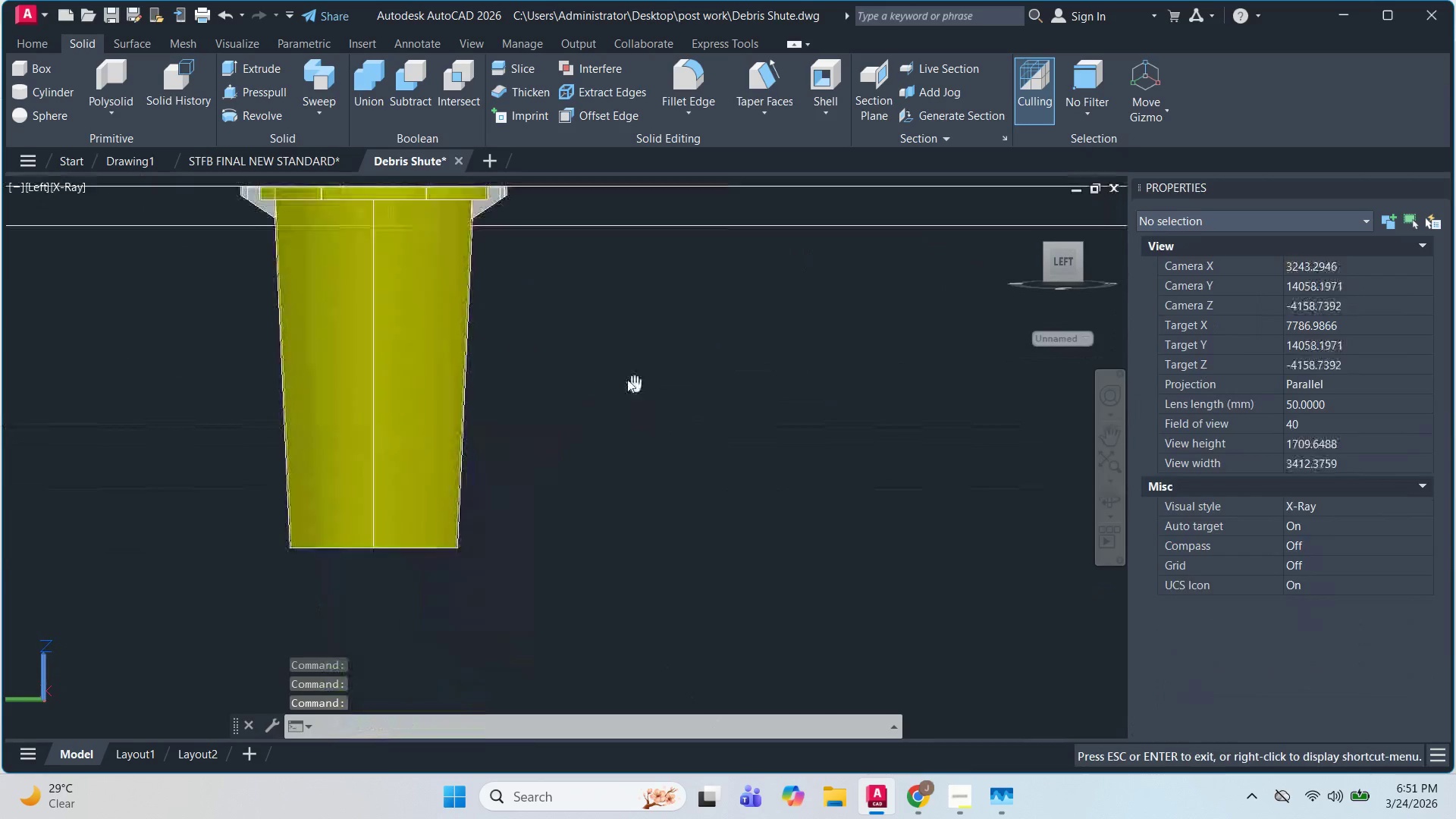 
key(Escape)
 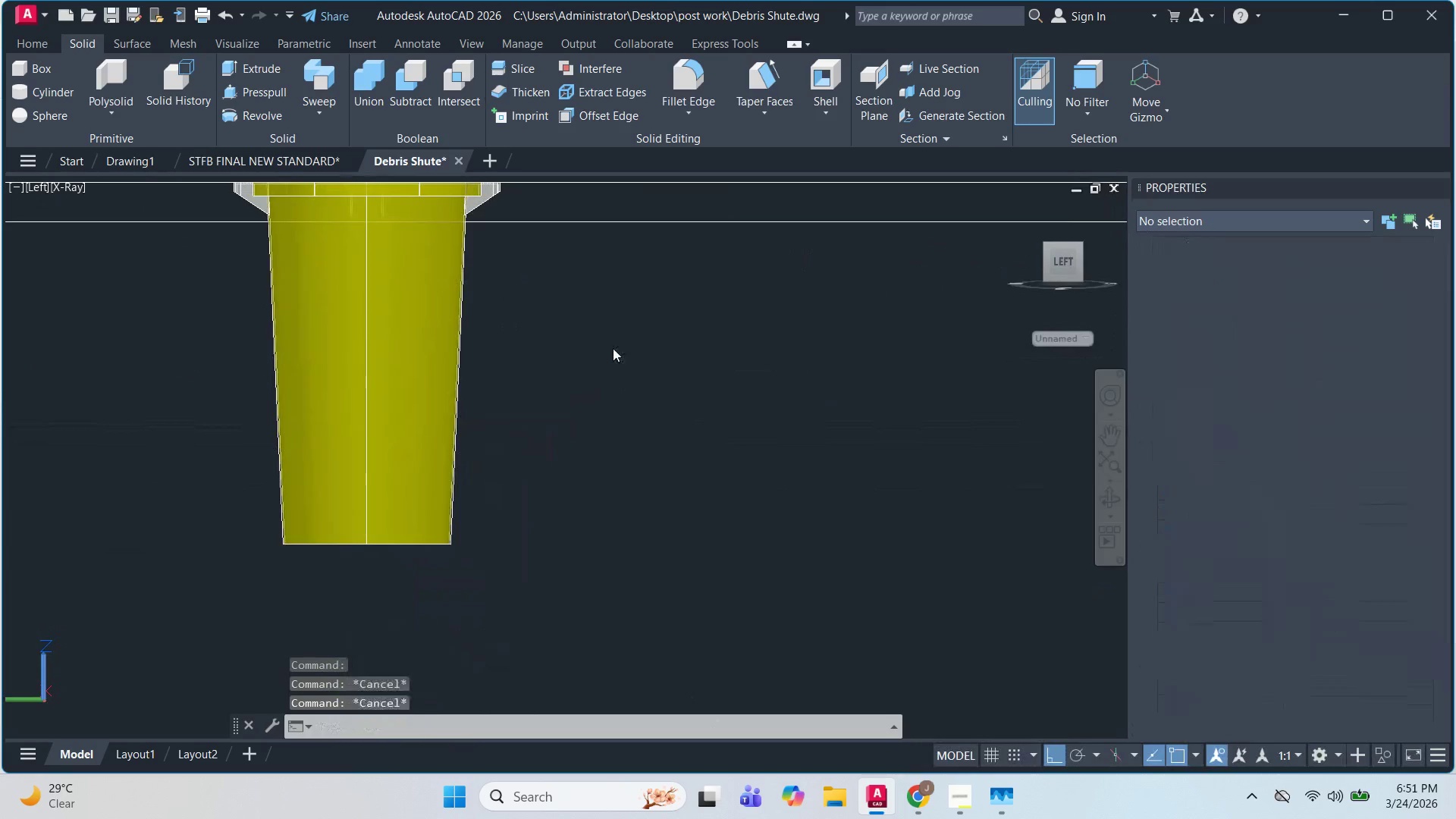 
key(Escape)
 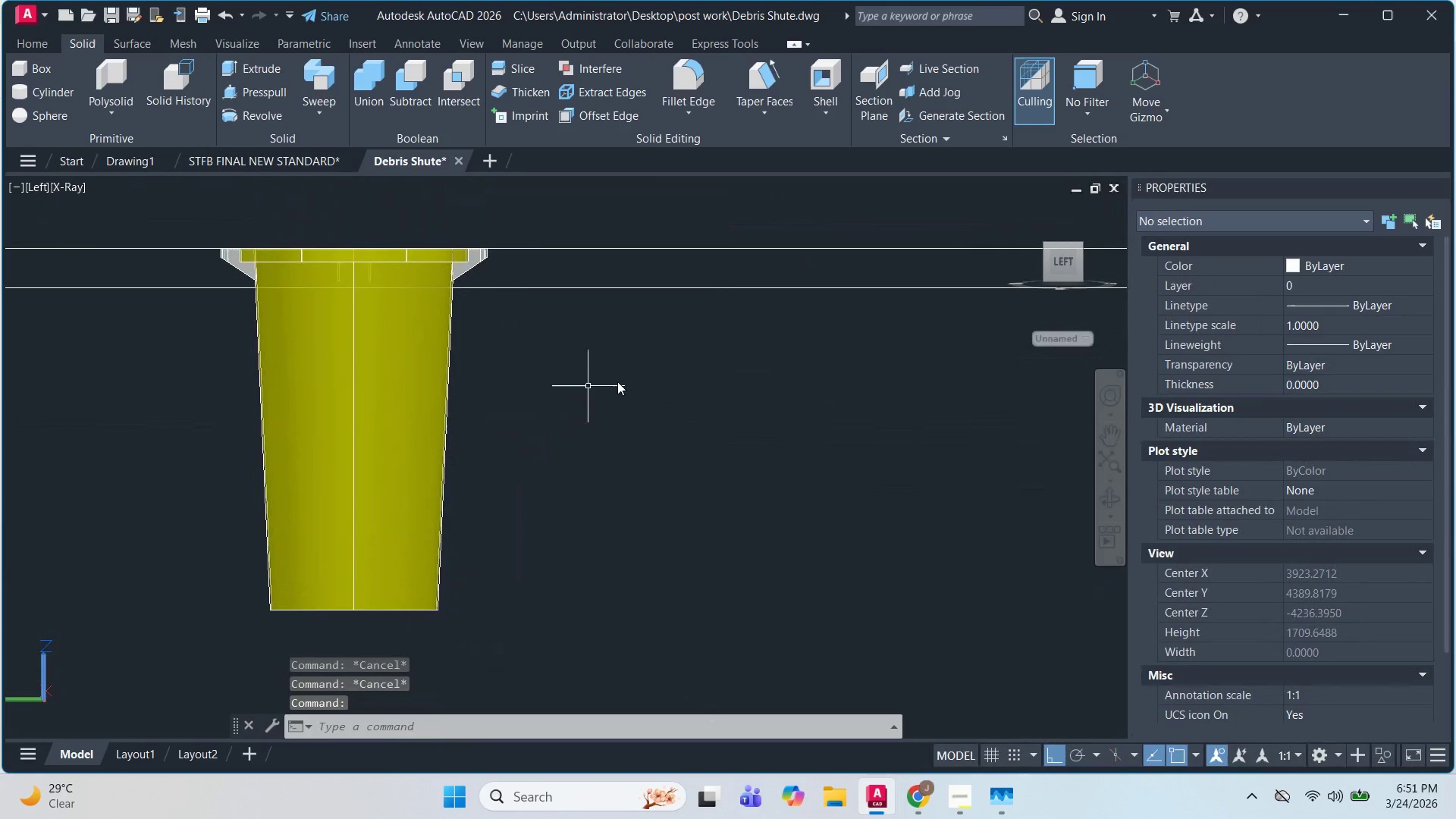 
key(C)
 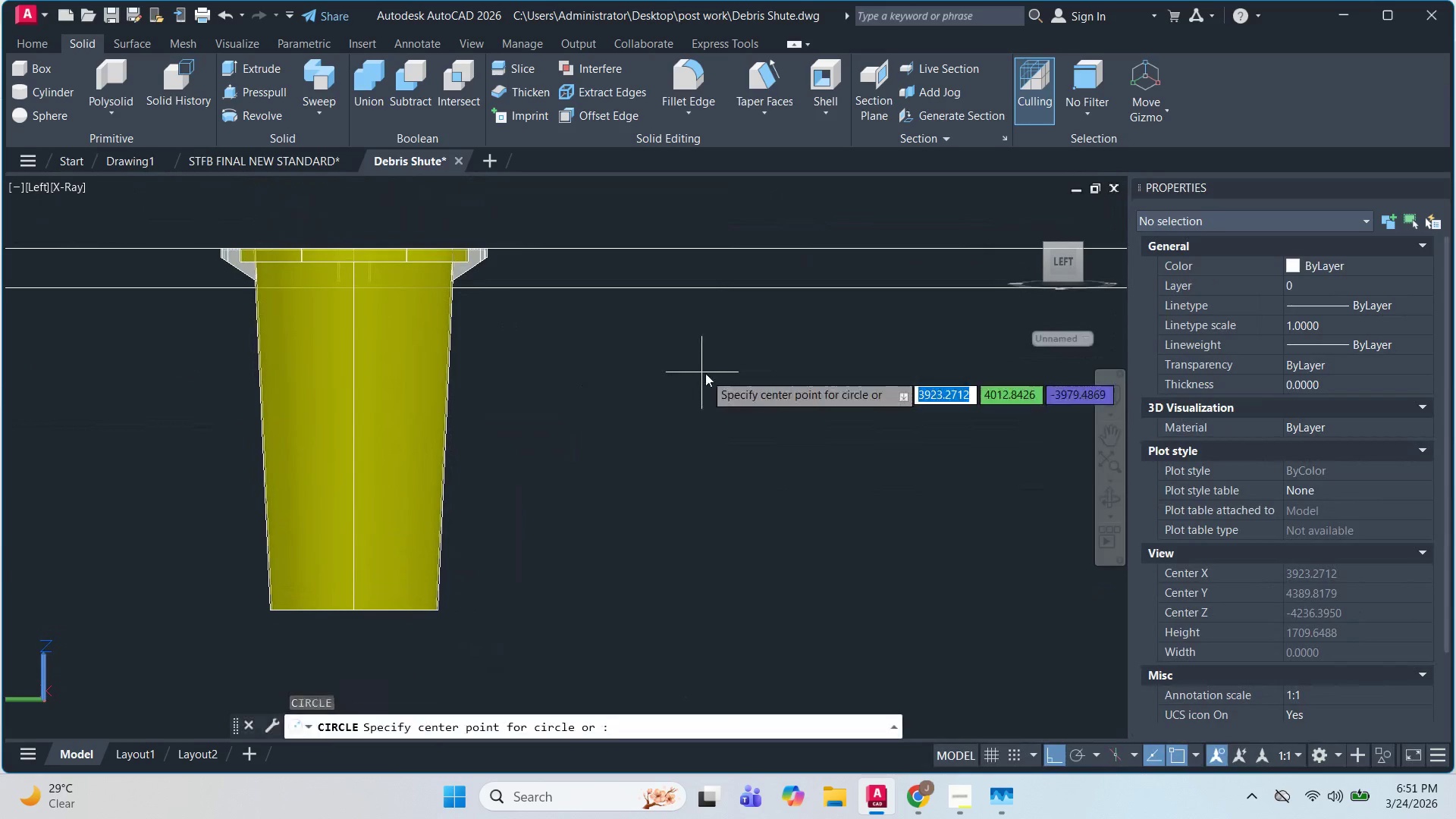 
key(Space)
 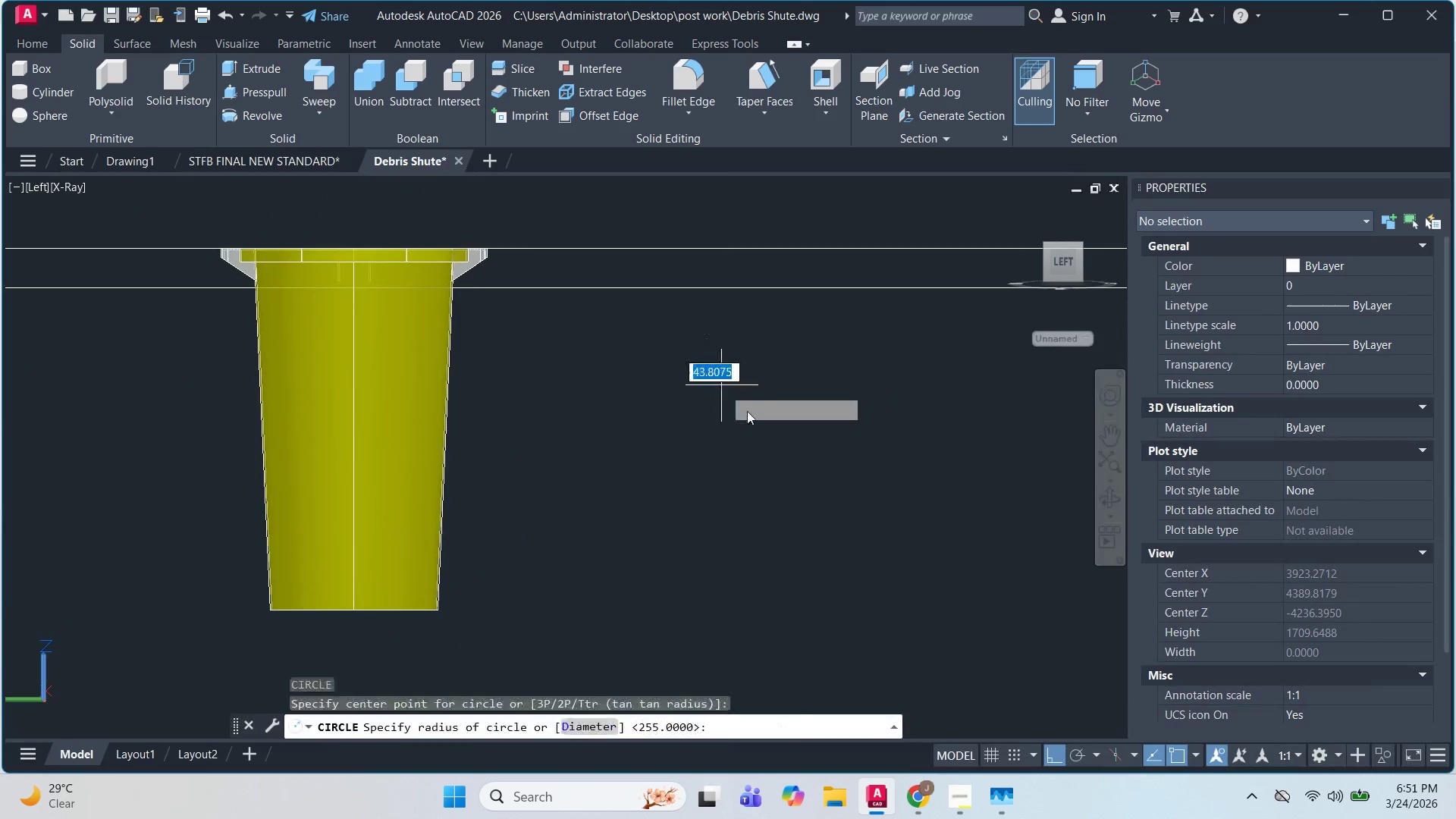 
left_click([708, 372])
 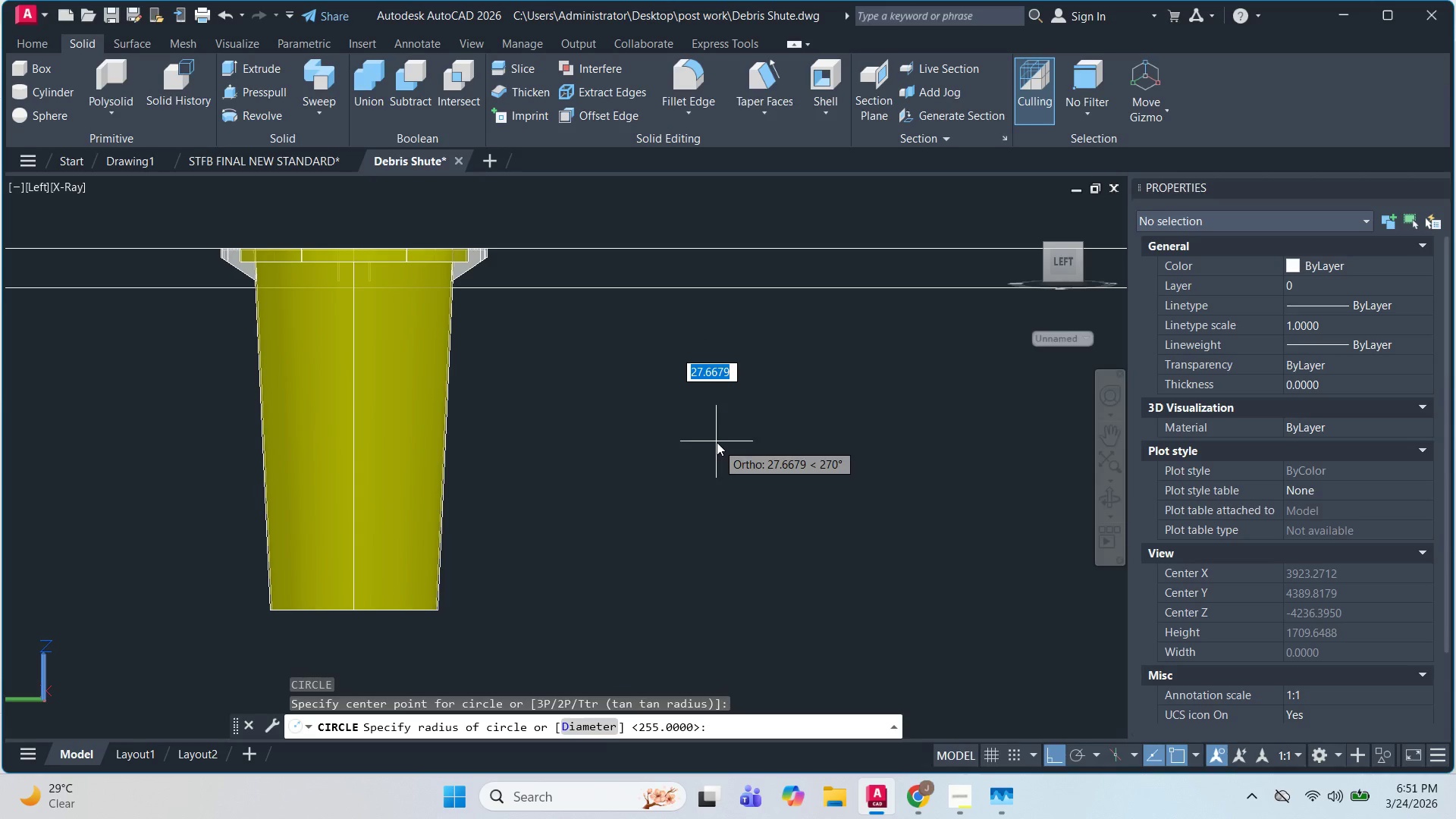 
scroll: coordinate [720, 434], scroll_direction: down, amount: 1.0
 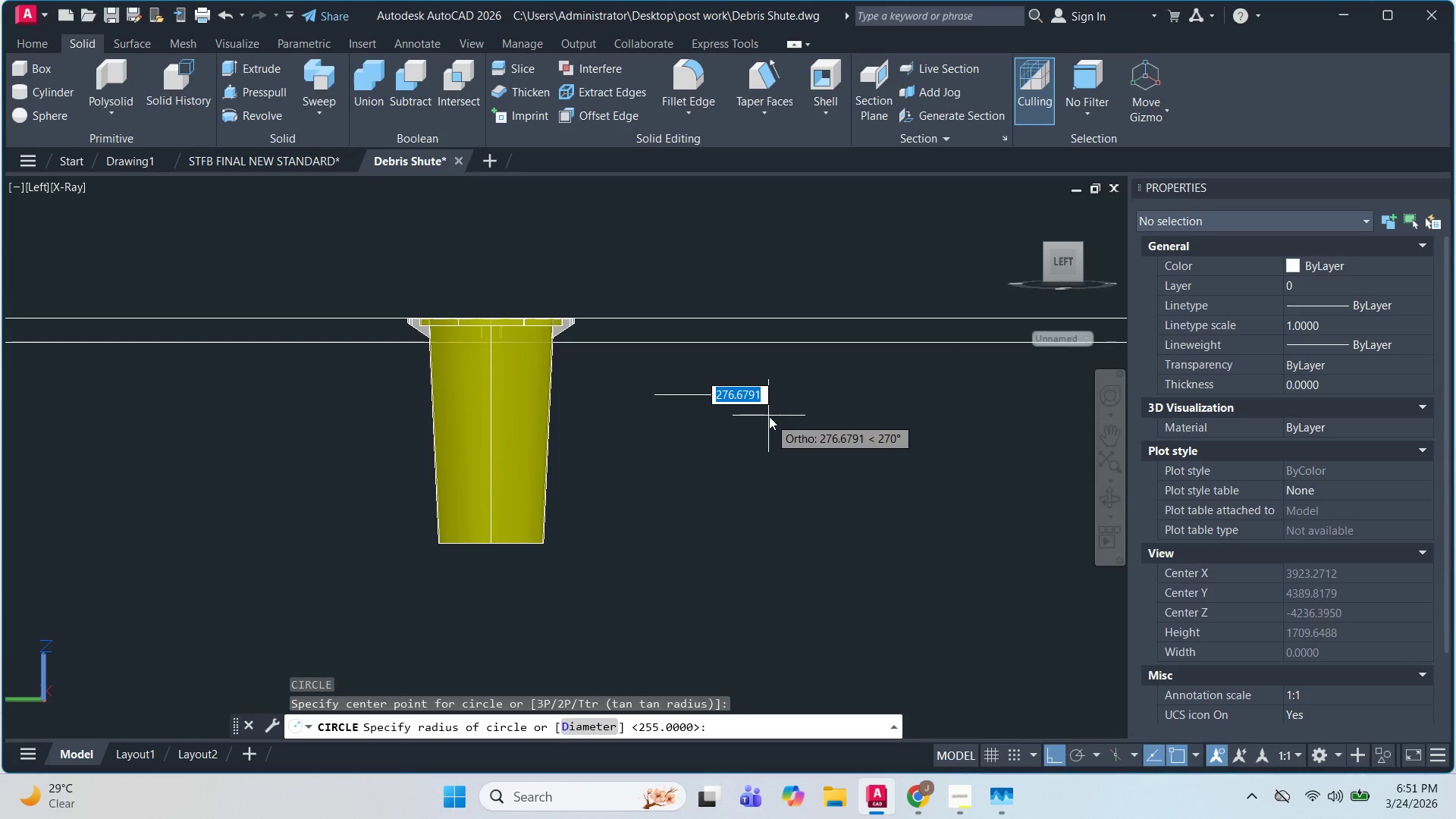 
key(Escape)
 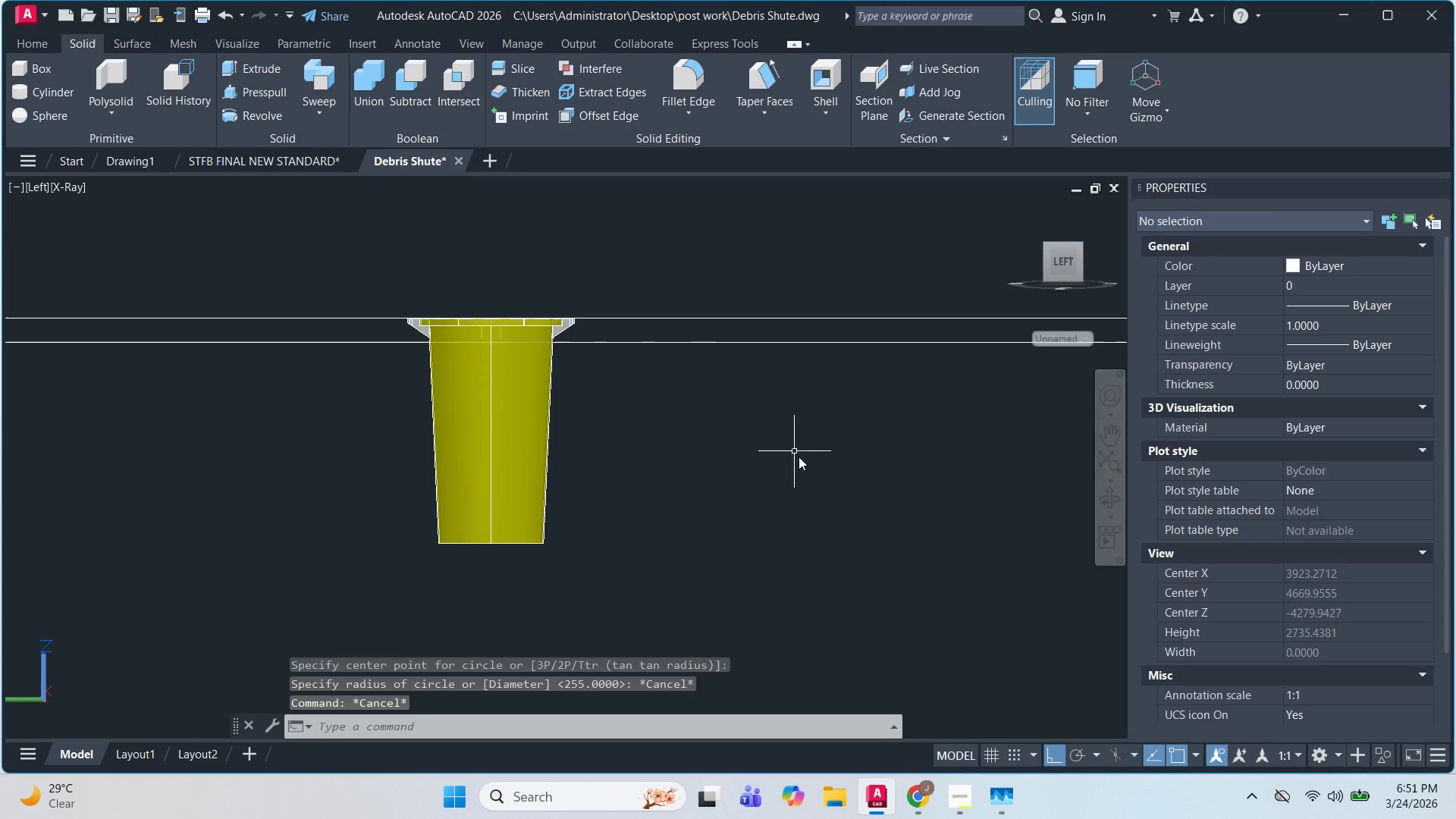 
key(Escape)
 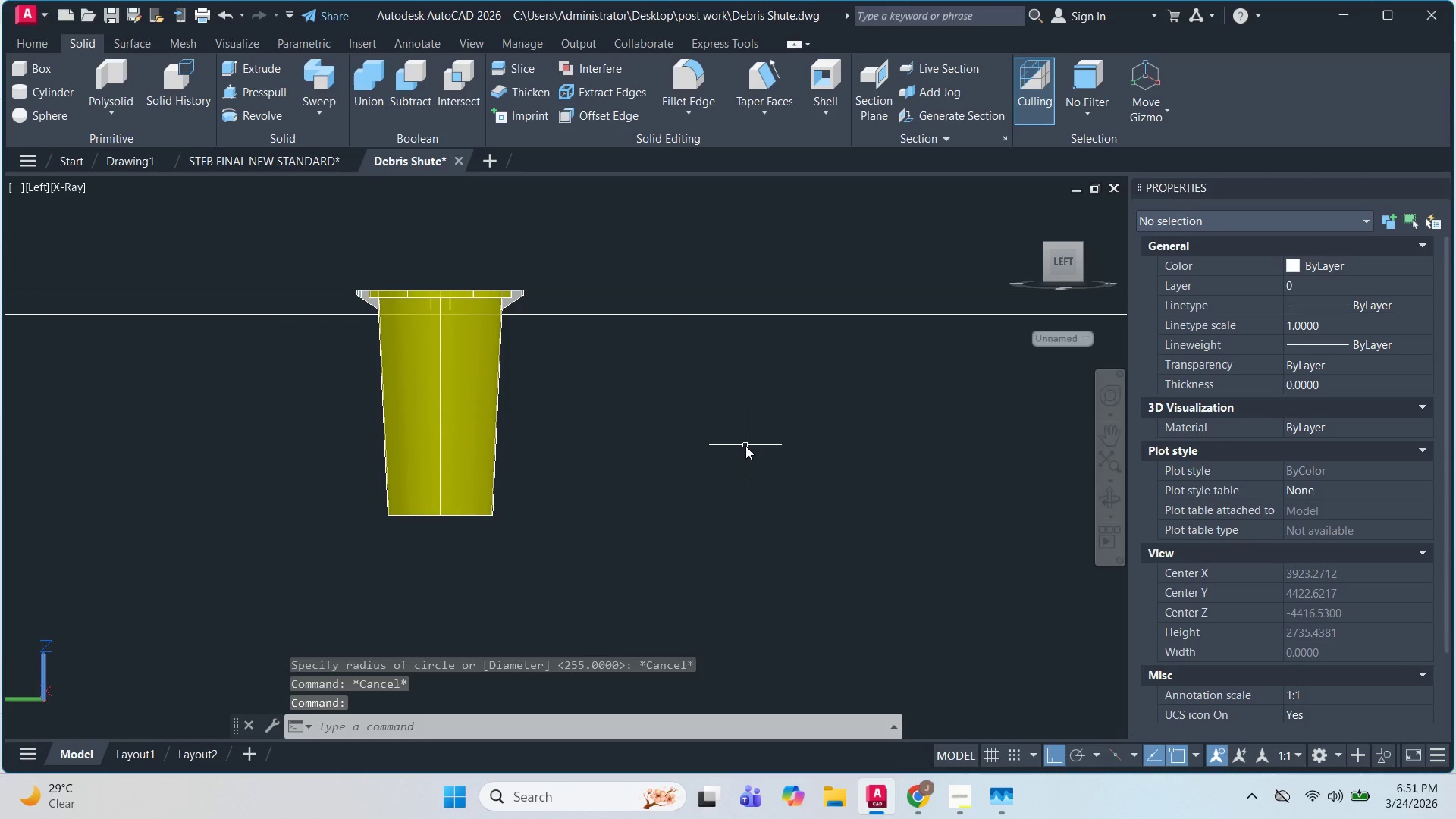 
key(L)
 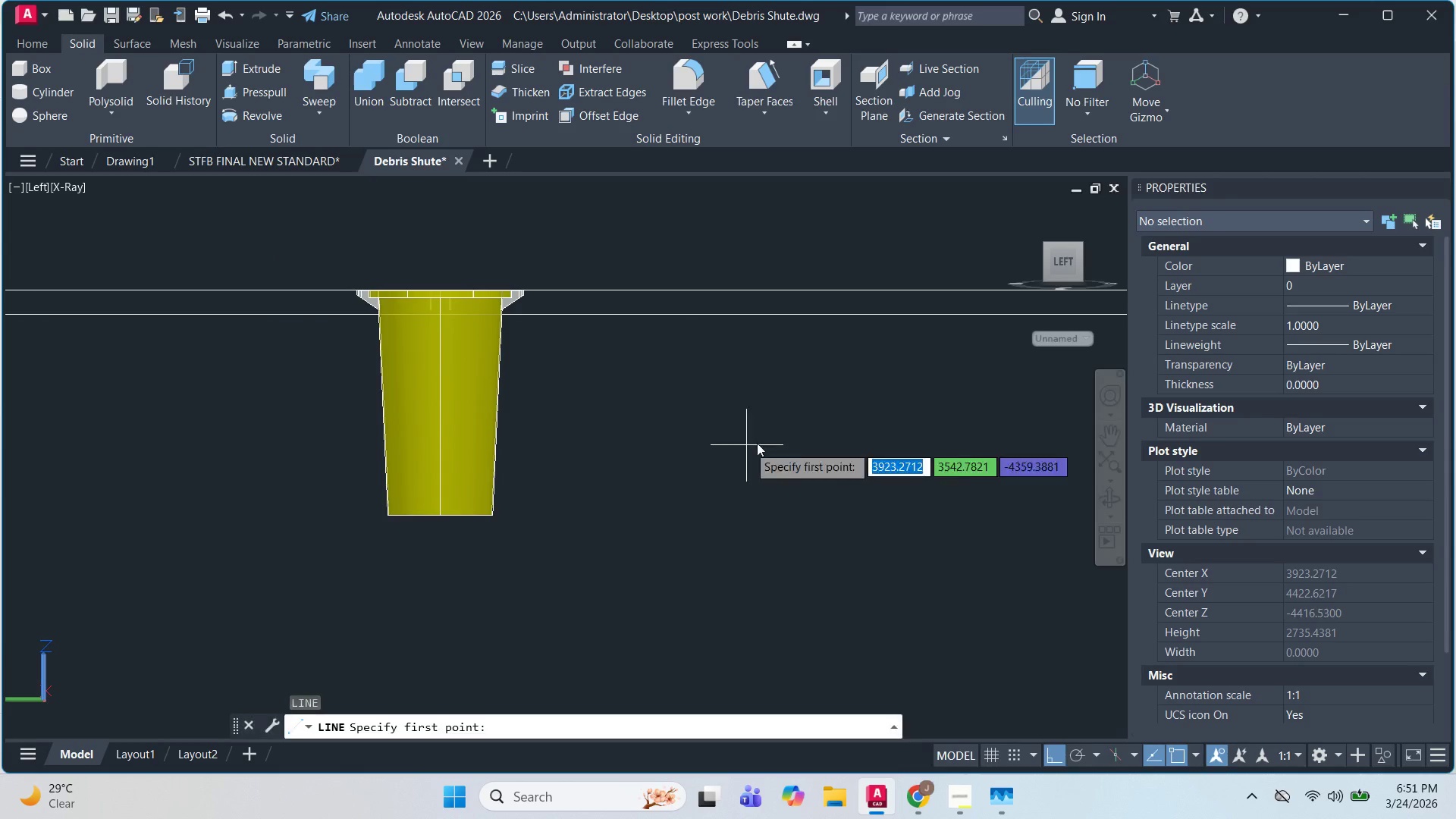 
key(Space)
 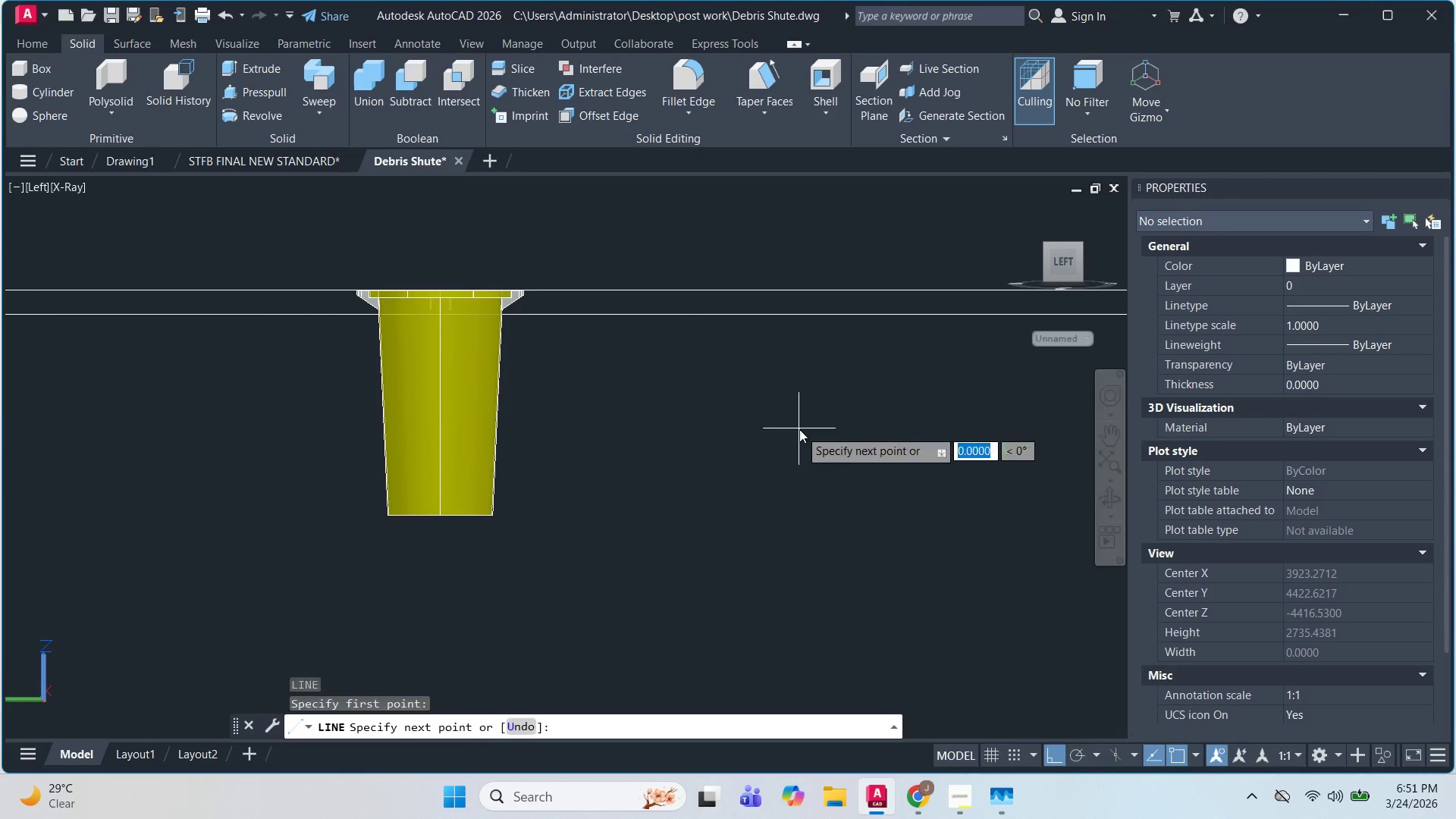 
left_click([799, 429])
 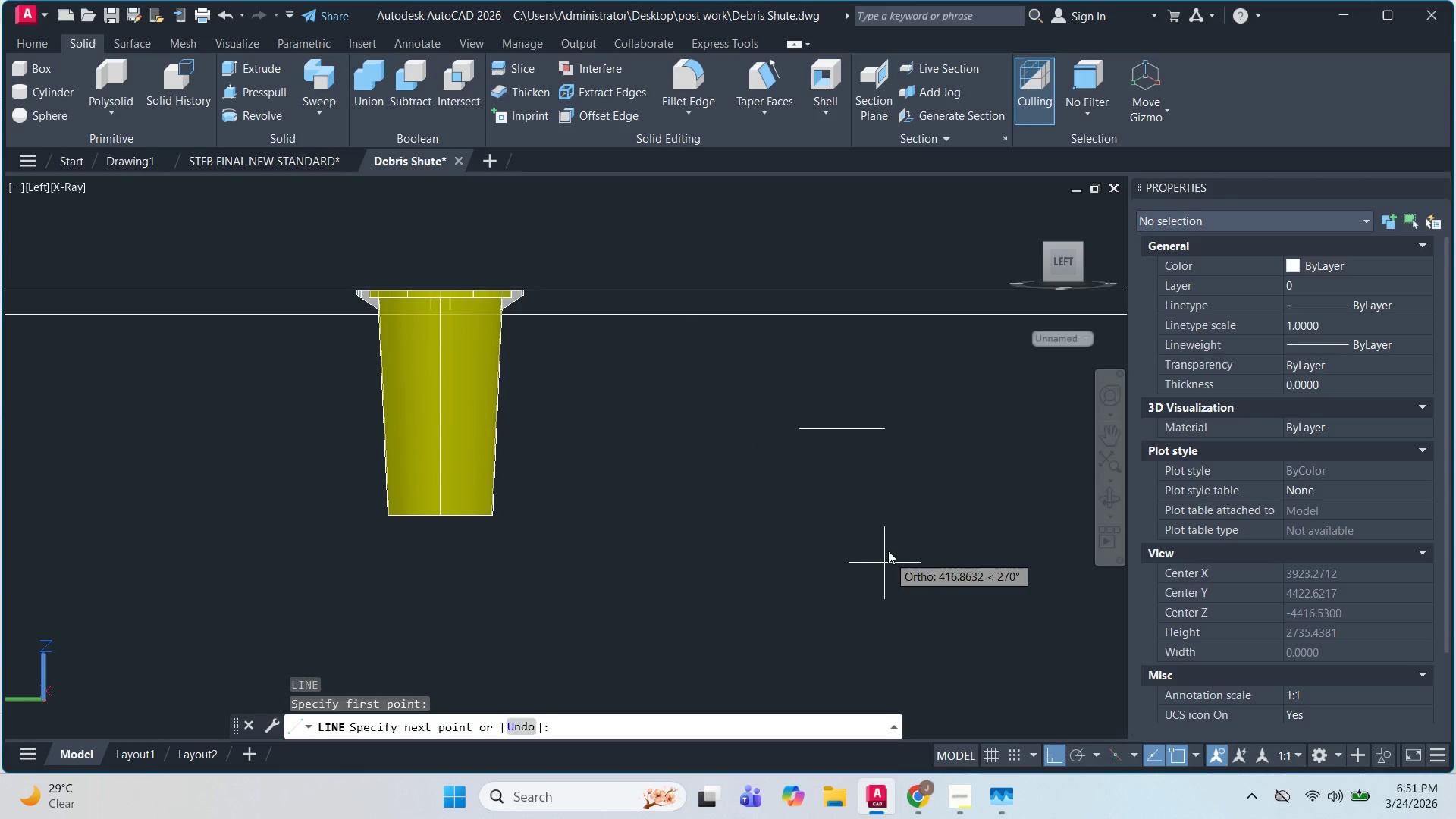 
key(Escape)
 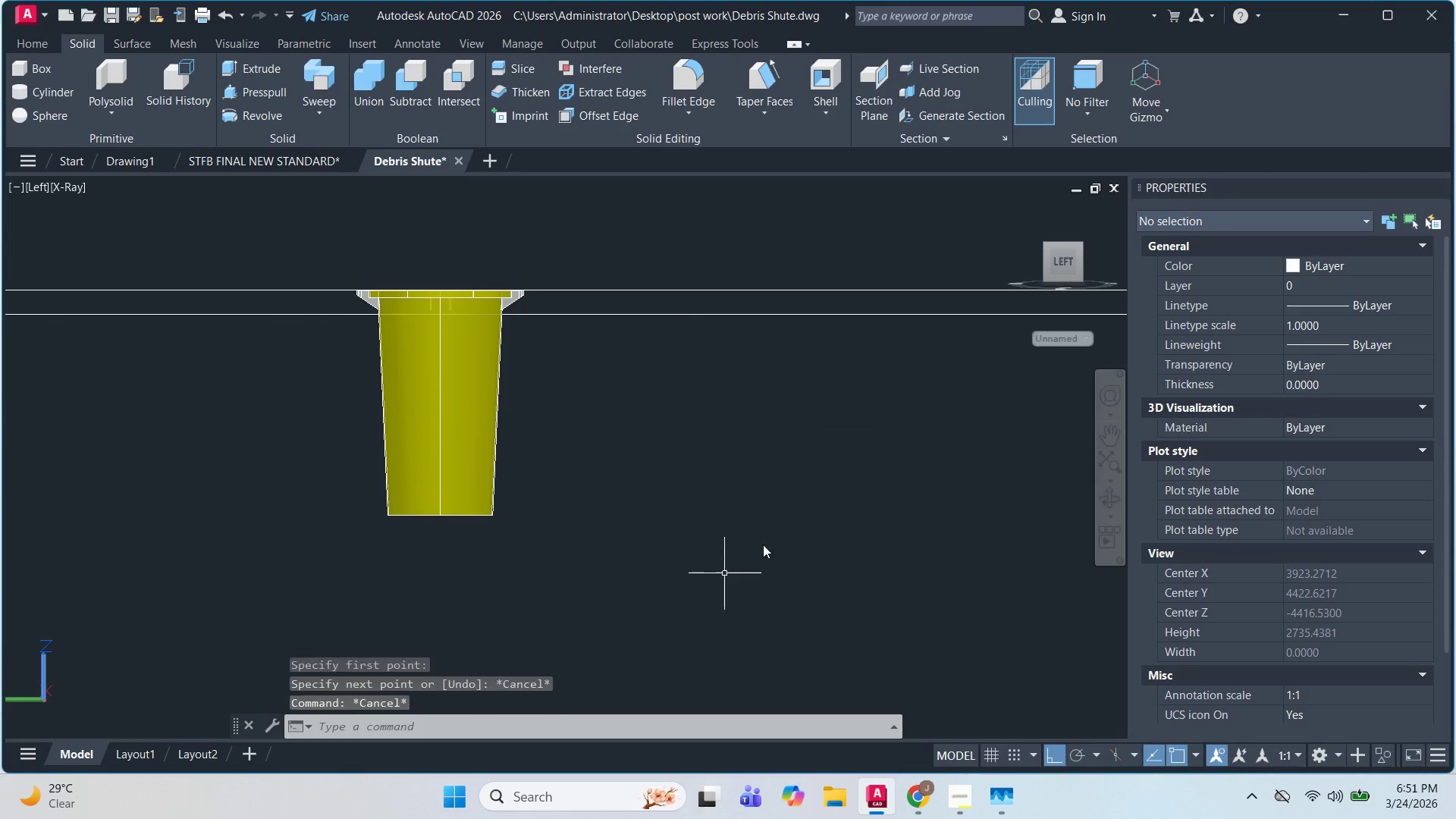 
key(Escape)
 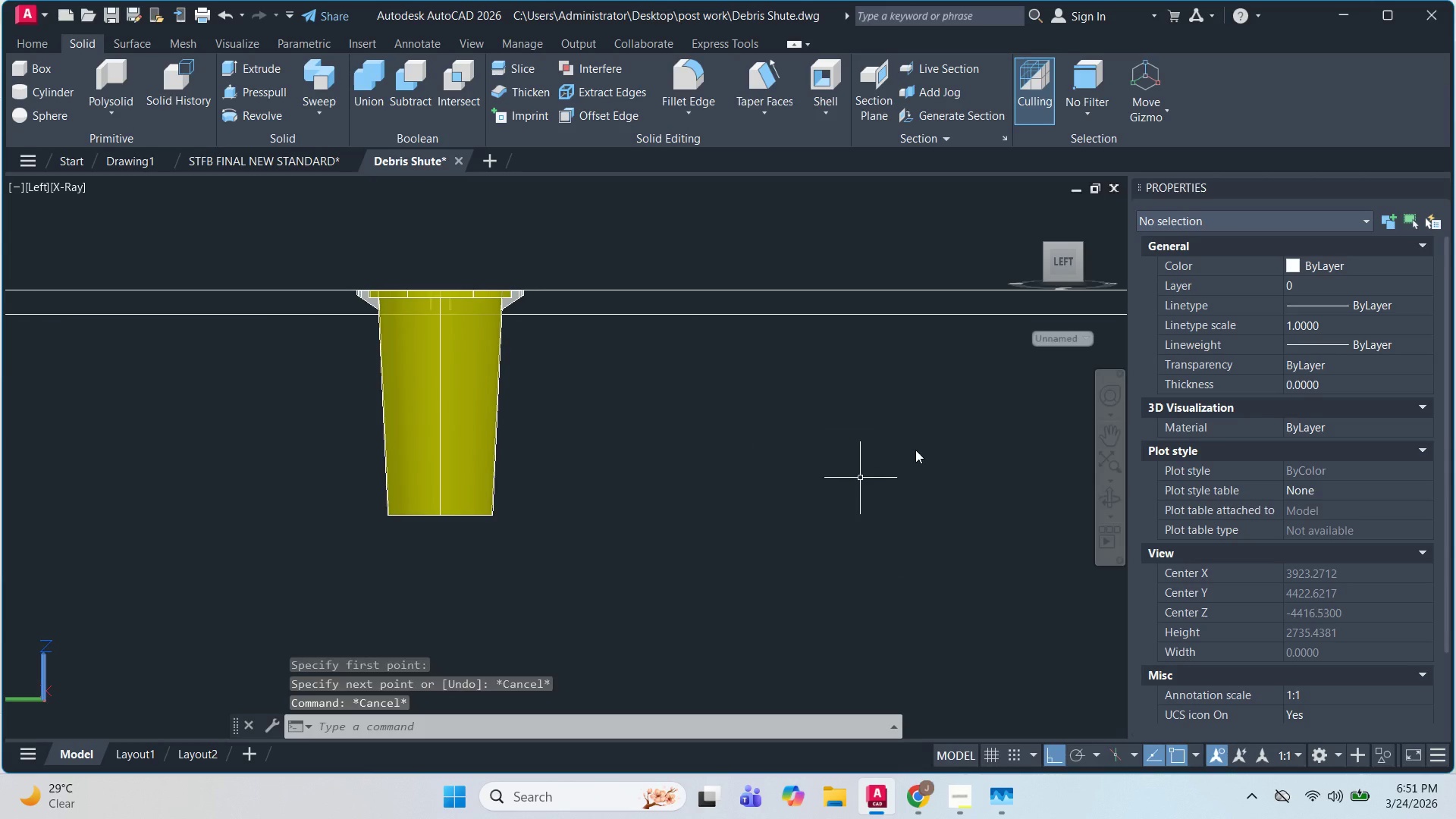 
key(Escape)
 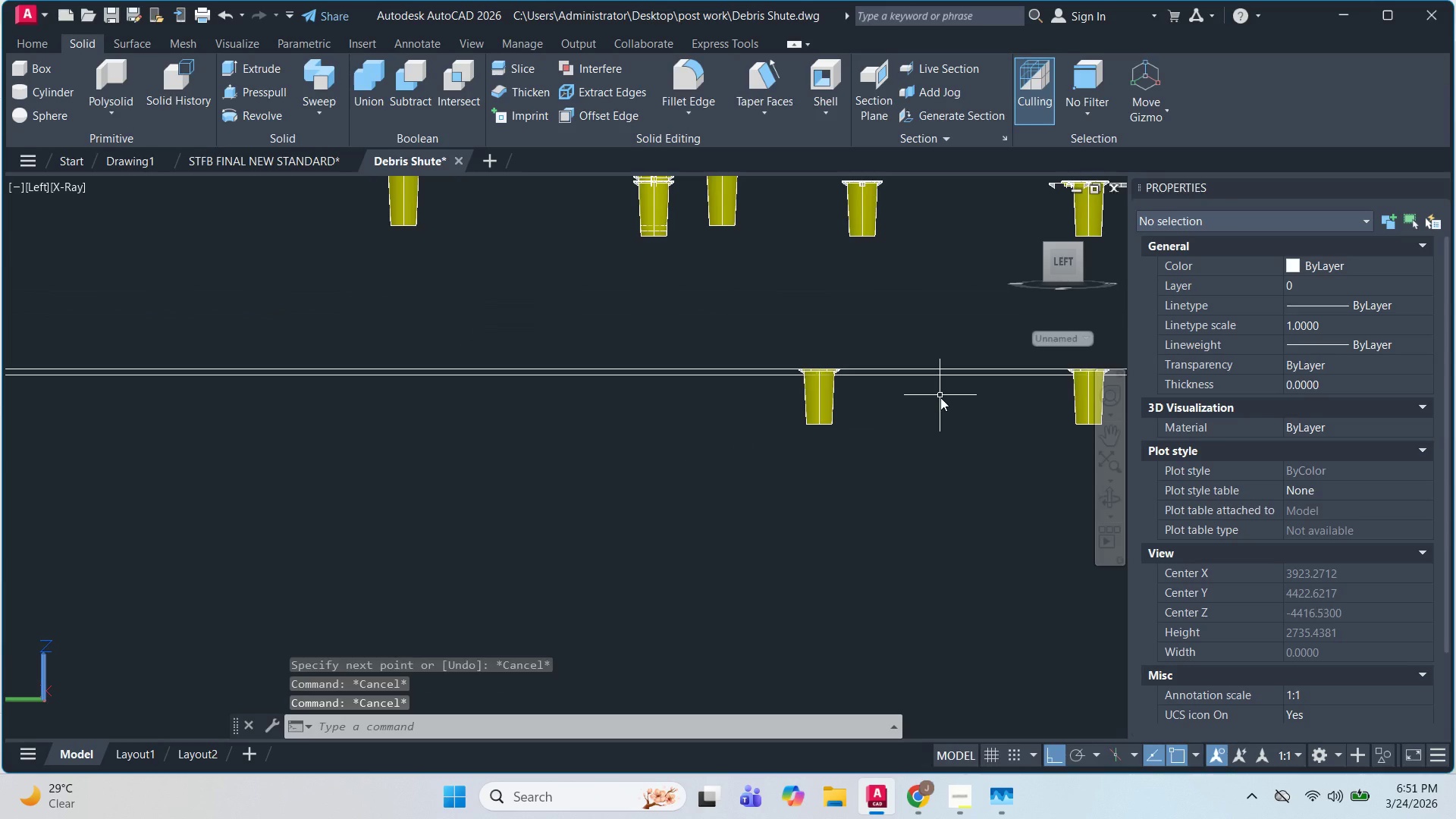 
hold_key(key=ShiftLeft, duration=0.52)
 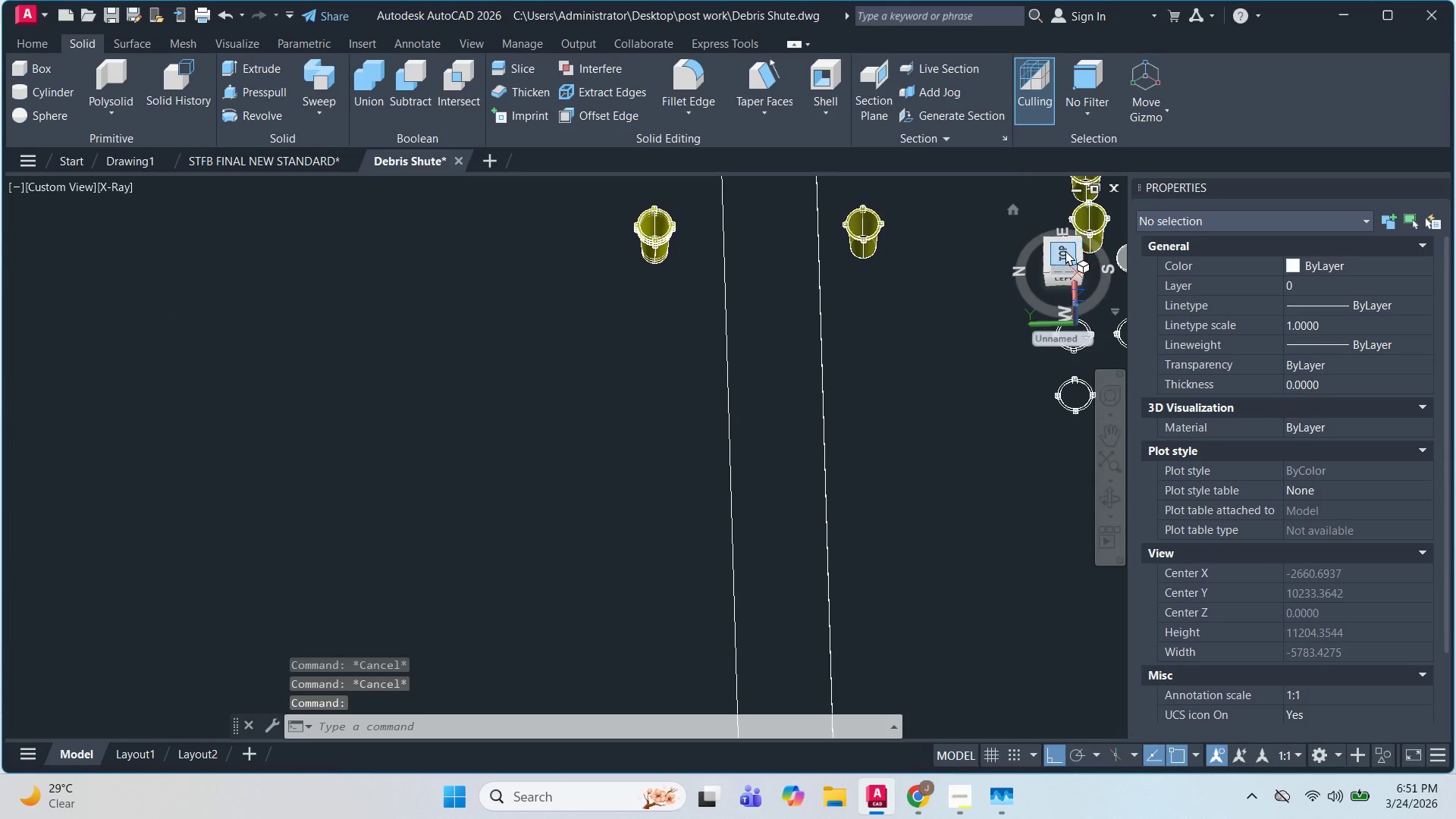 
scroll: coordinate [940, 395], scroll_direction: down, amount: 3.0
 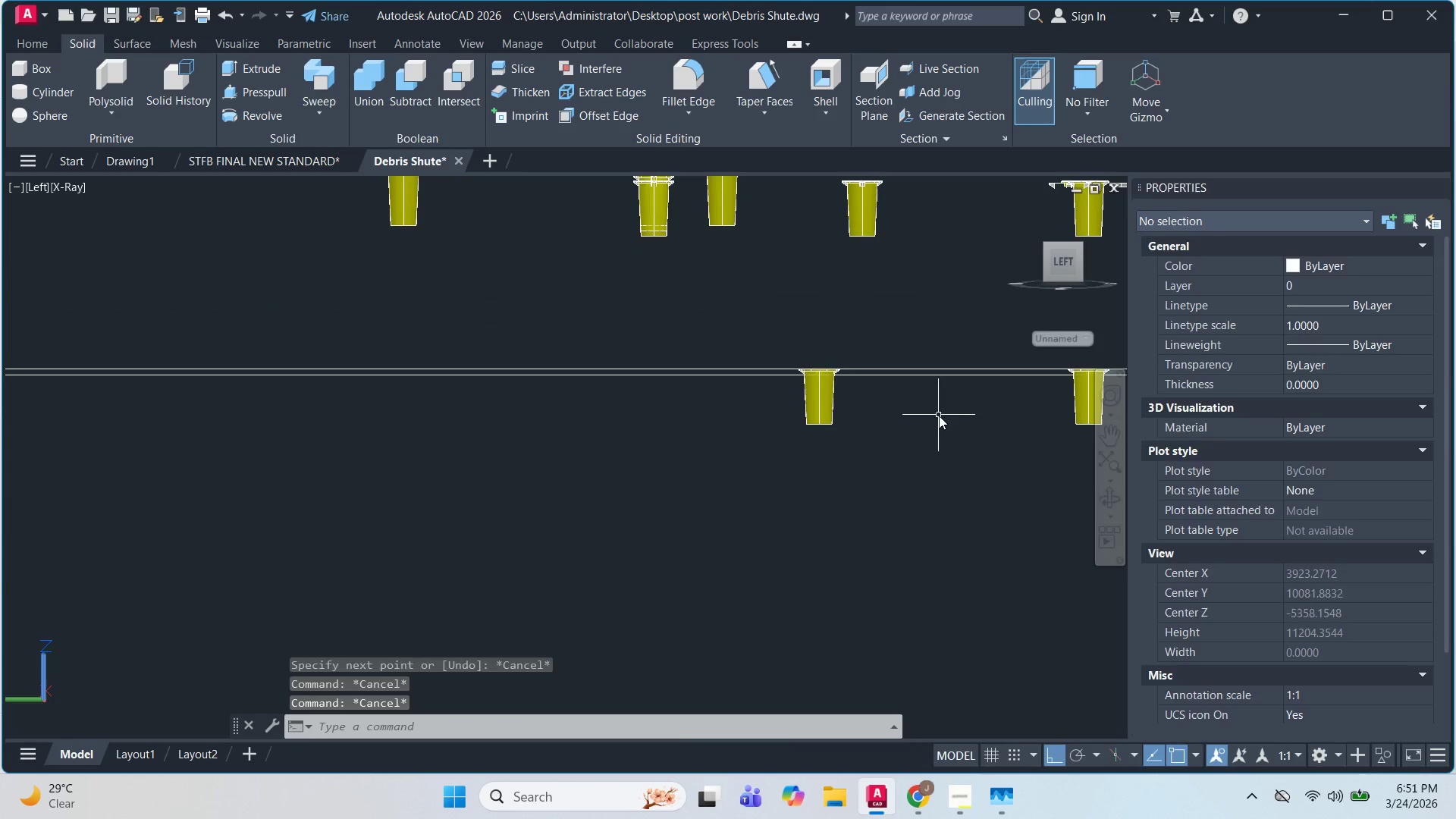 
left_click([1063, 251])
 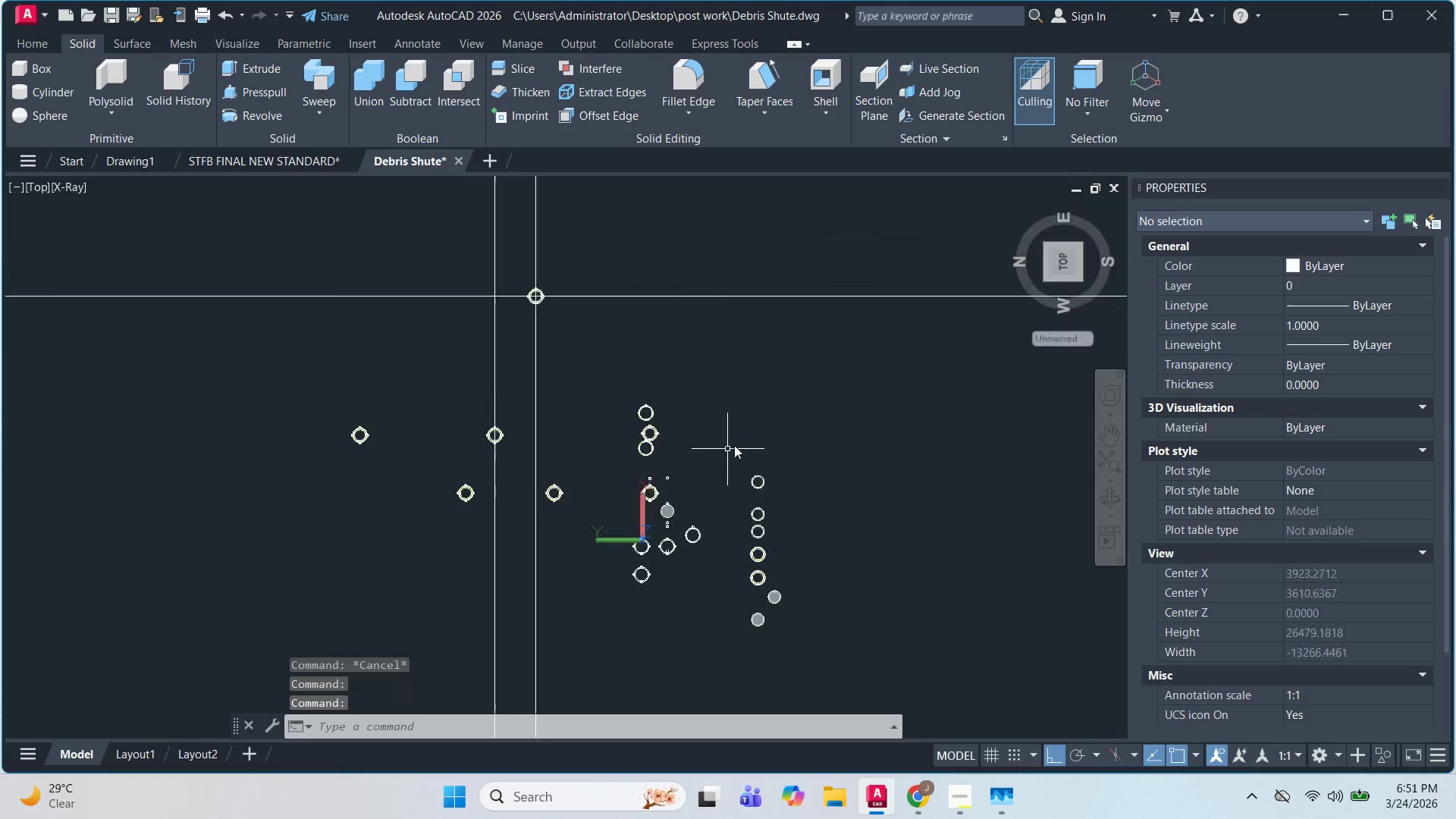 
key(Escape)
 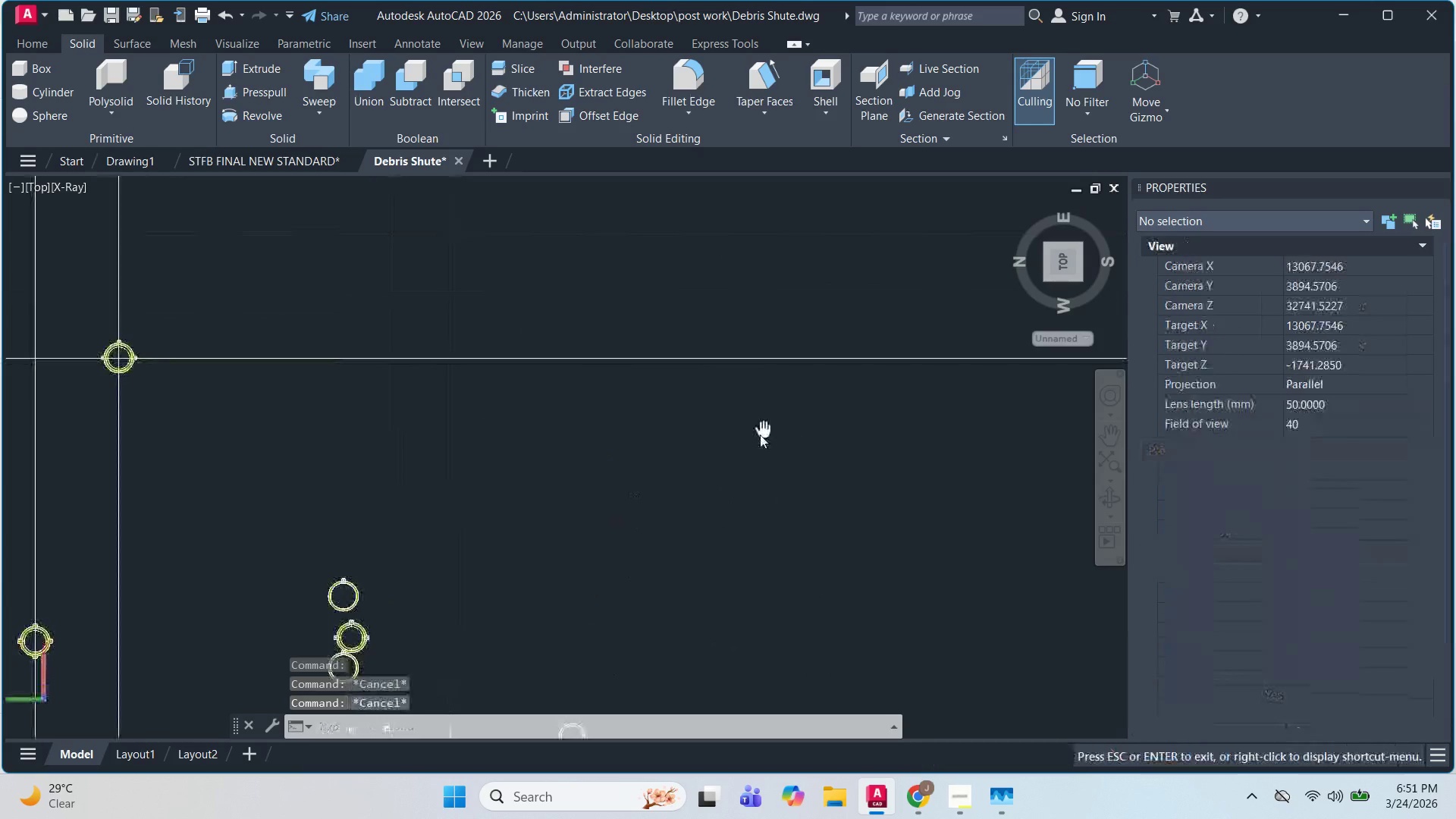 
key(Escape)
 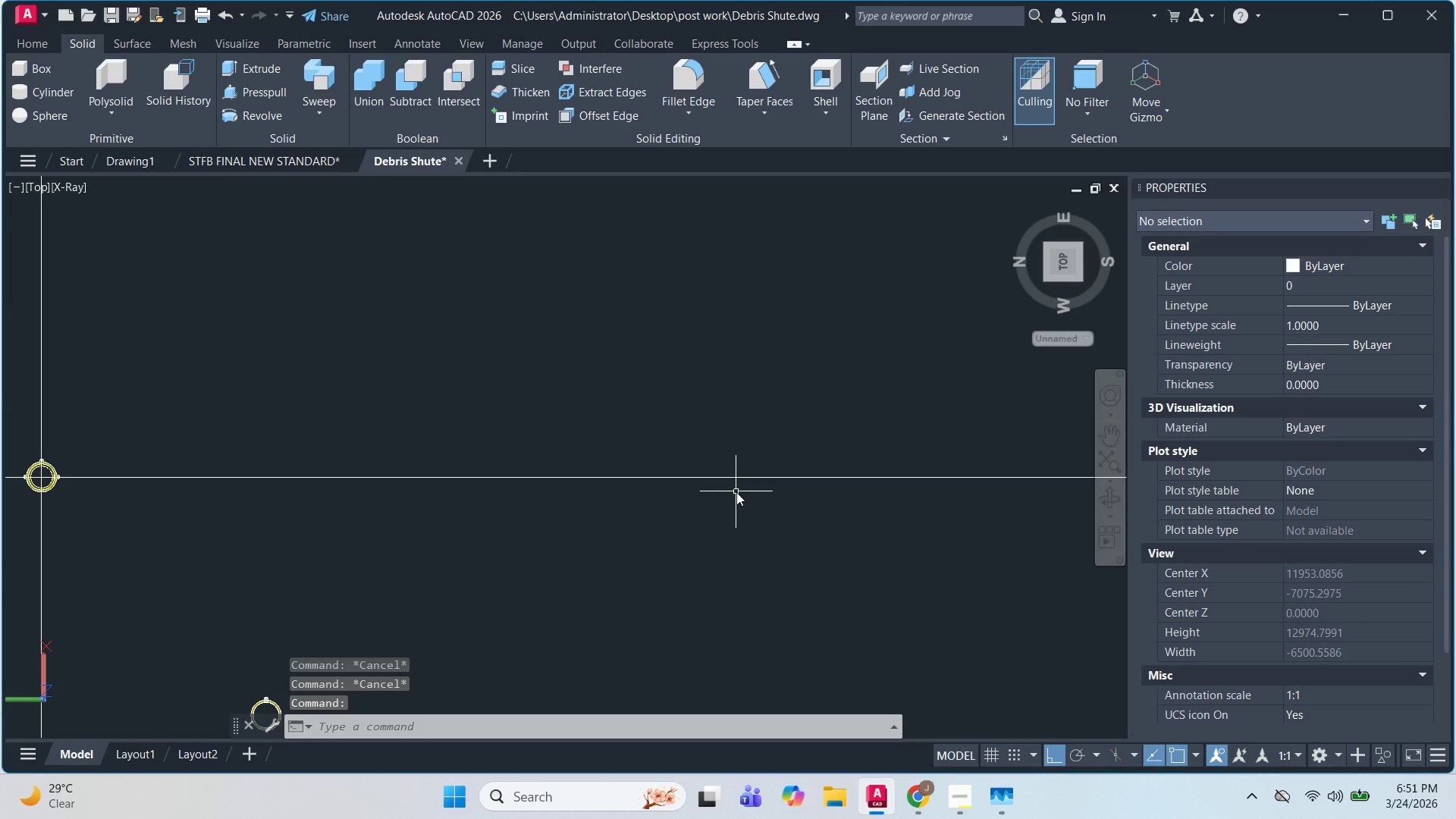 
scroll: coordinate [707, 453], scroll_direction: up, amount: 5.0
 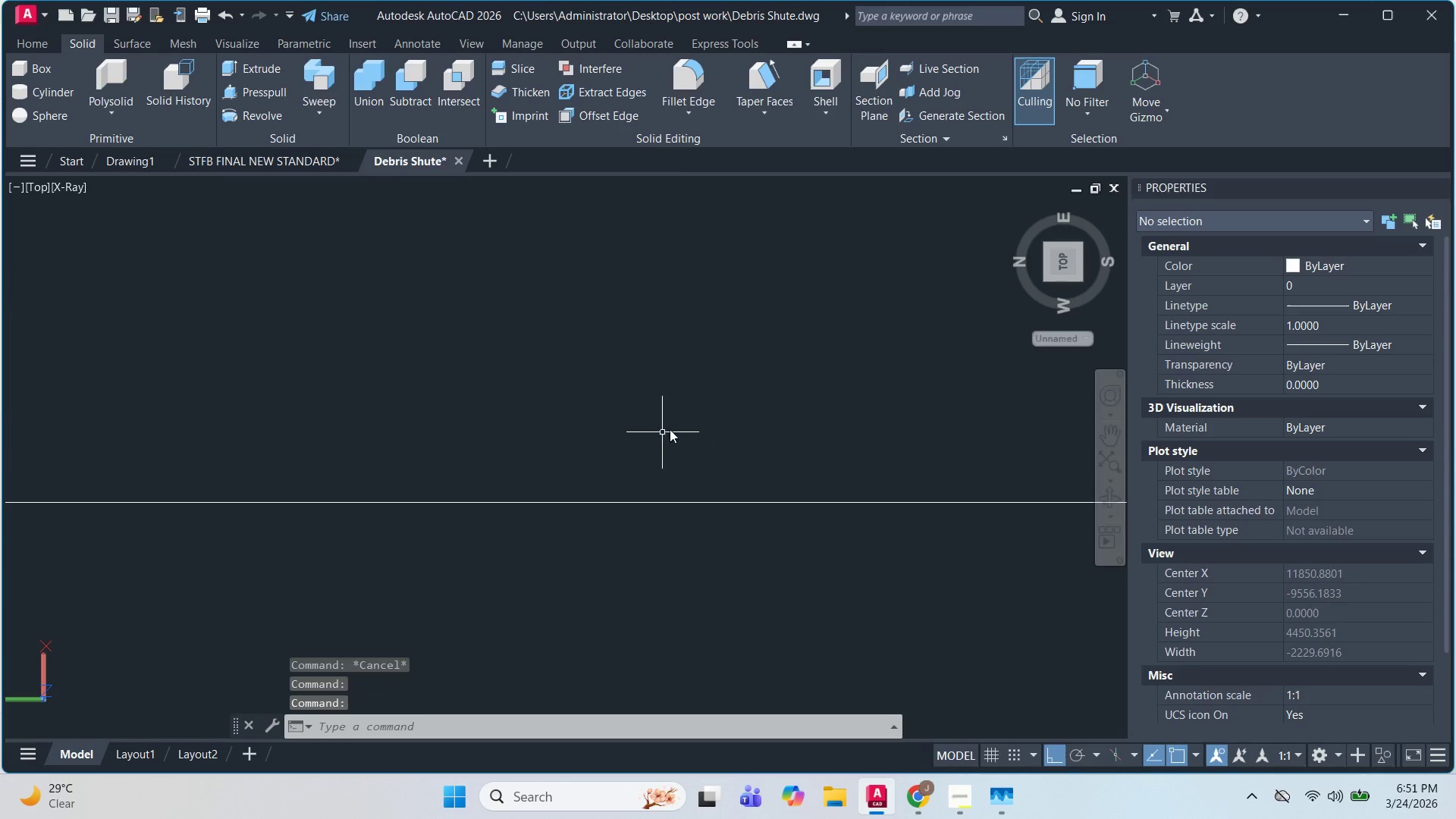 
key(X)
 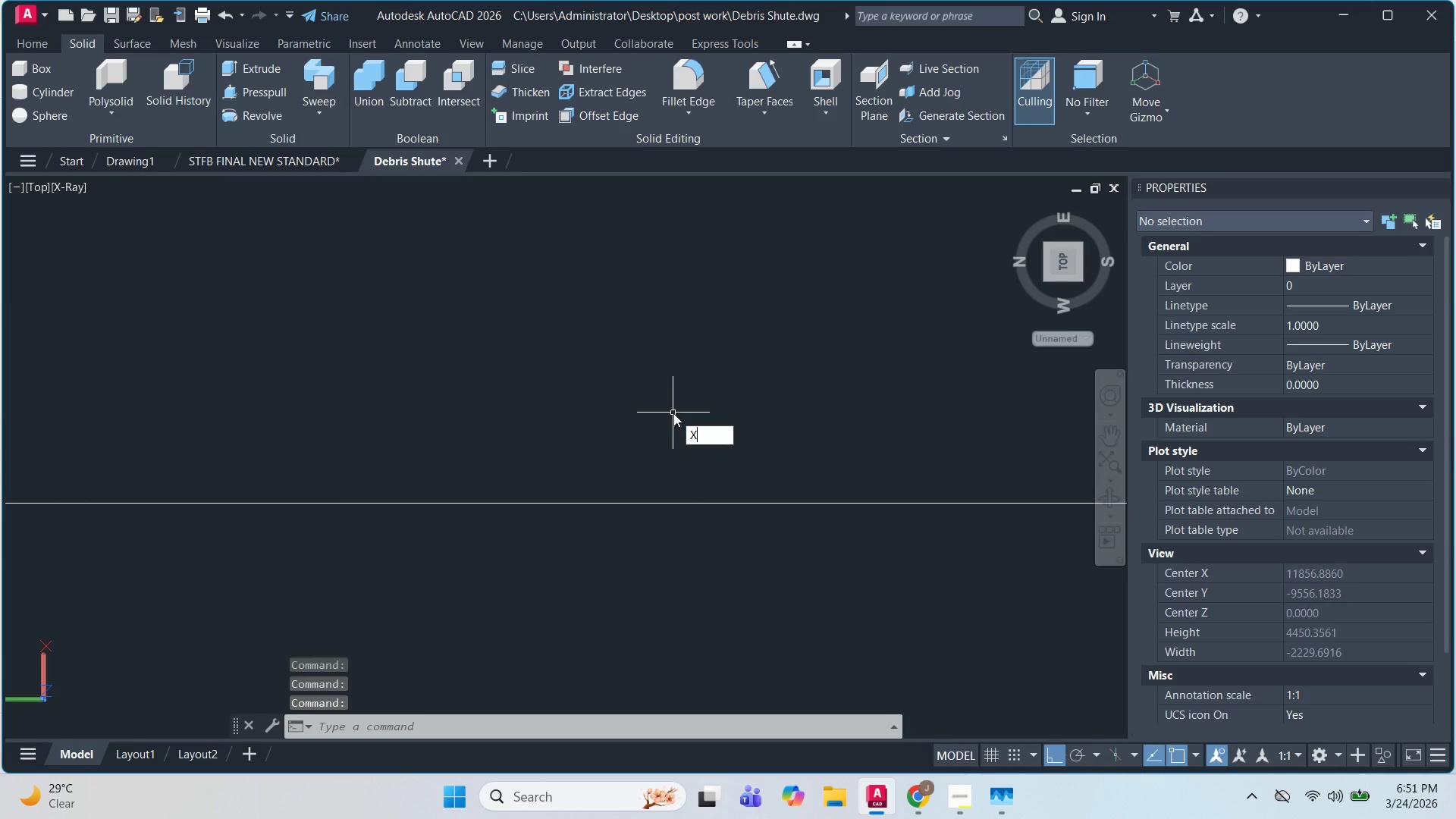 
key(Space)
 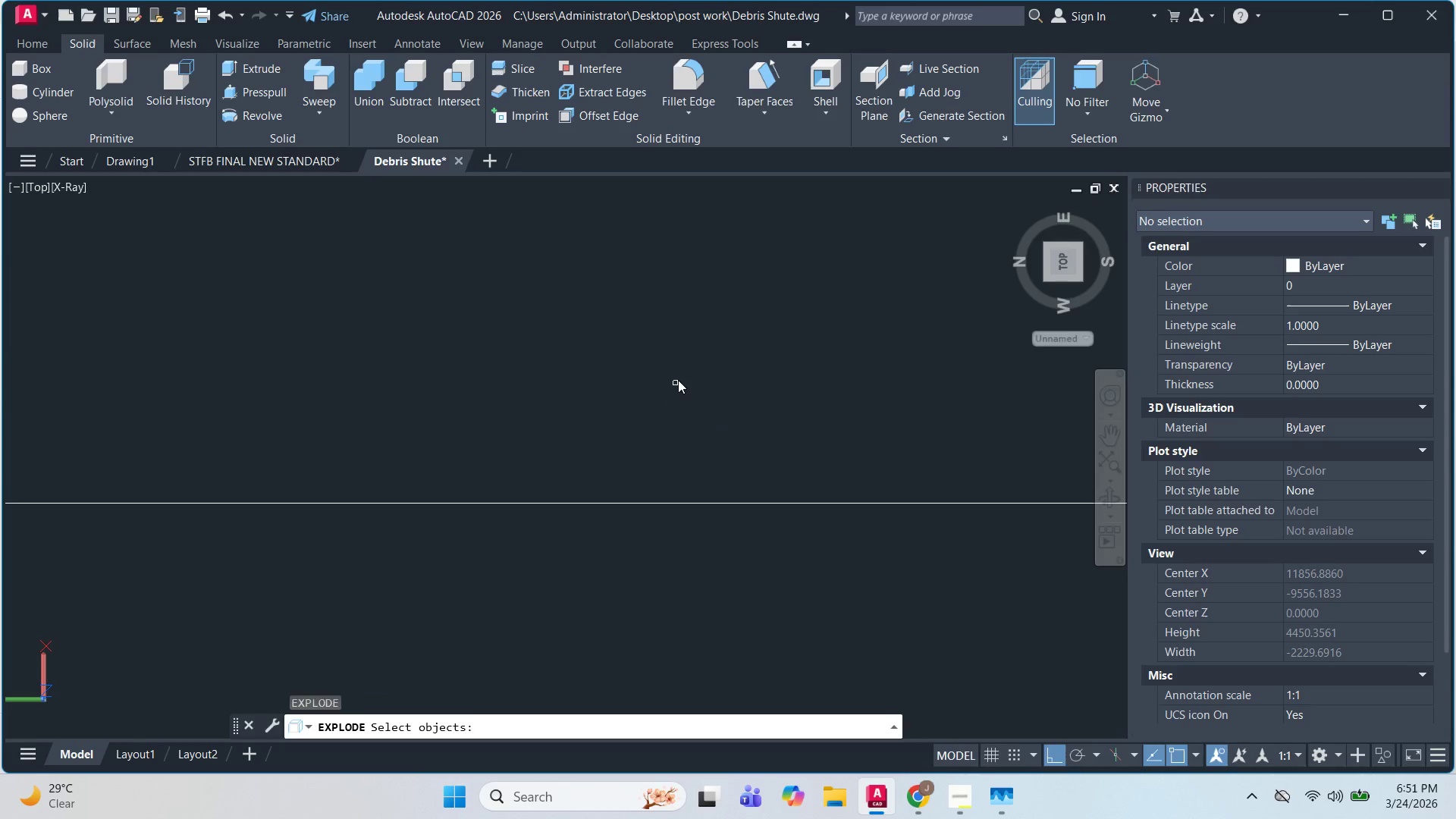 
key(Escape)
 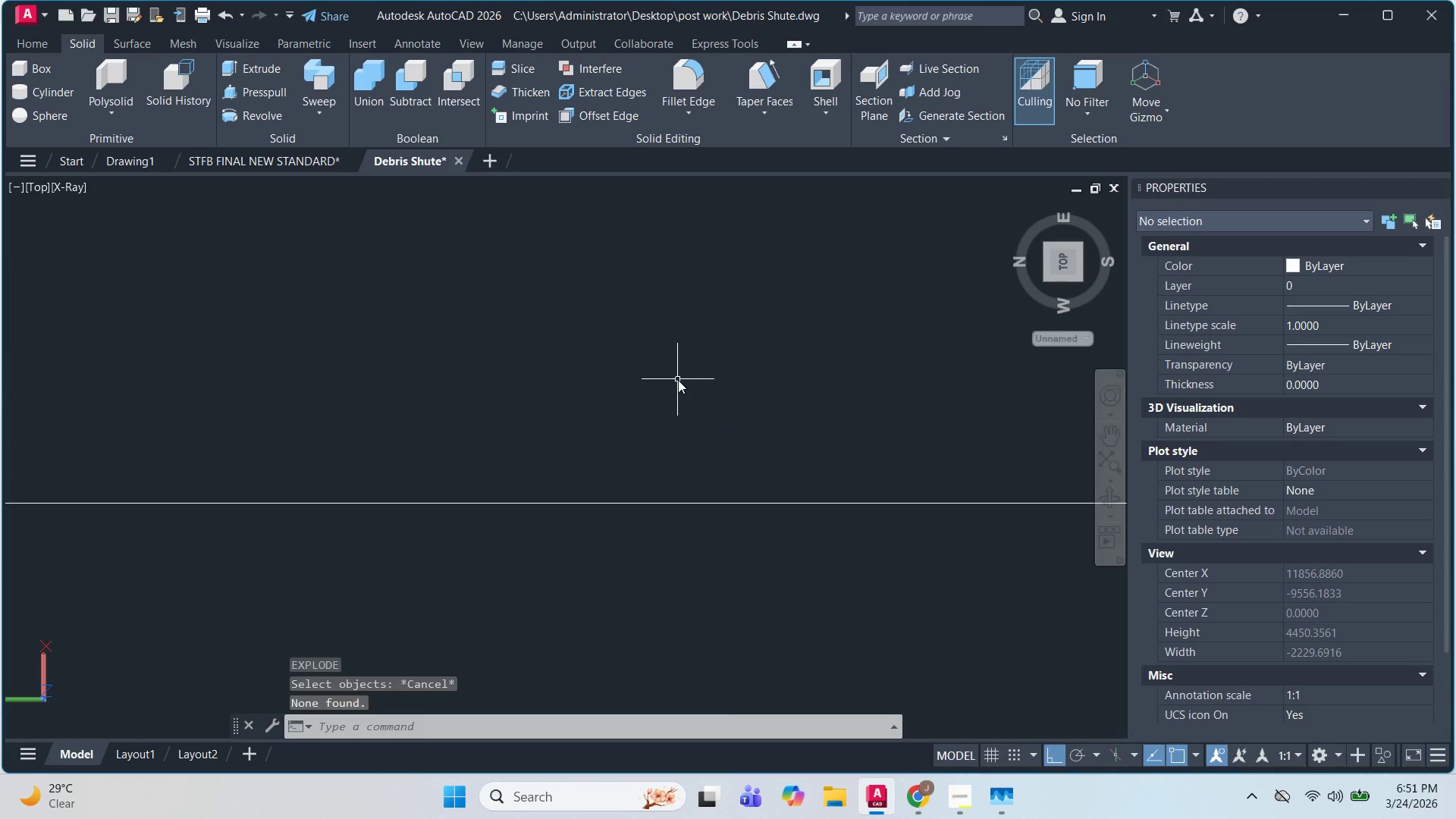 
key(Escape)
 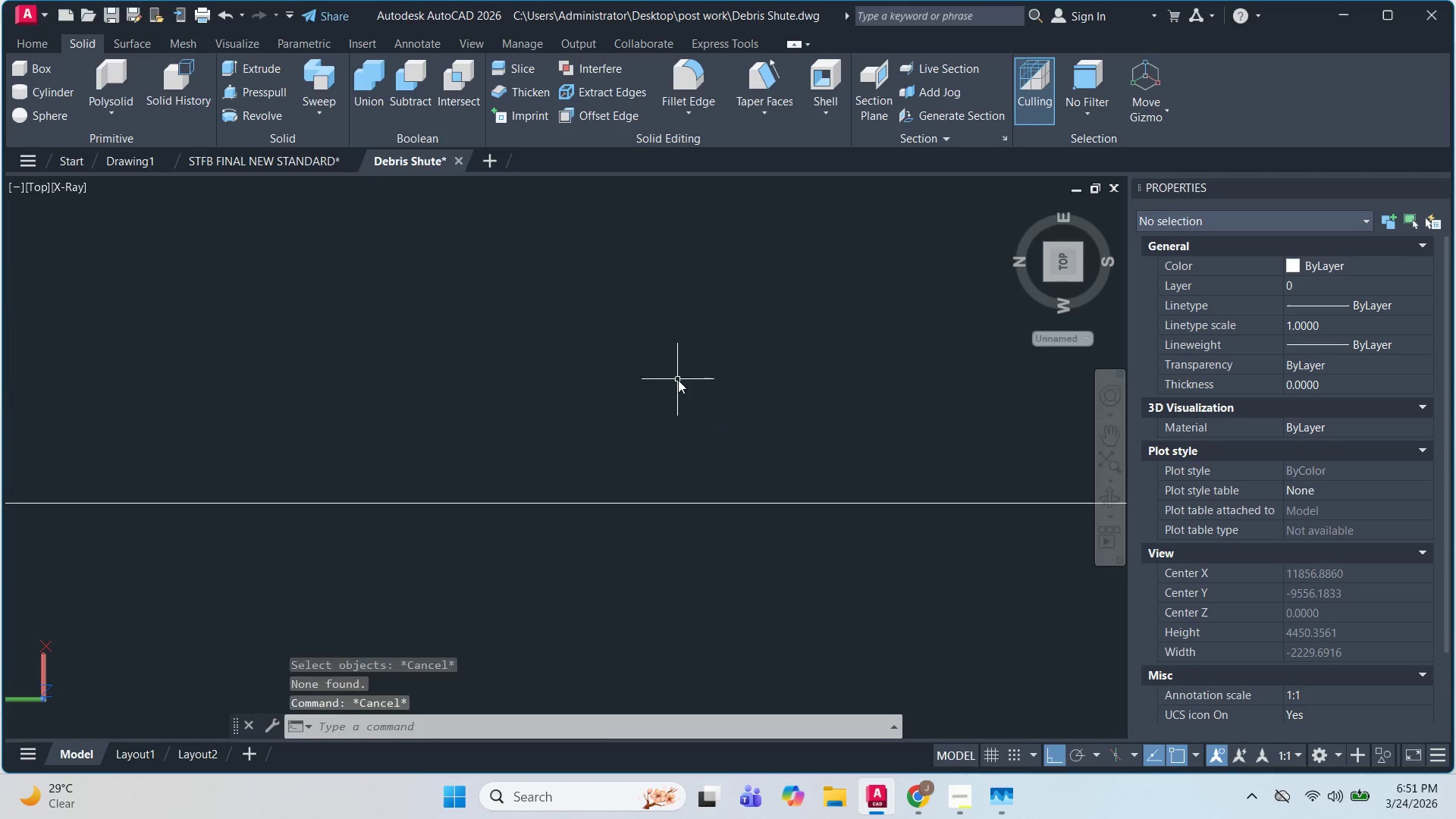 
key(C)
 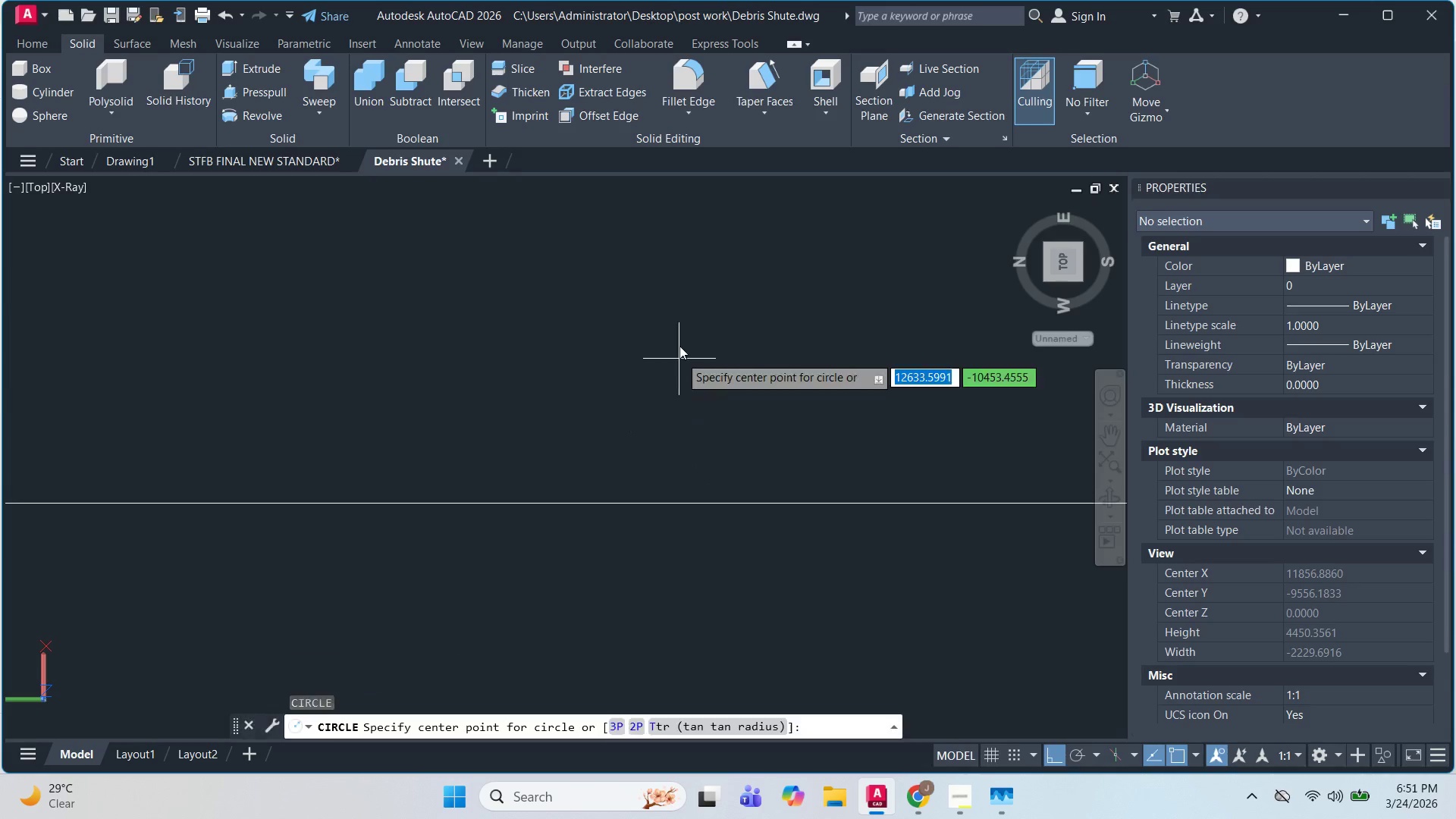 
key(Space)
 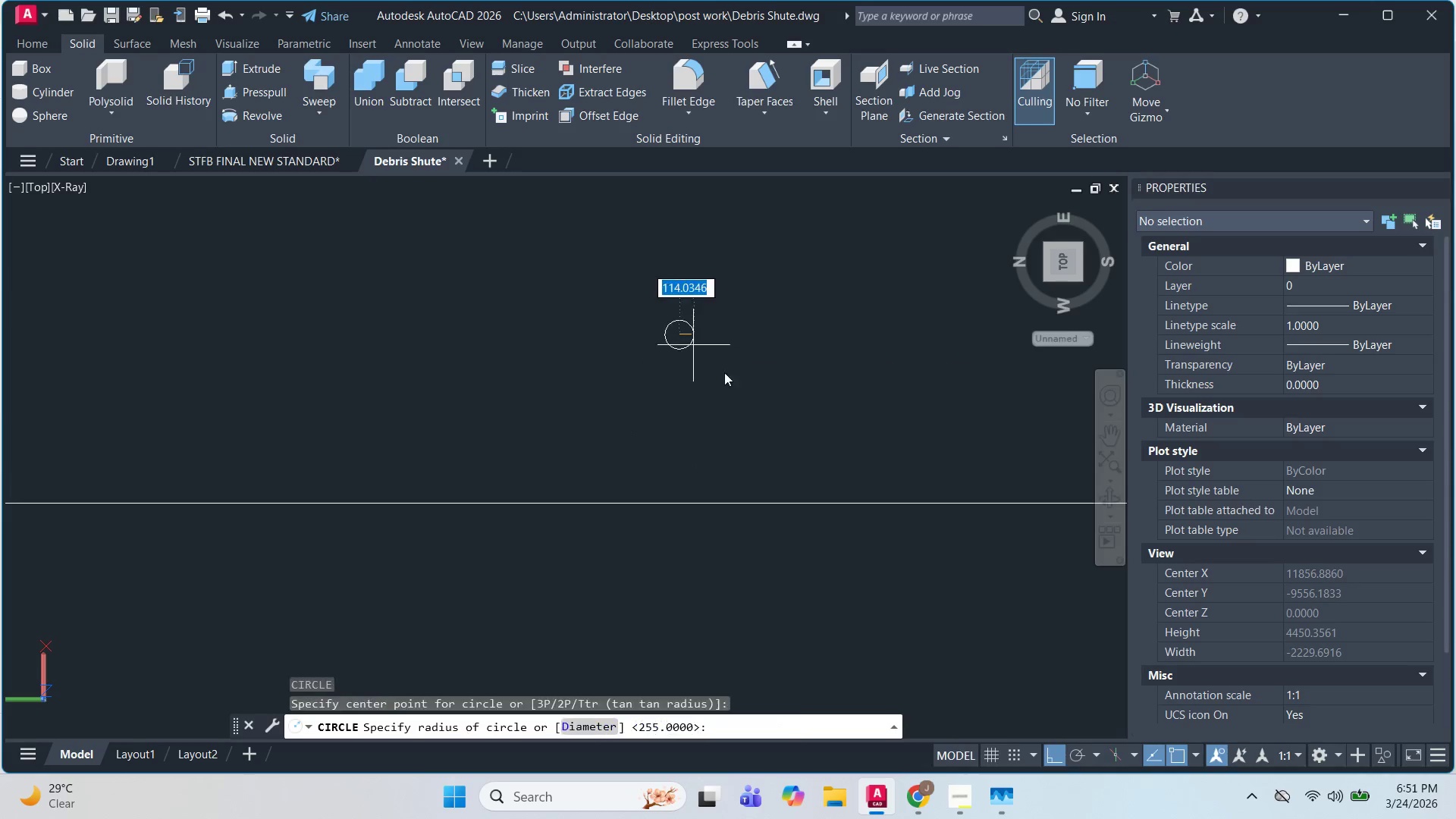 
left_click([679, 335])
 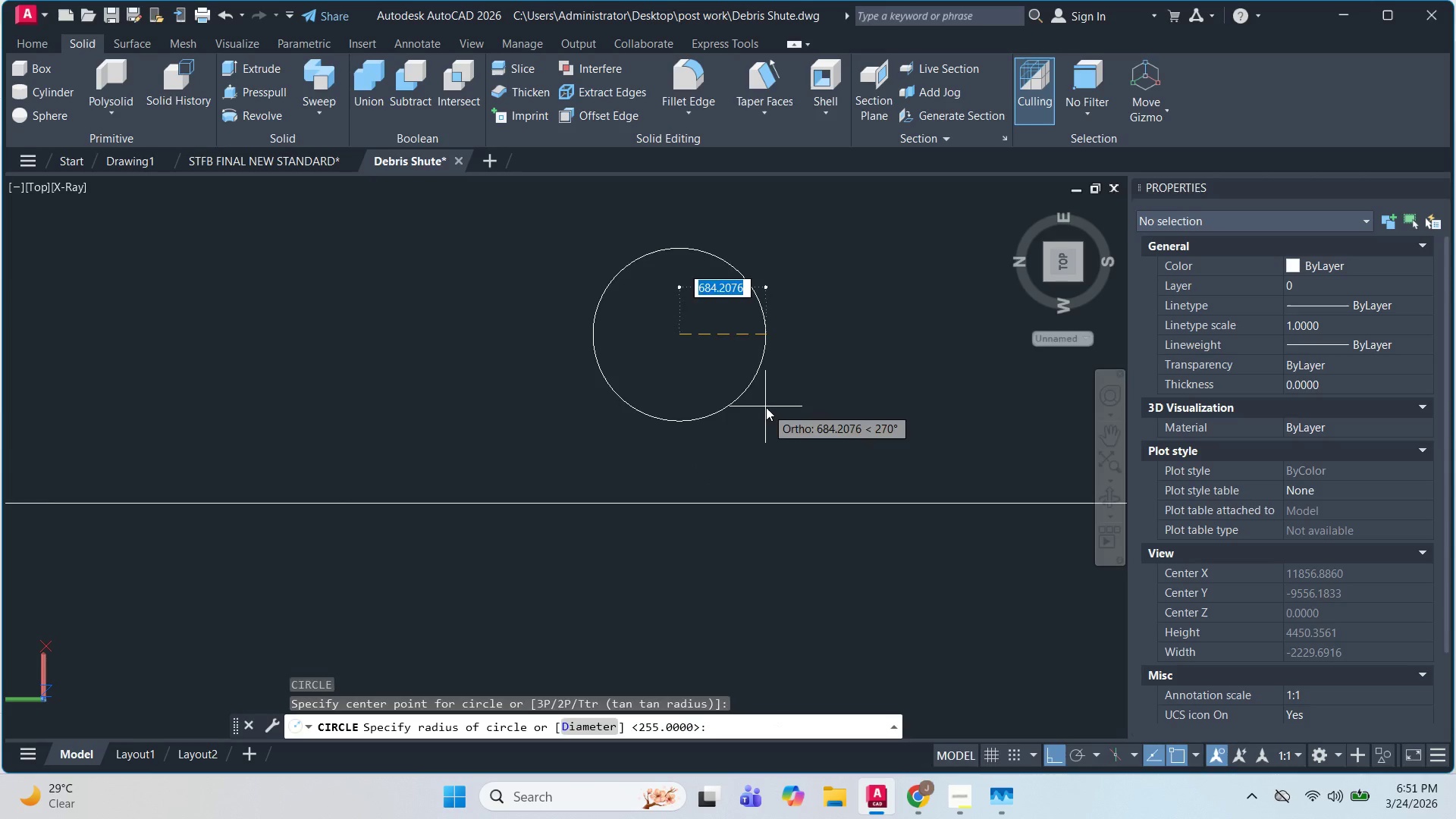 
key(D)
 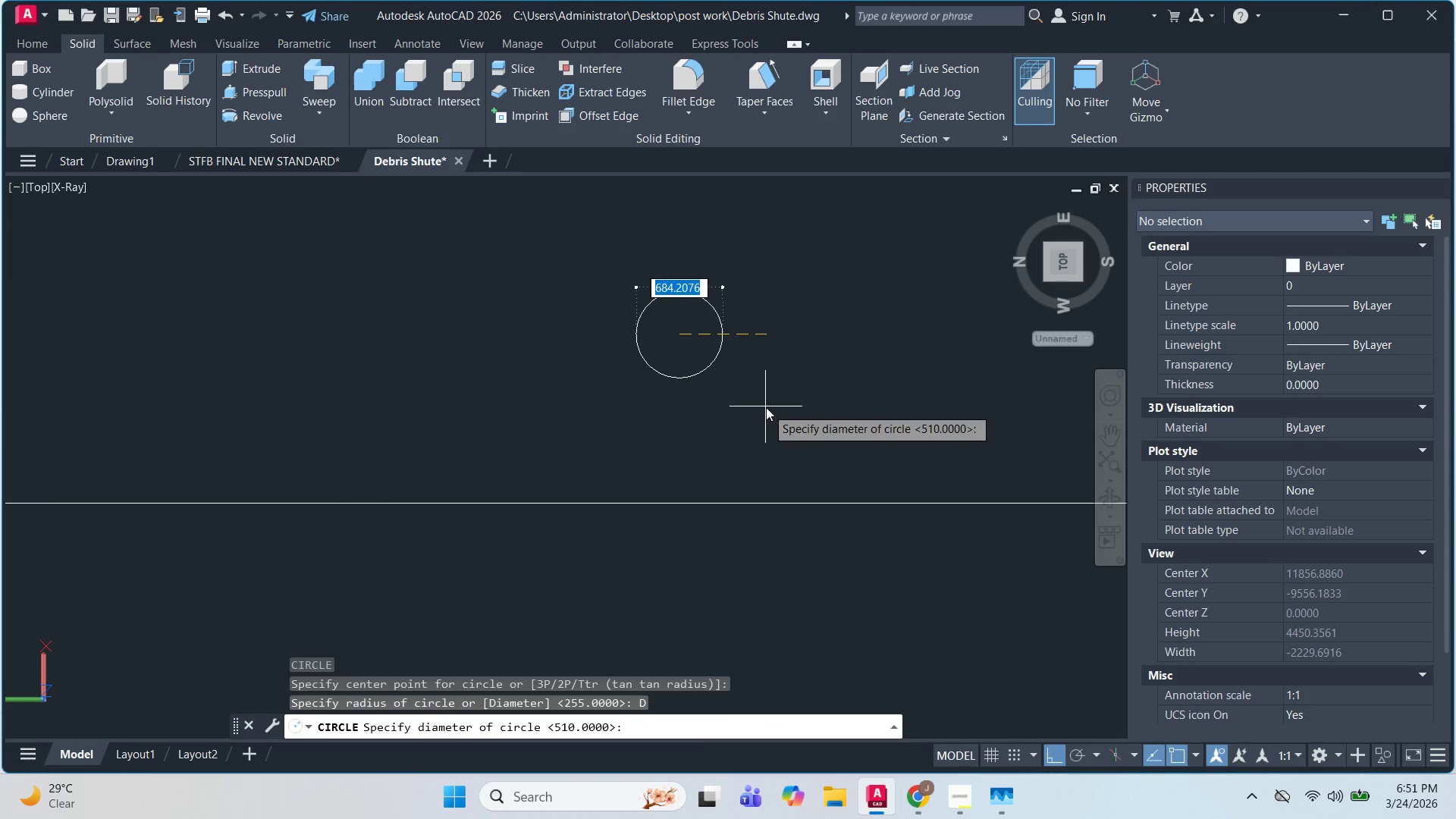 
key(Space)
 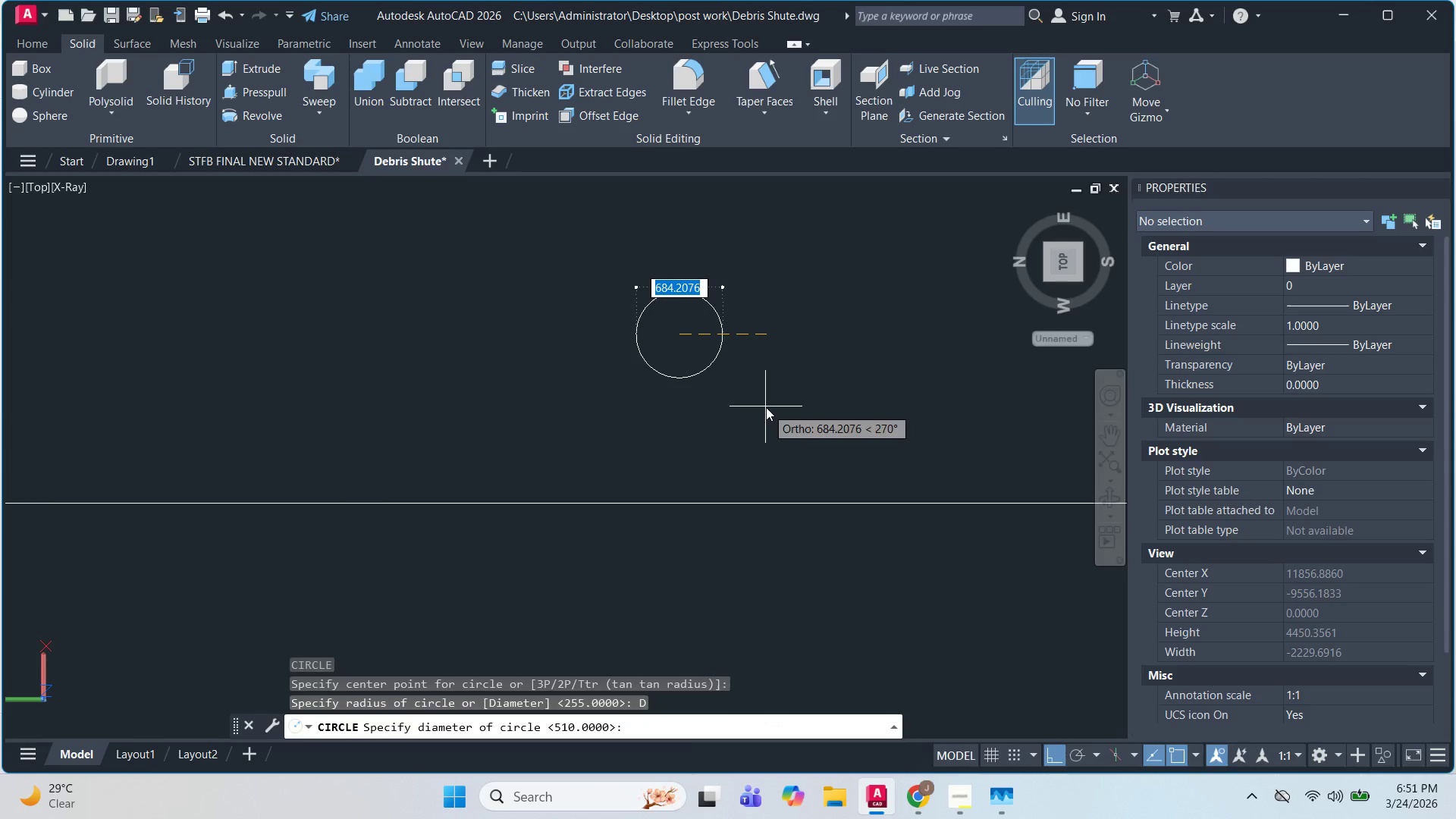 
wait(9.95)
 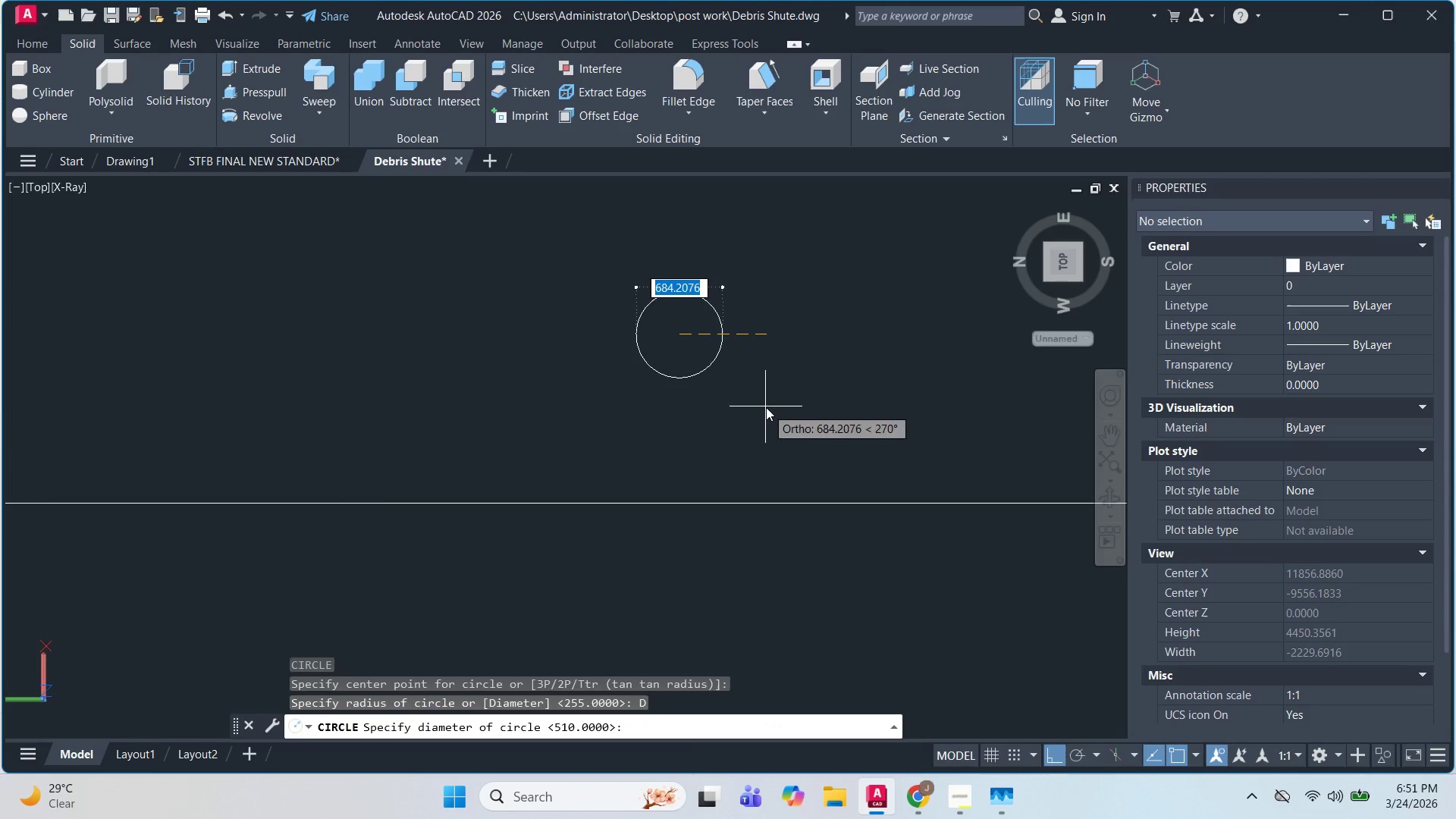 
key(Numpad7)
 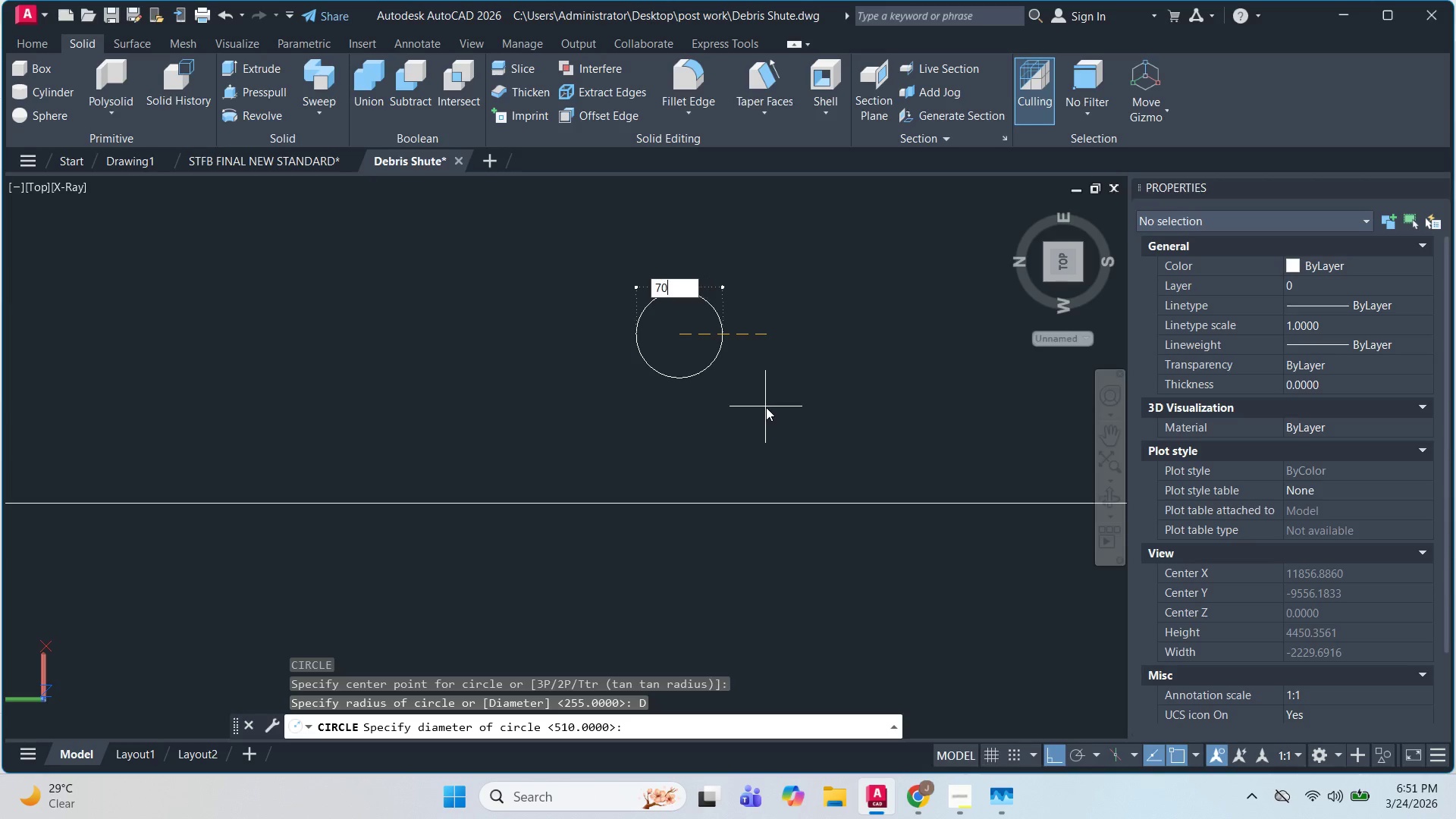 
key(Numpad0)
 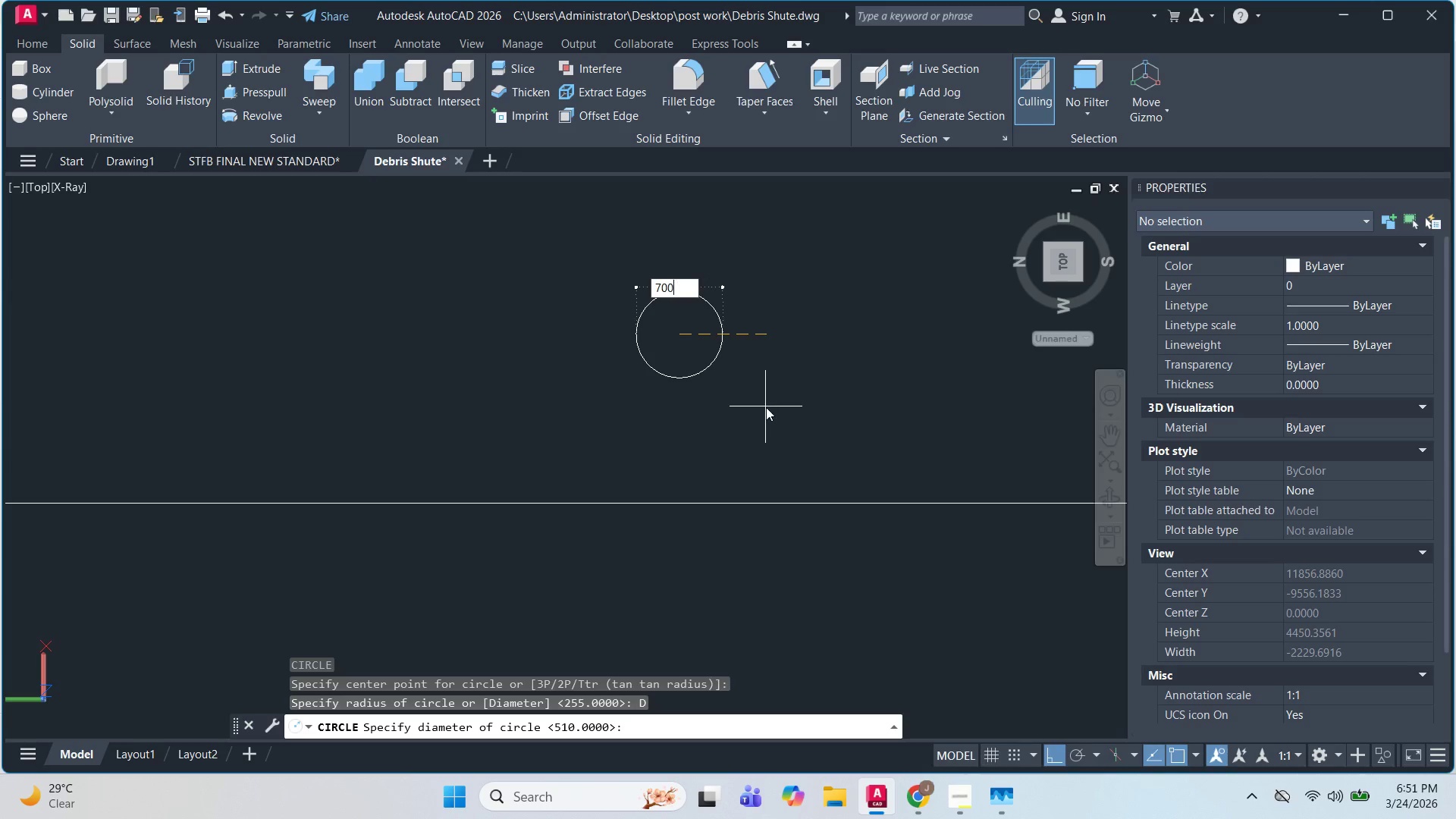 
key(Numpad0)
 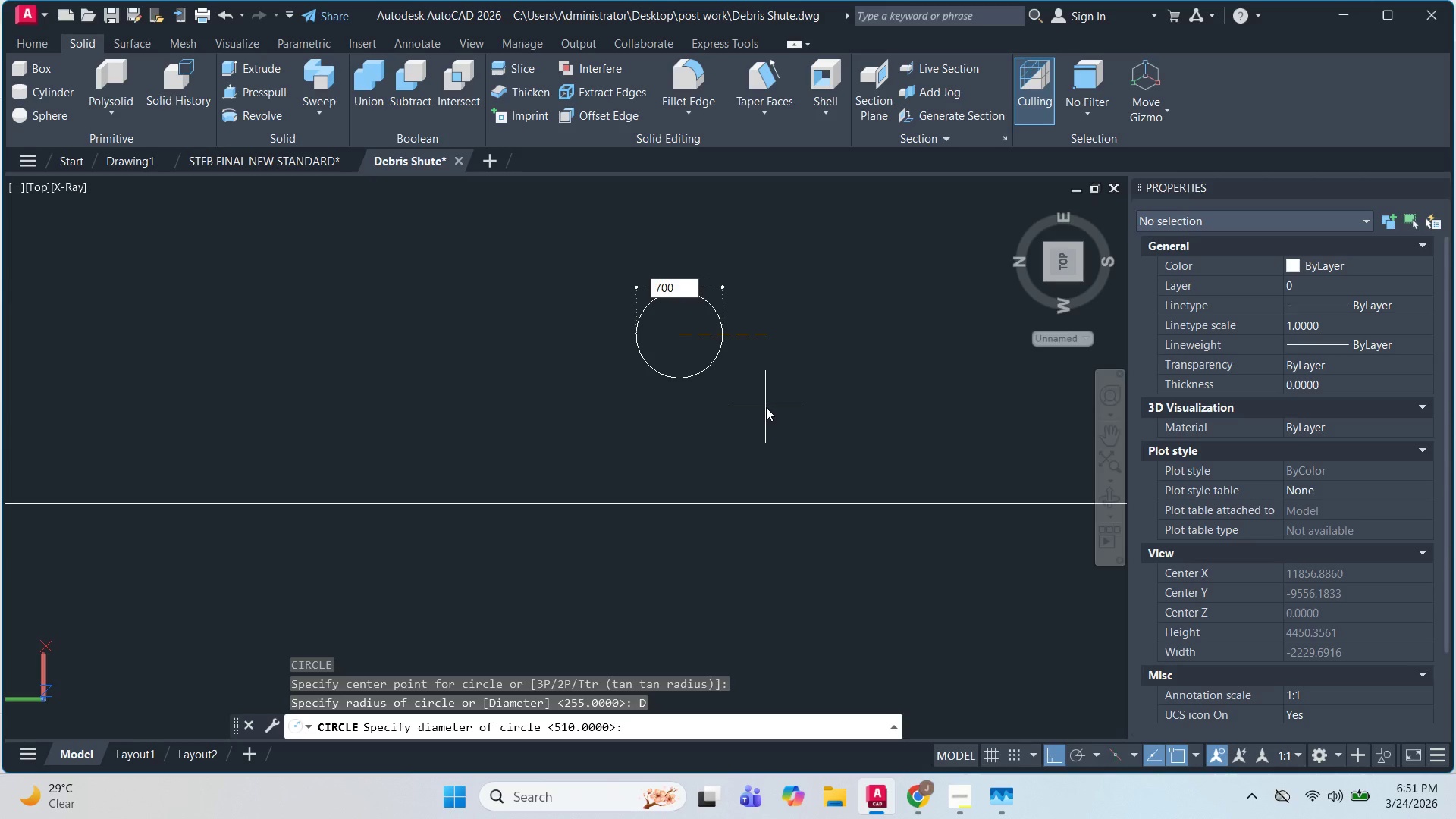 
key(Backspace)
 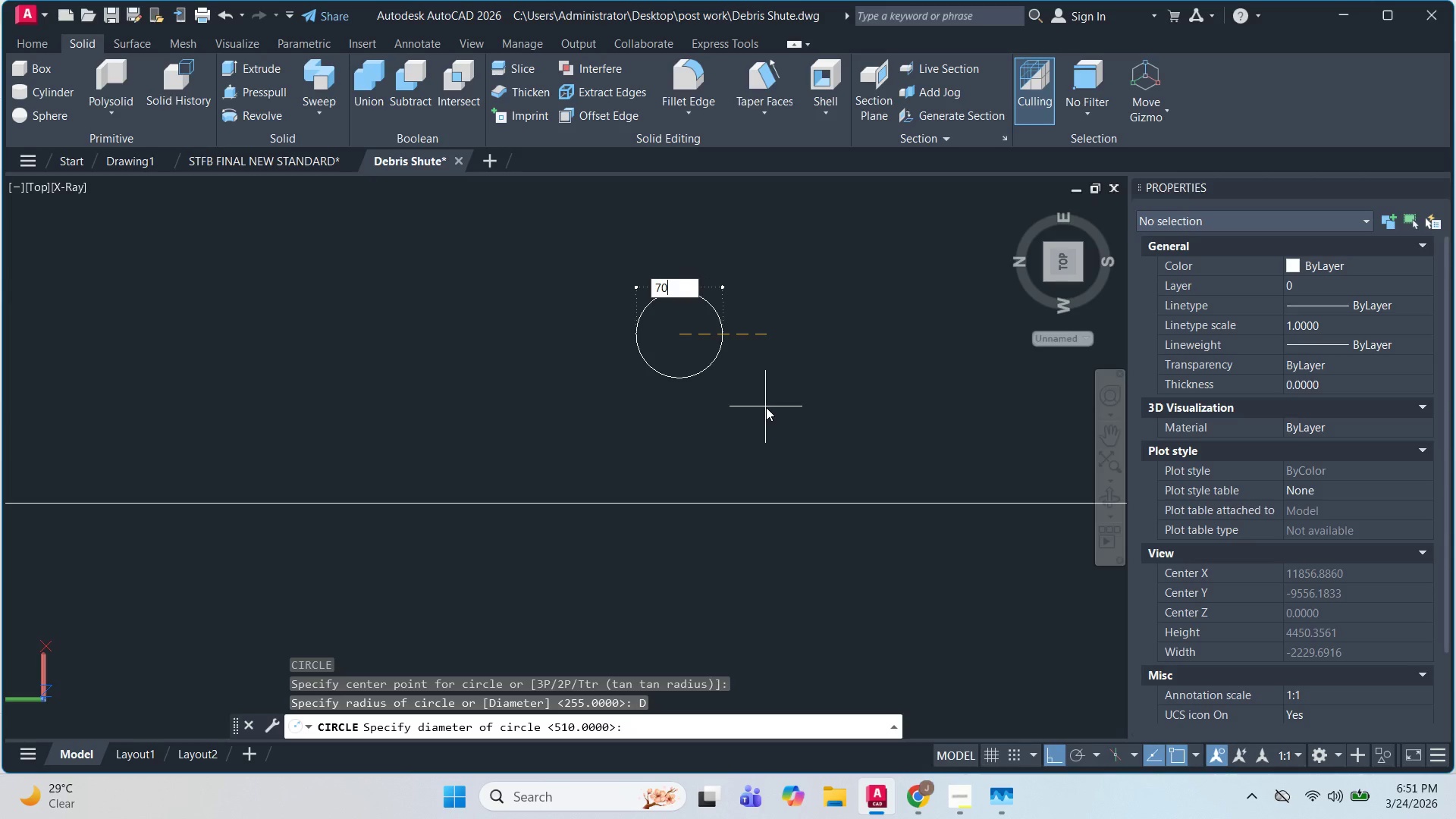 
key(Backspace)
 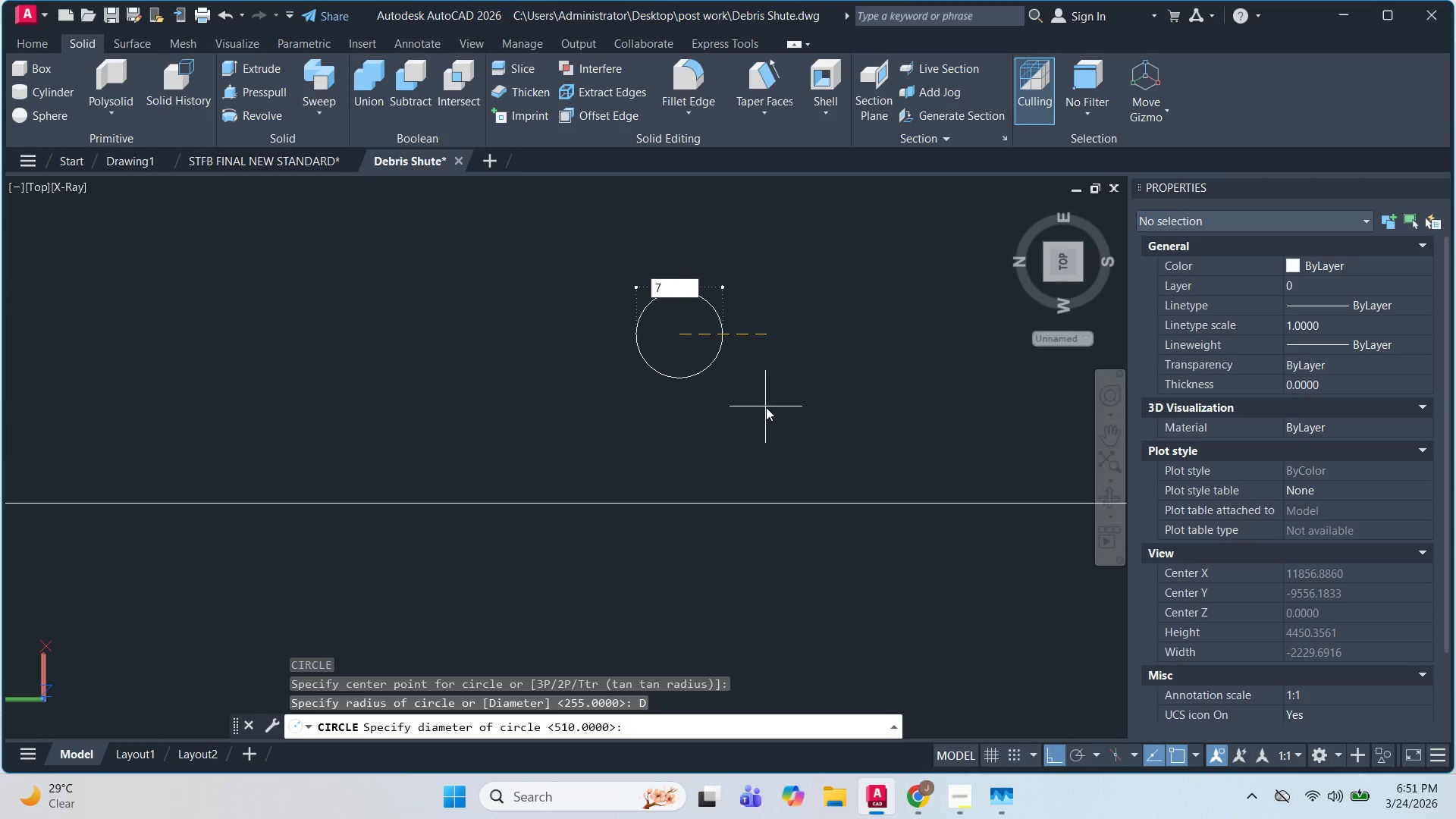 
key(Numpad1)
 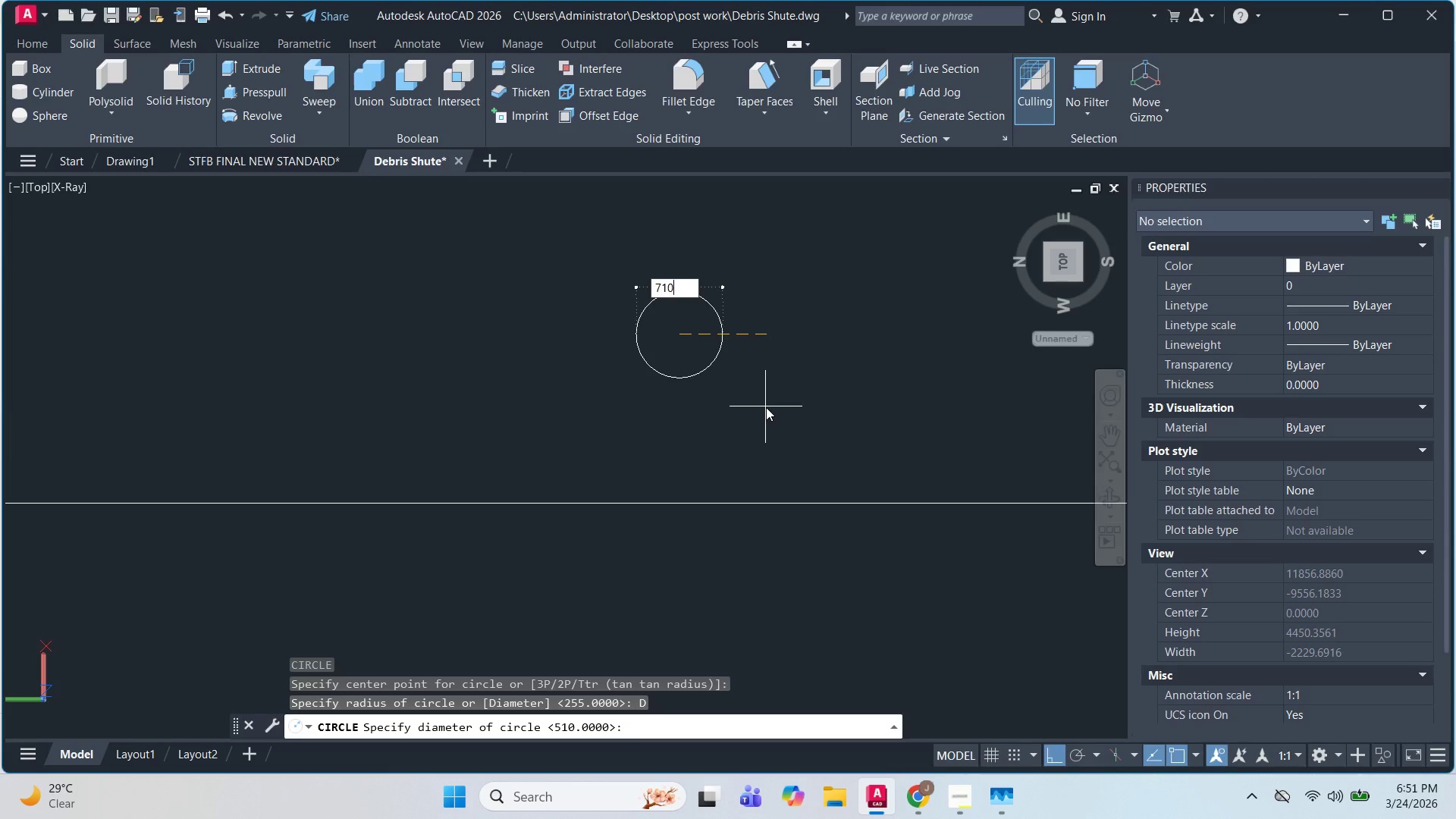 
key(Numpad0)
 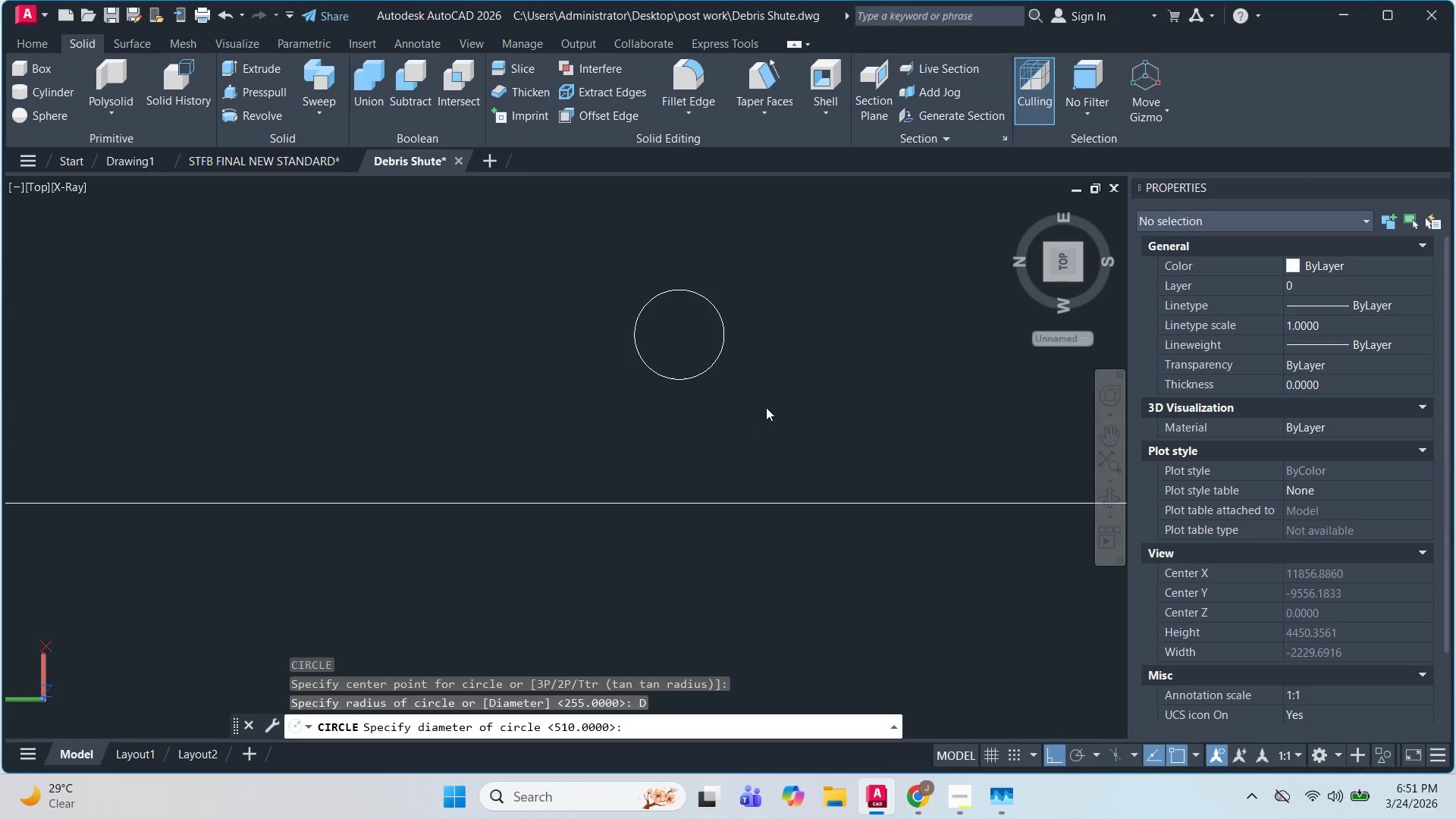 
key(NumpadEnter)
 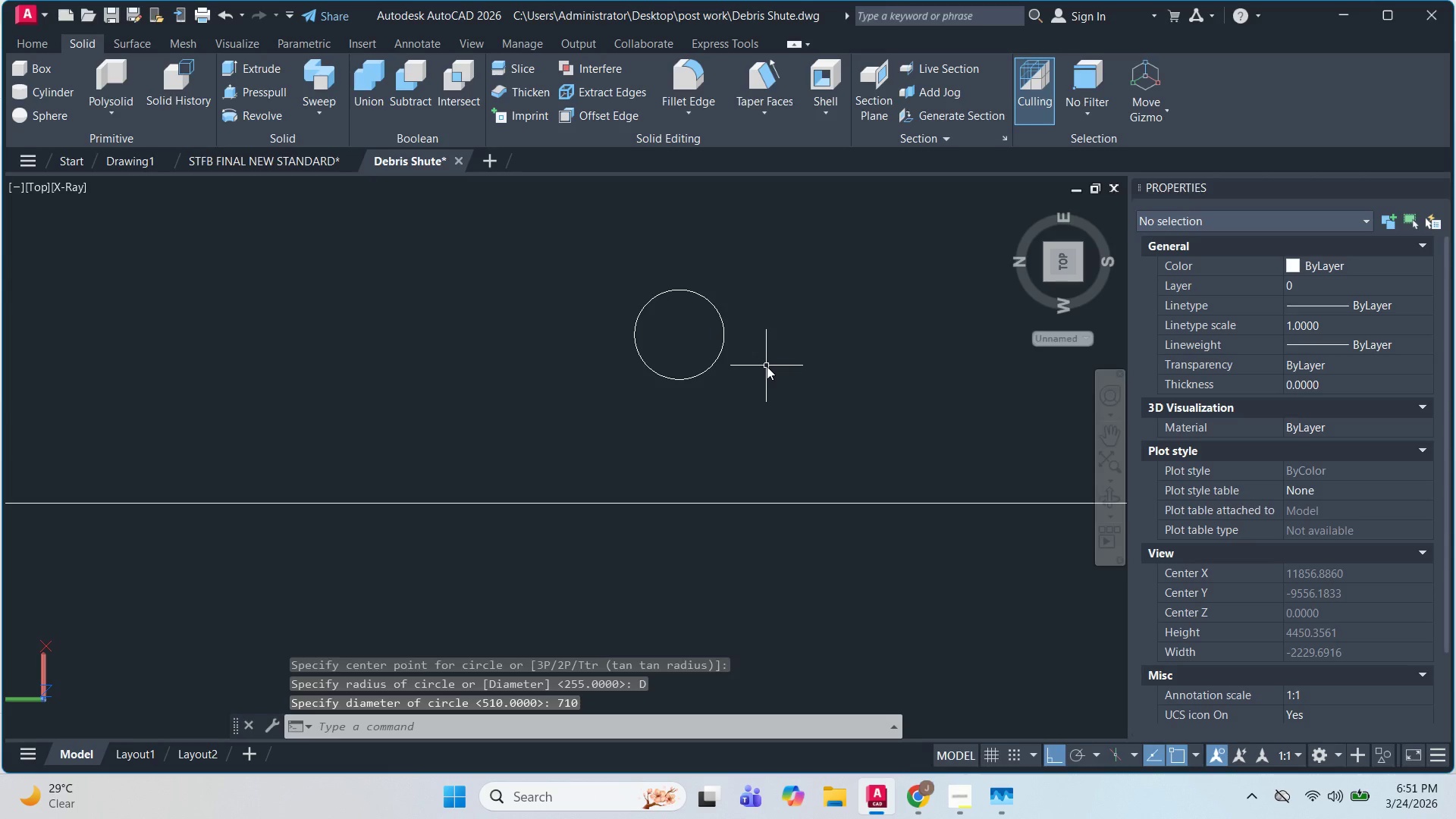 
key(Escape)
 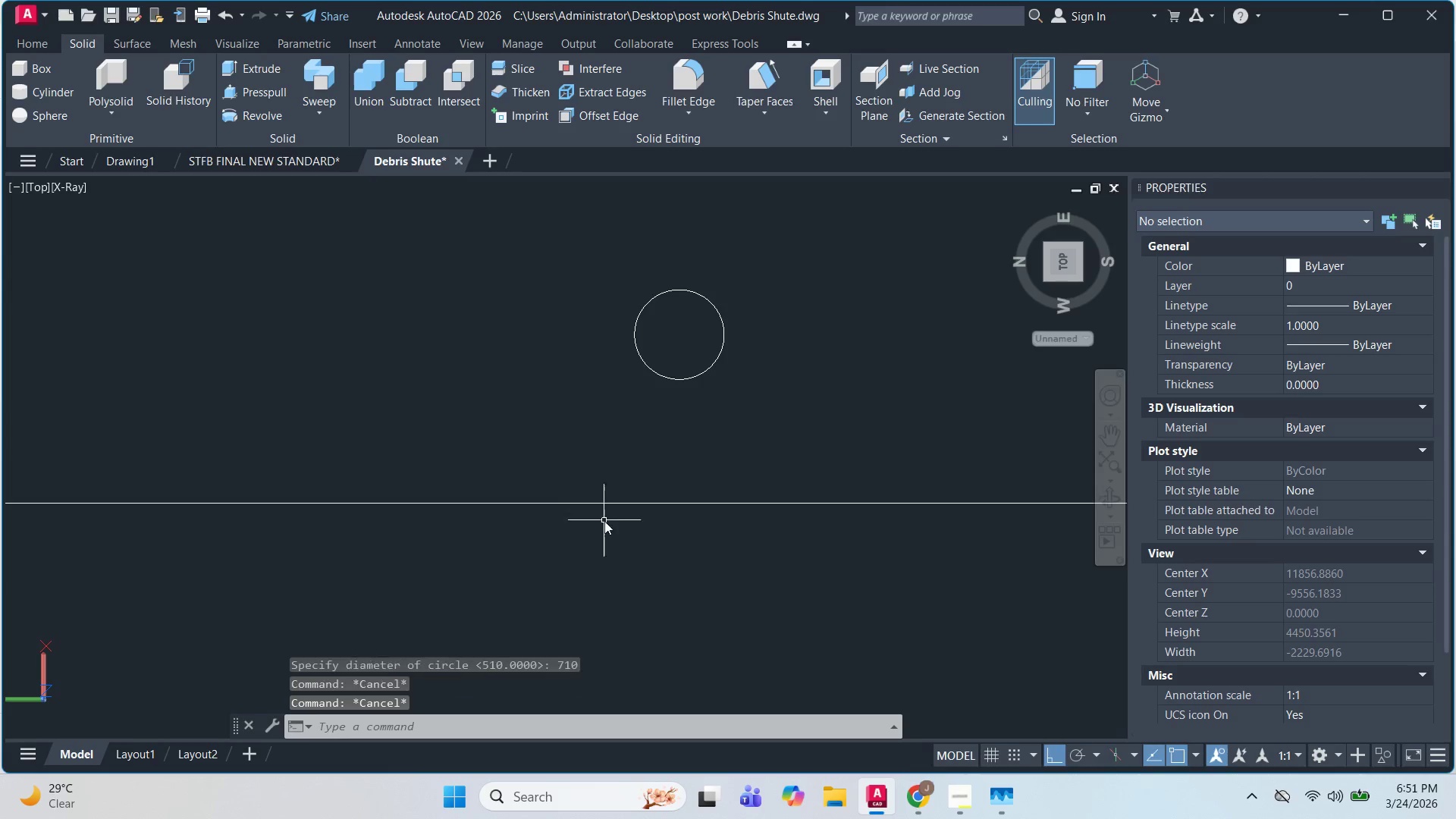 
key(Escape)
 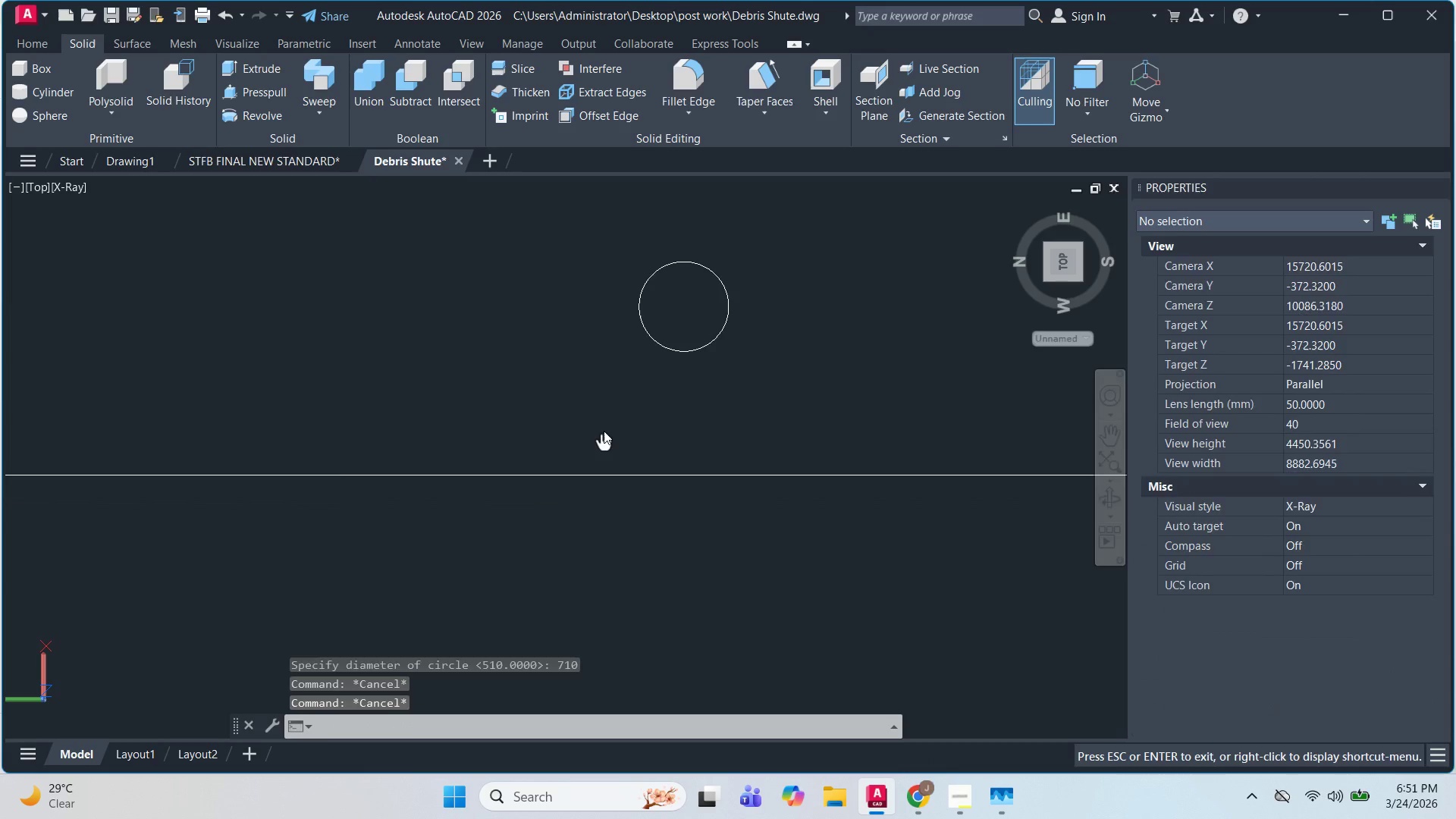 
key(C)
 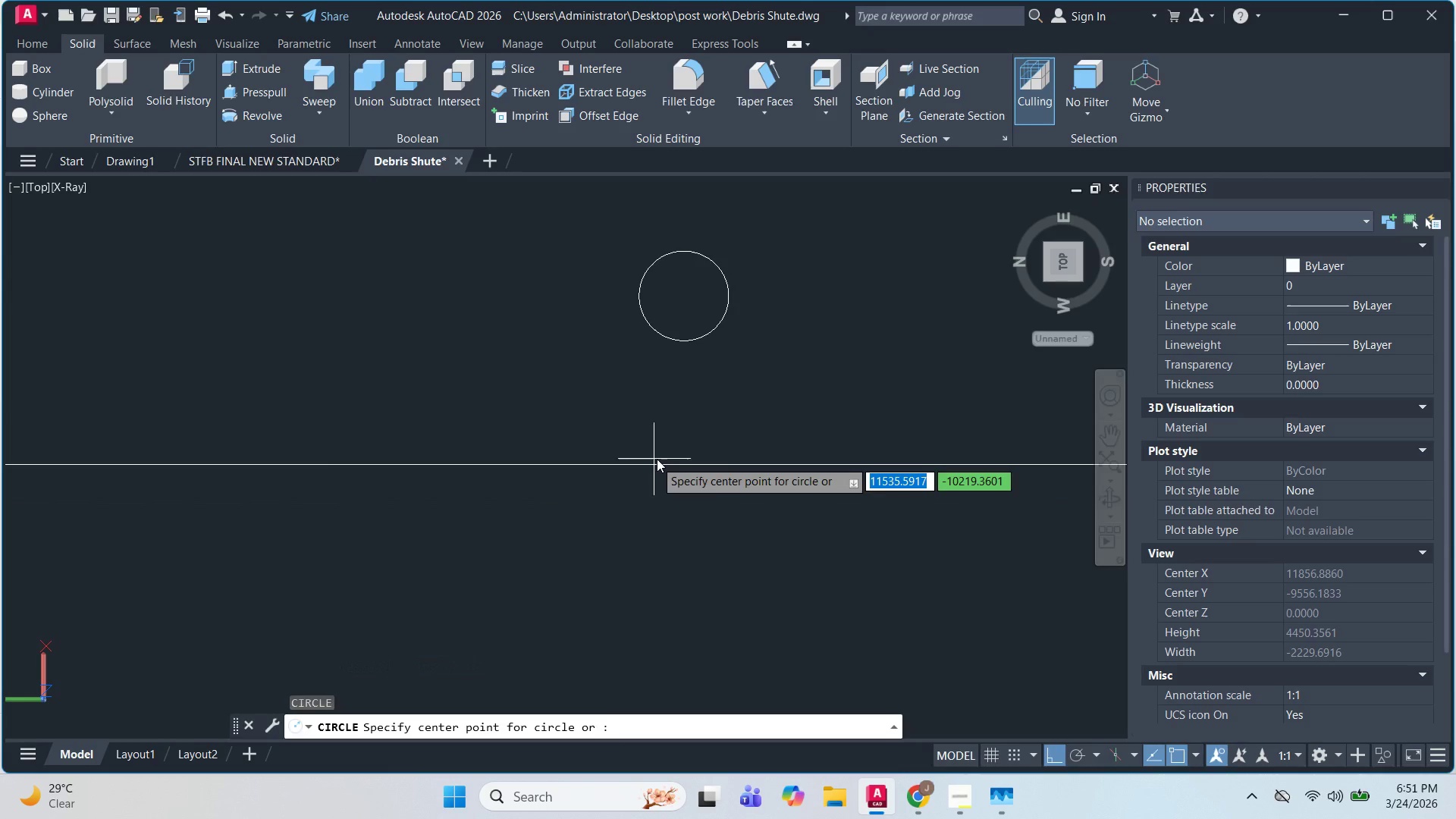 
key(Space)
 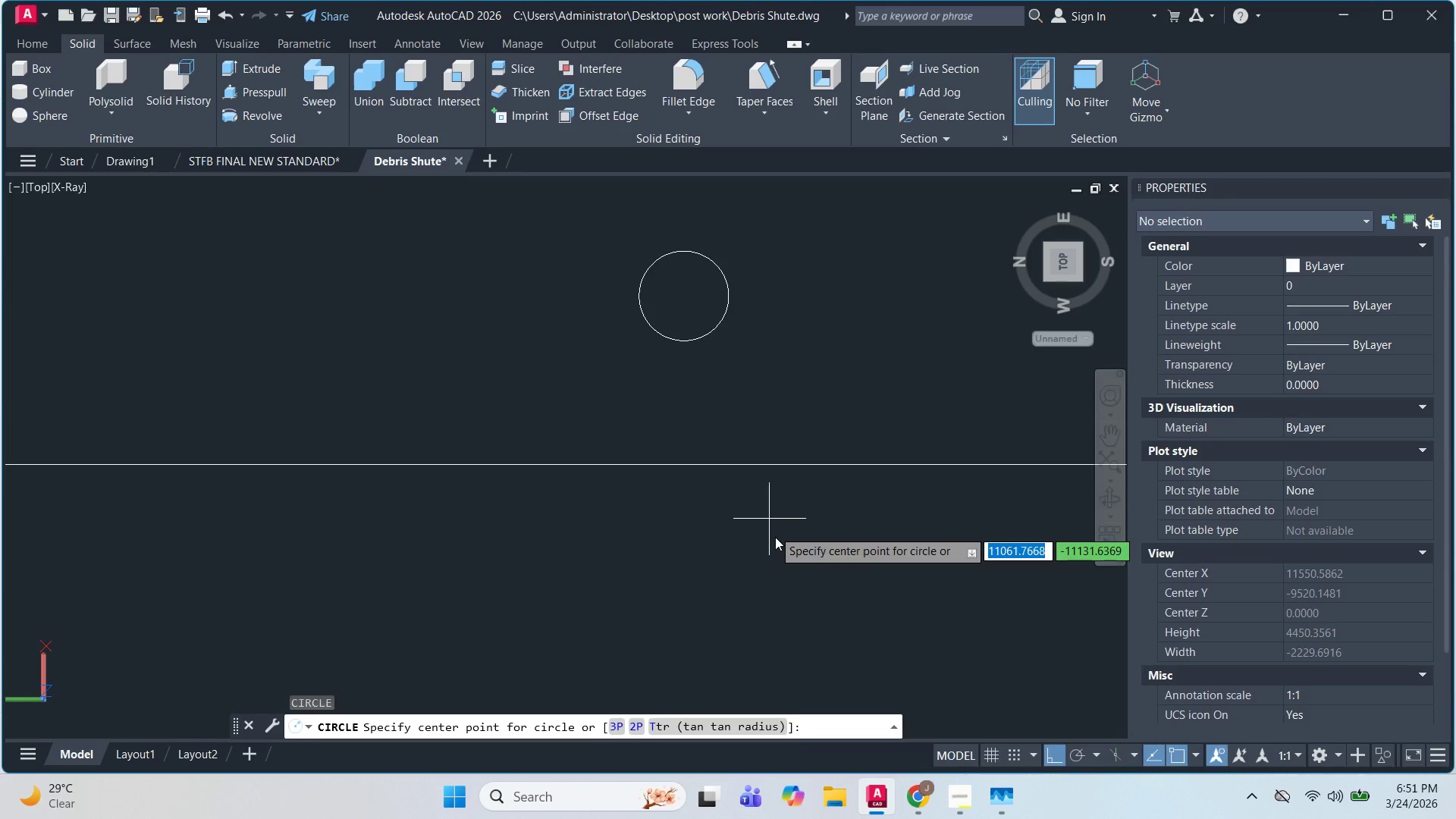 
left_click([775, 545])
 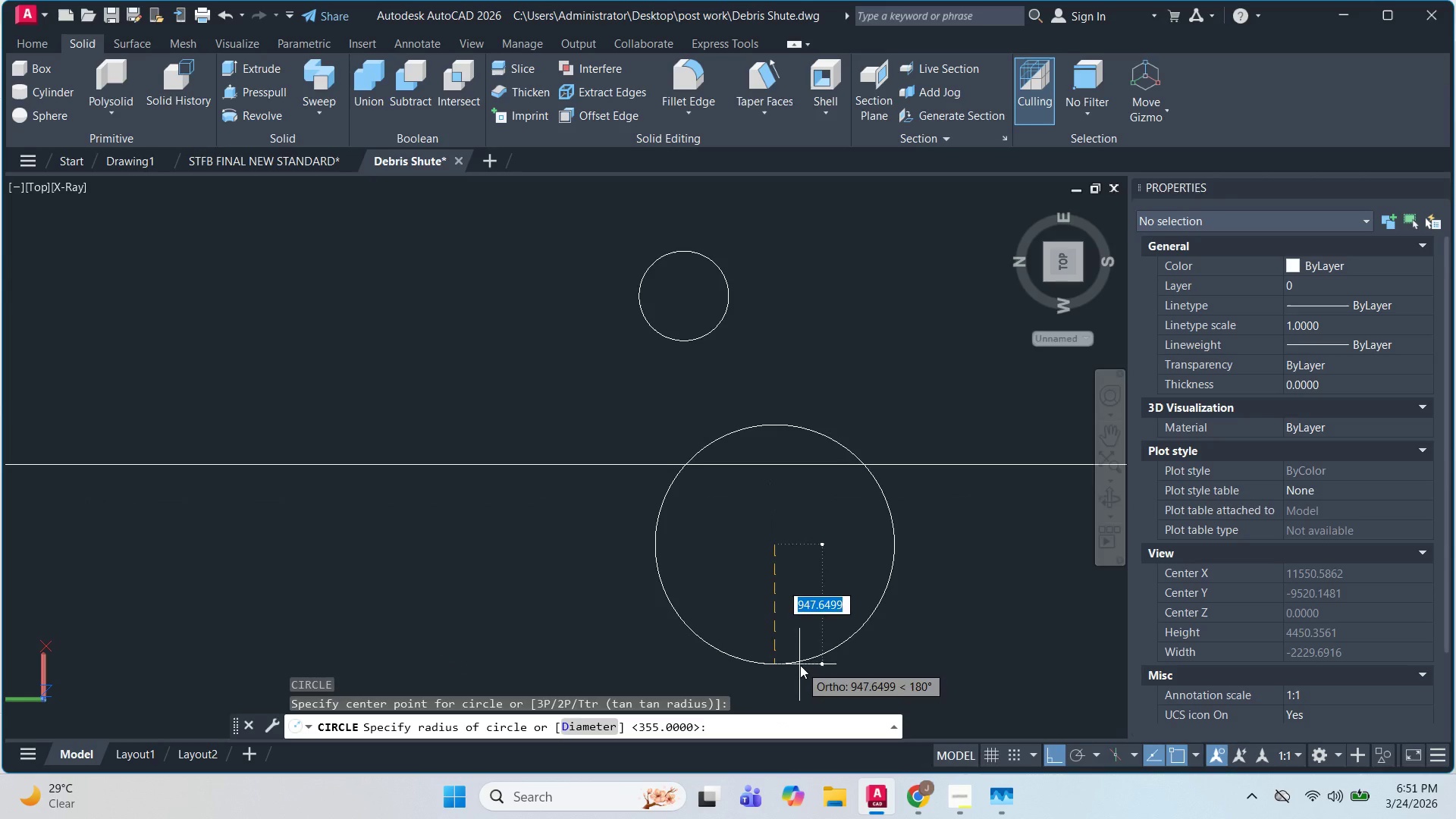 
key(D)
 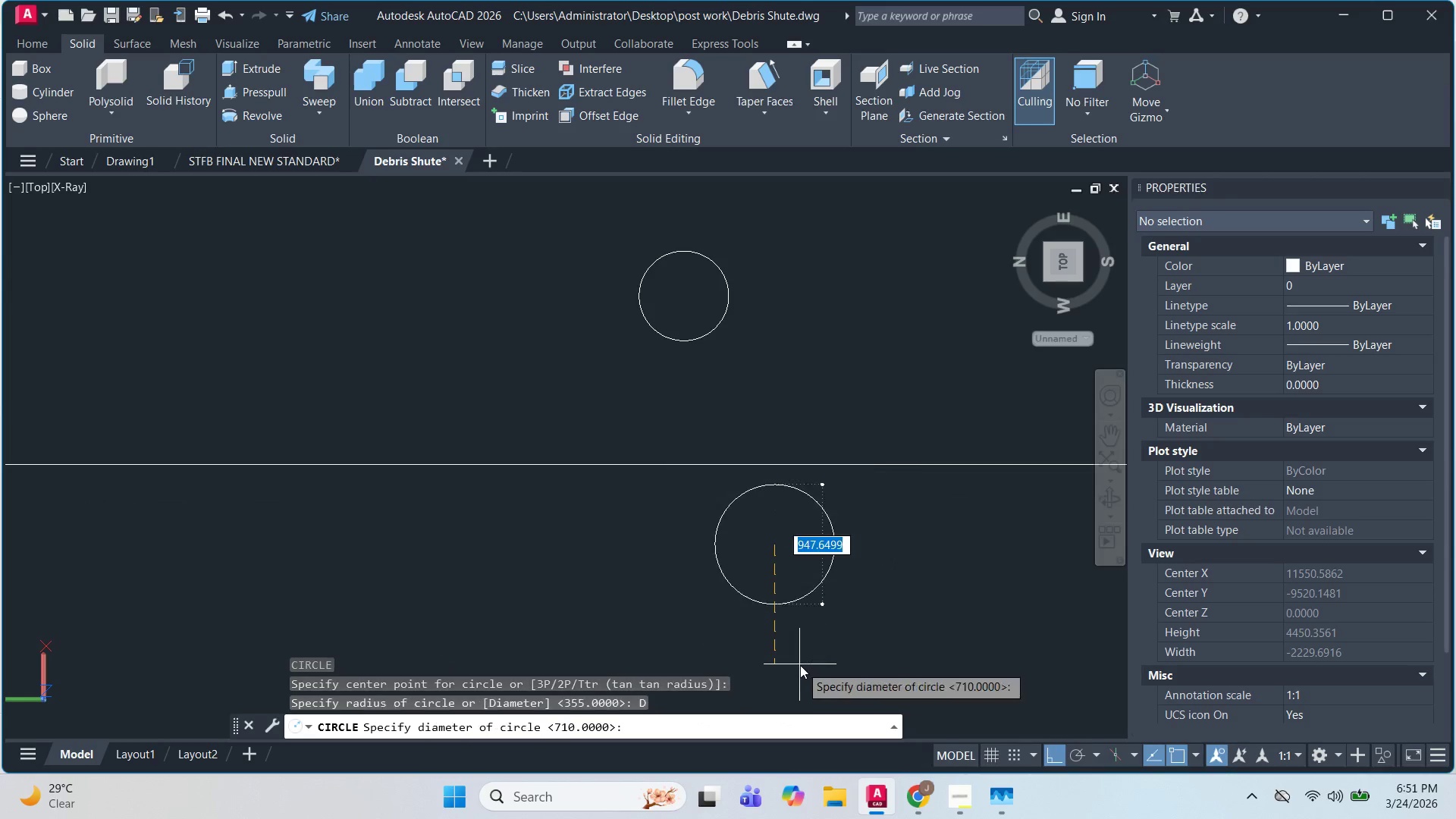 
key(Space)
 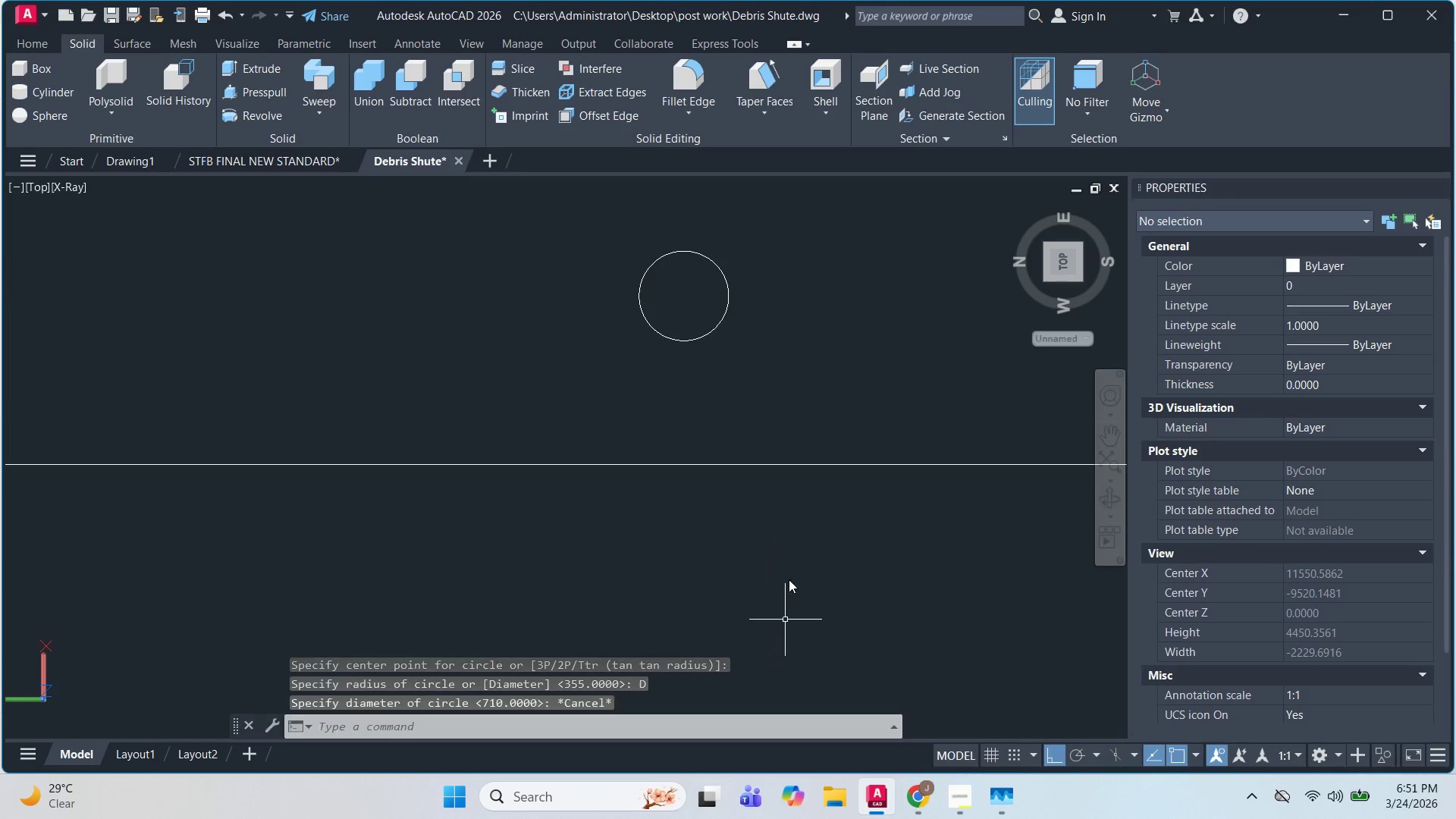 
key(Escape)
 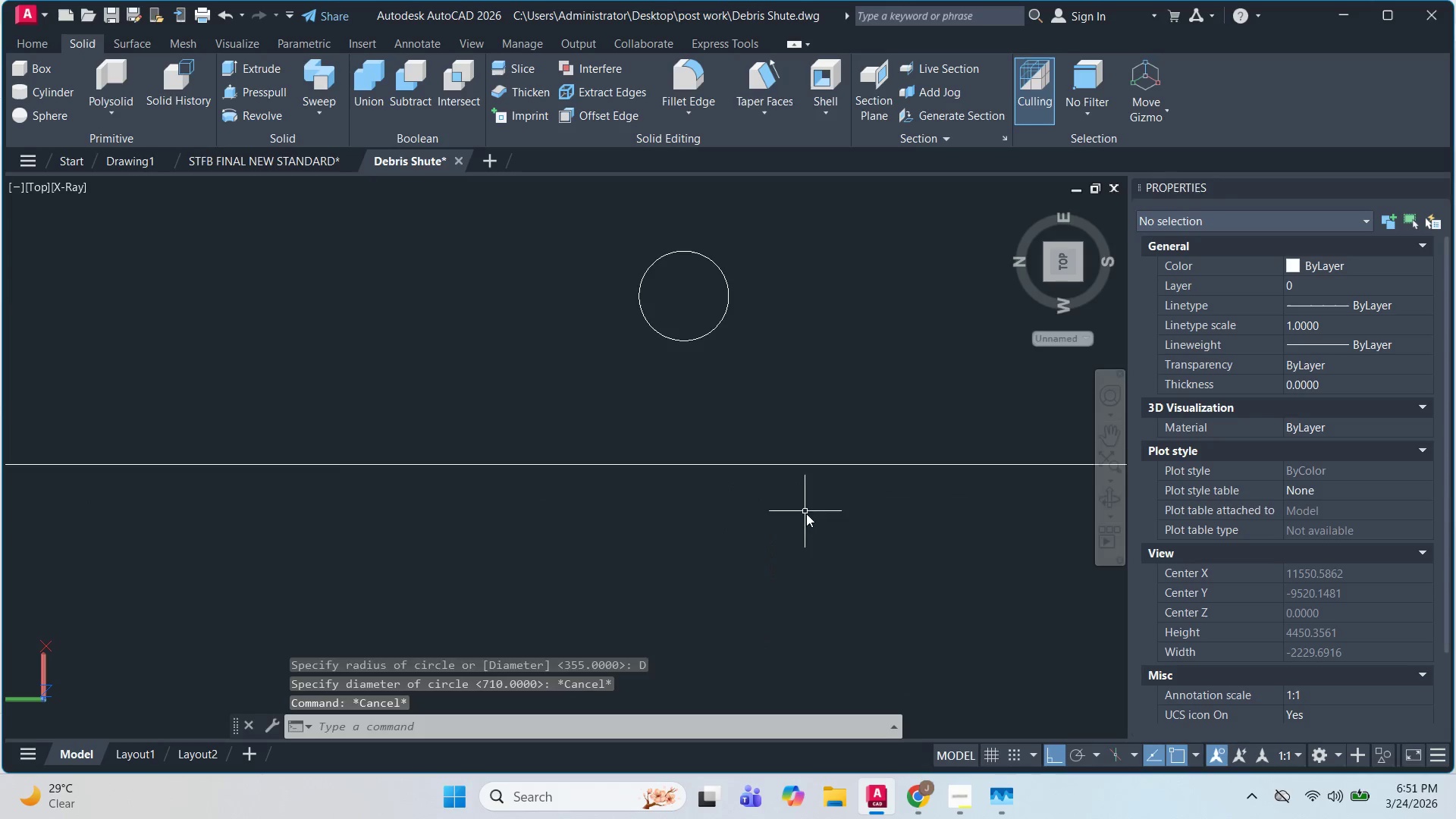 
key(Escape)
 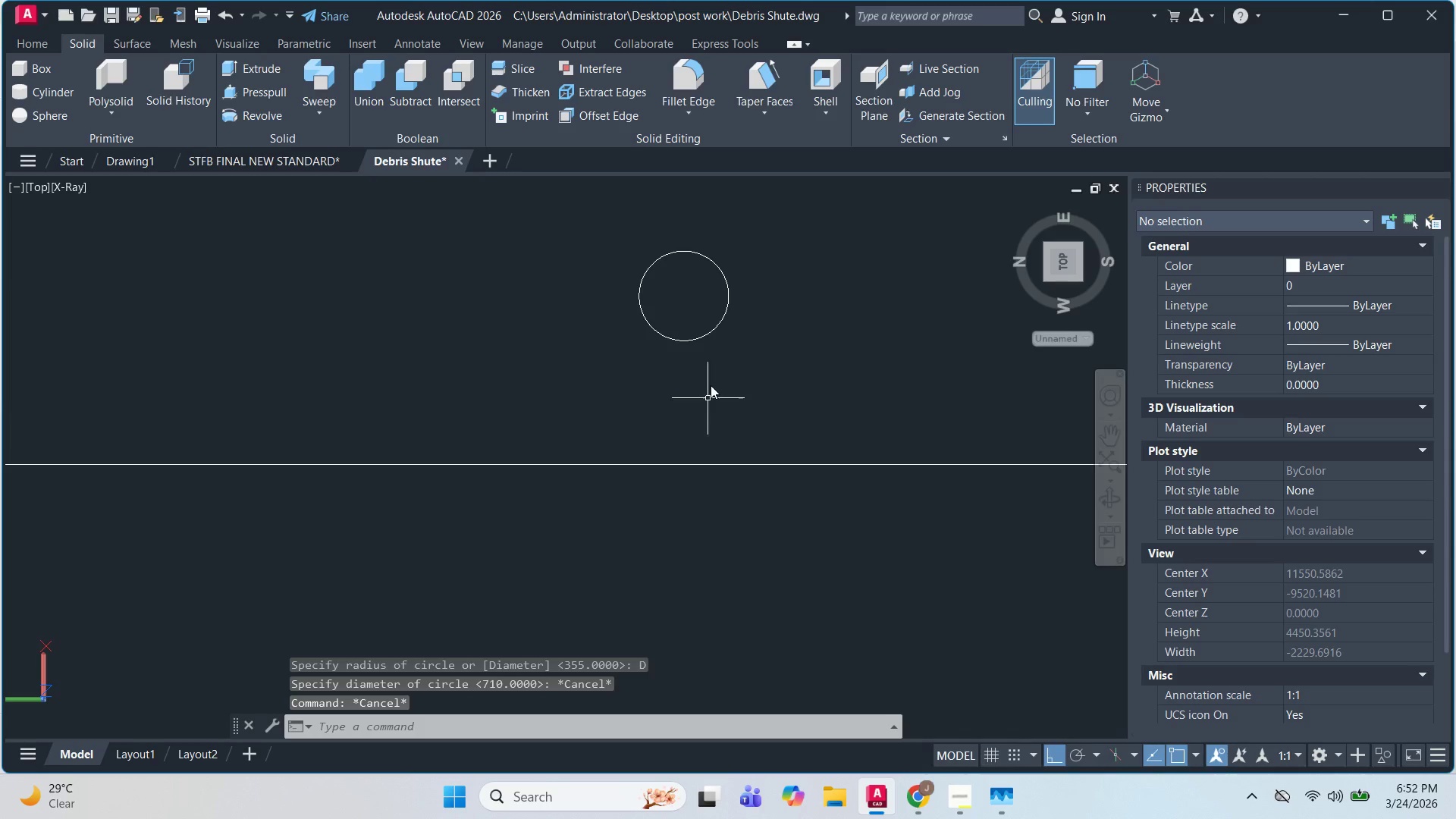 
scroll: coordinate [721, 363], scroll_direction: up, amount: 1.0
 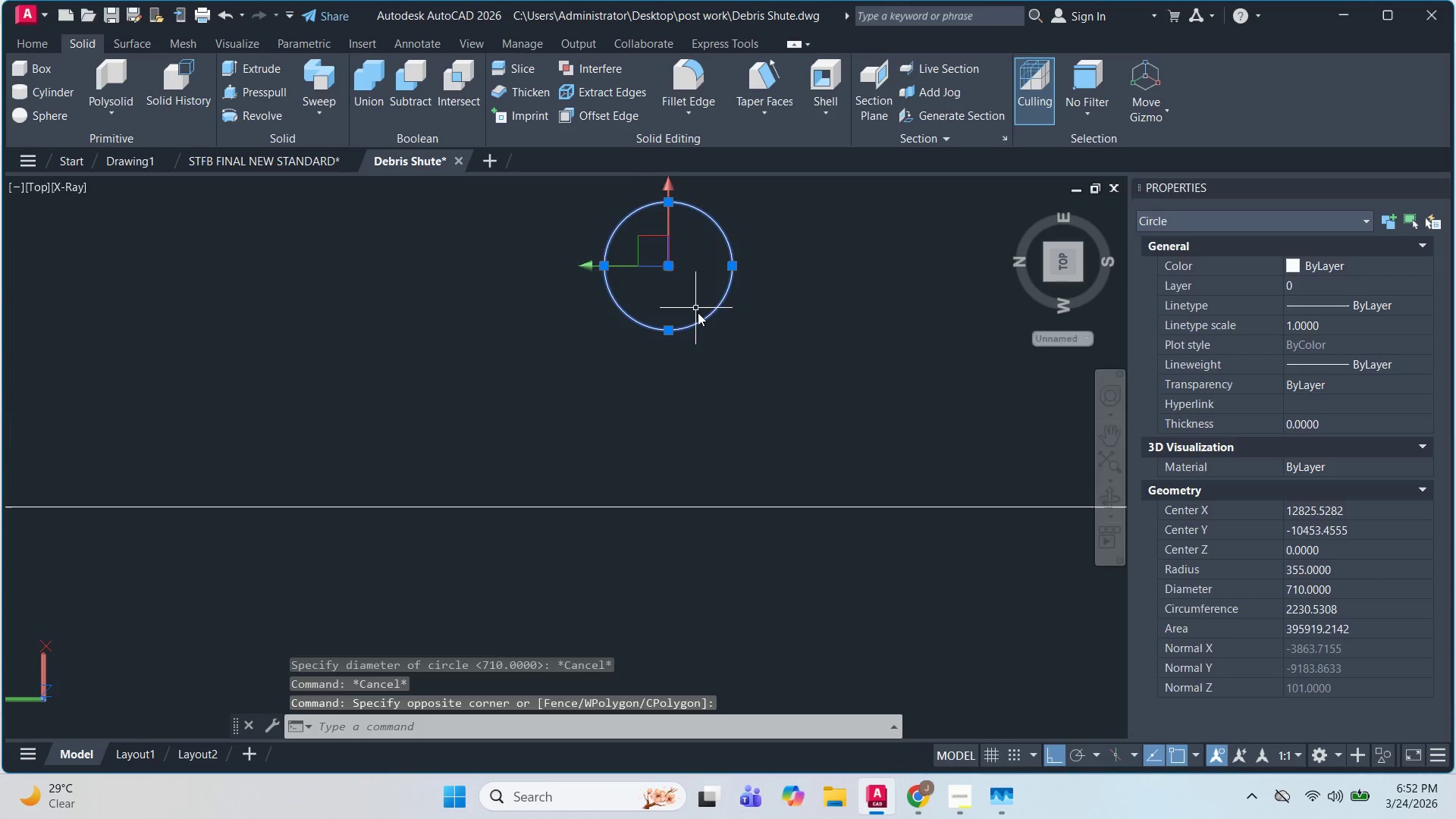 
key(E)
 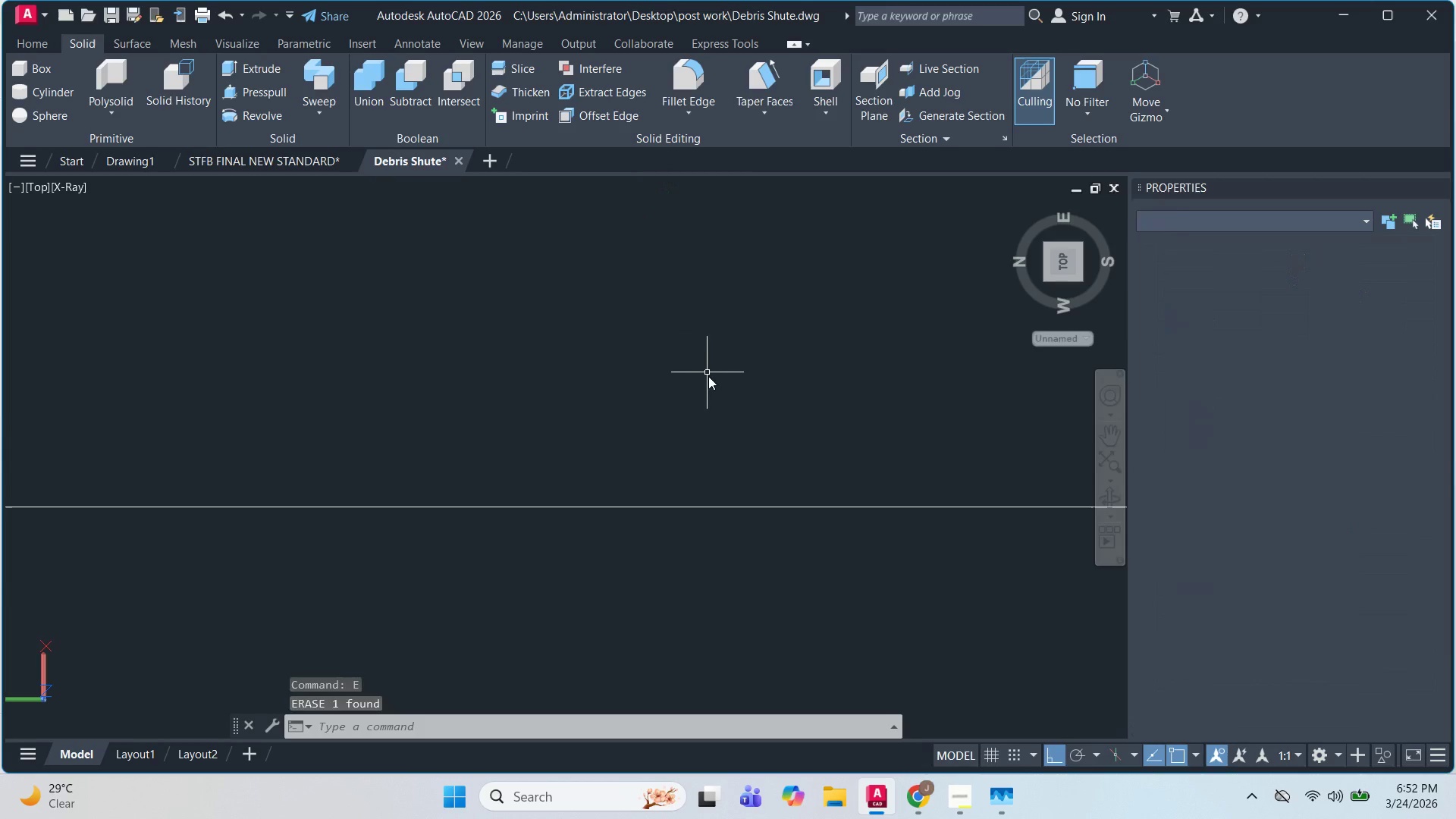 
key(Space)
 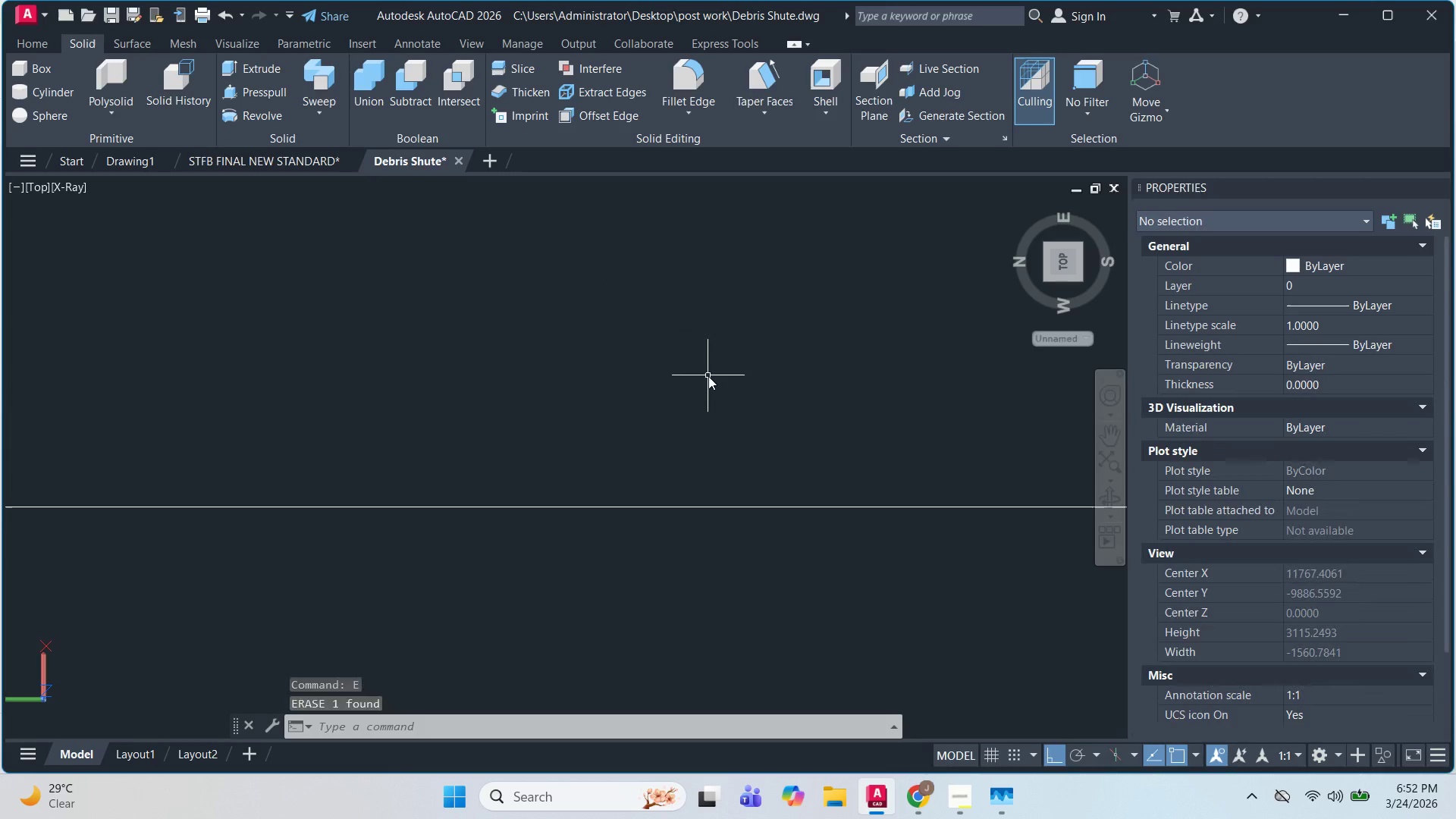 
key(Escape)
 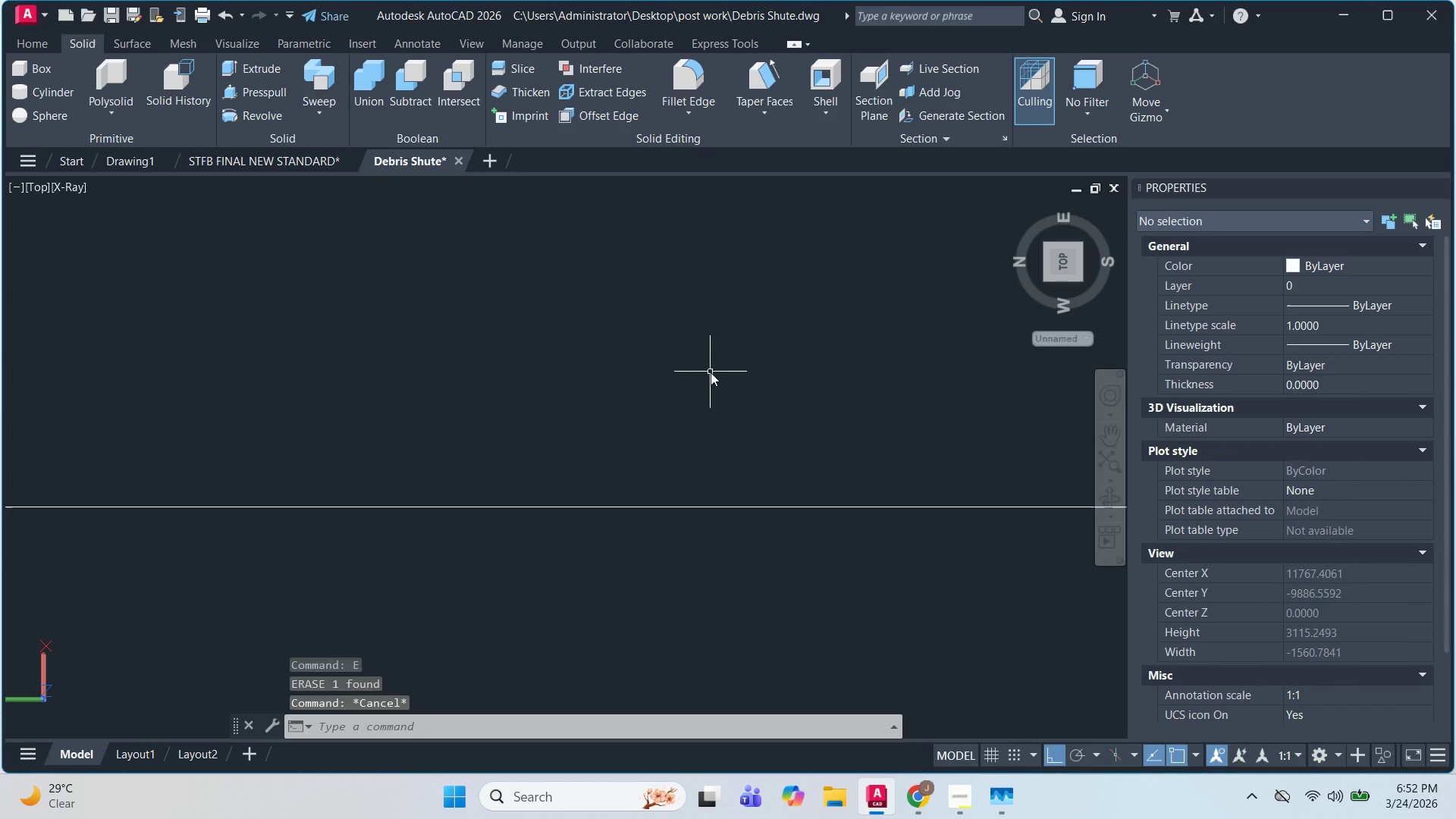 
key(C)
 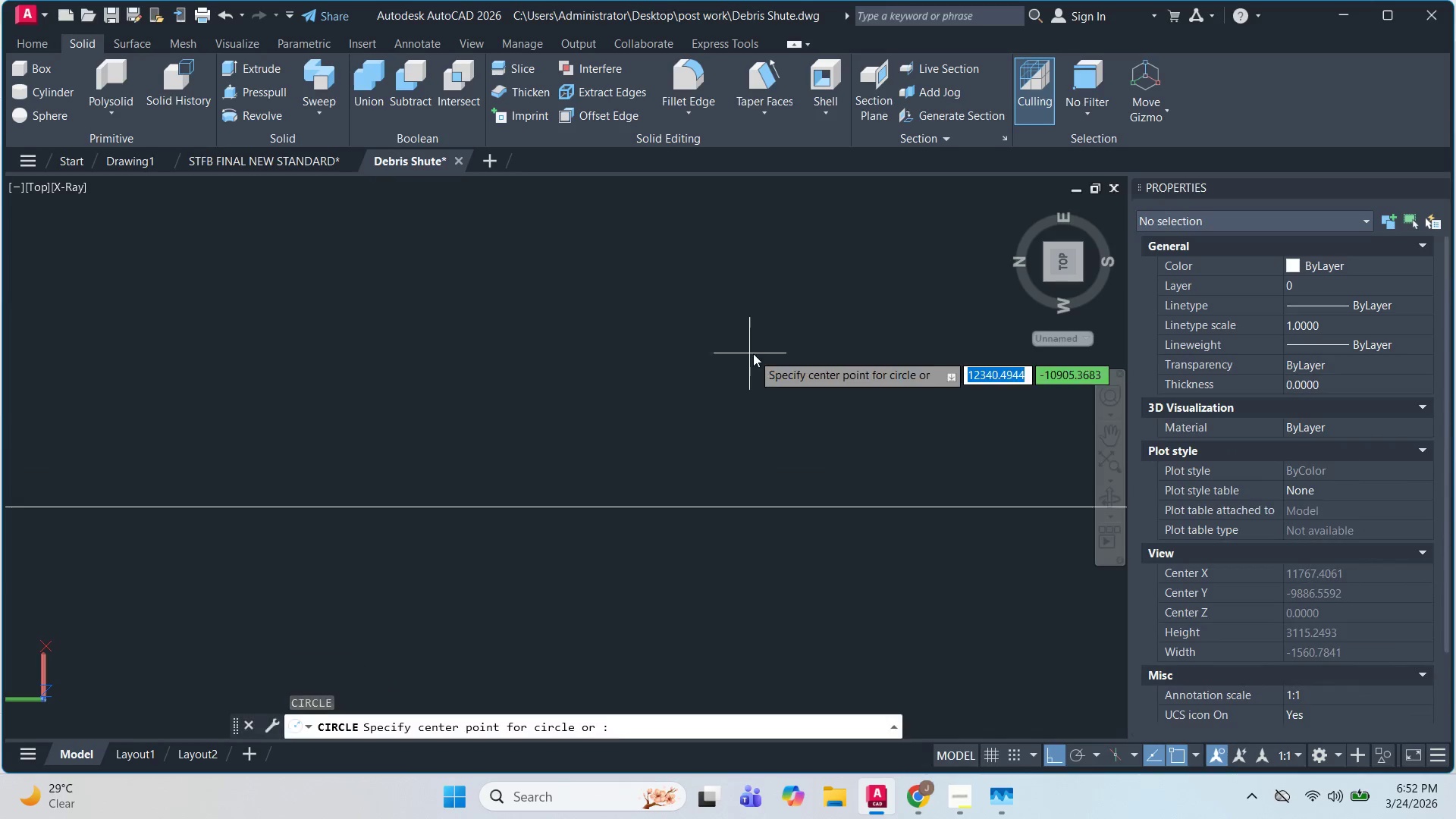 
key(Space)
 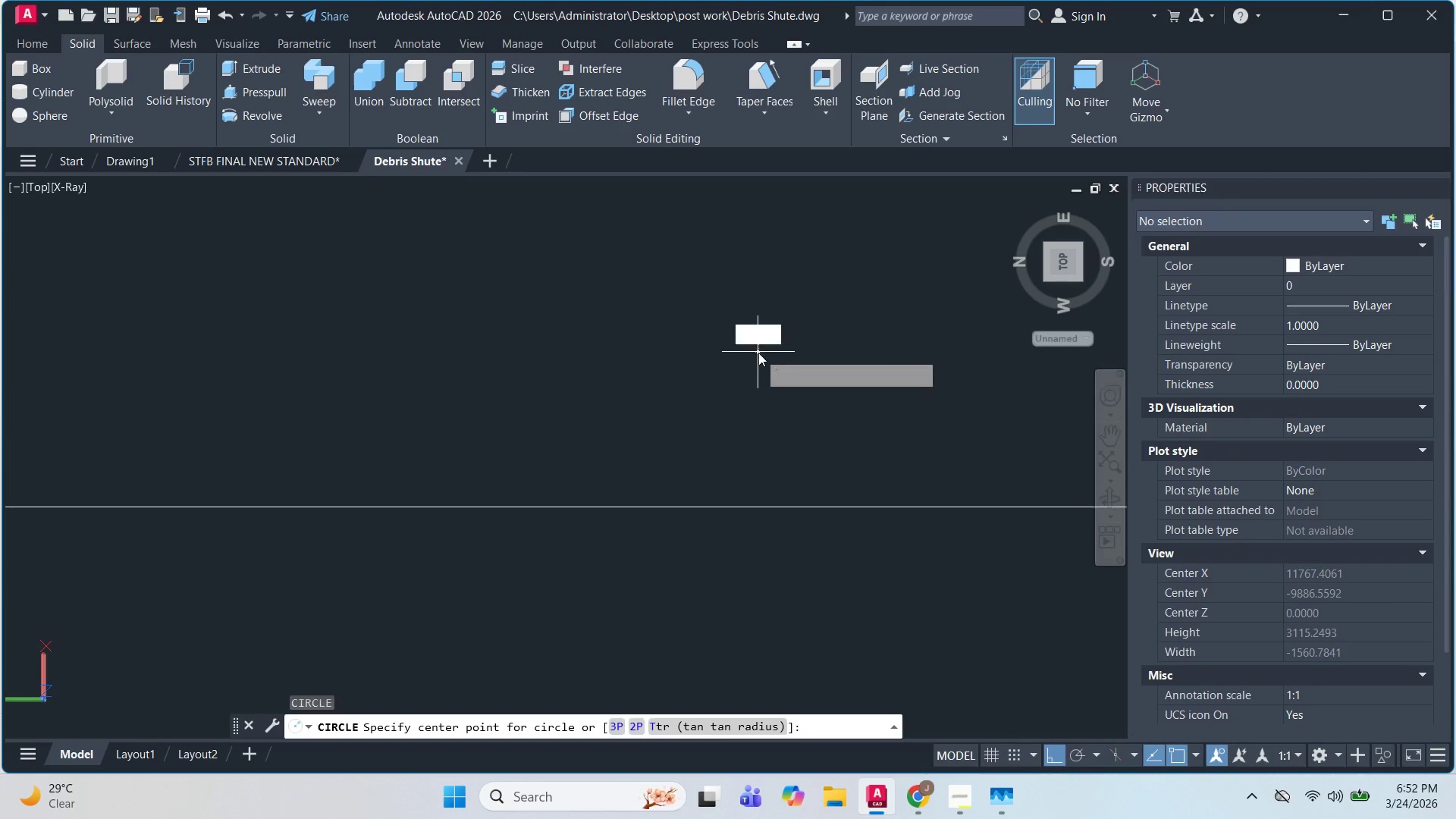 
left_click([758, 353])
 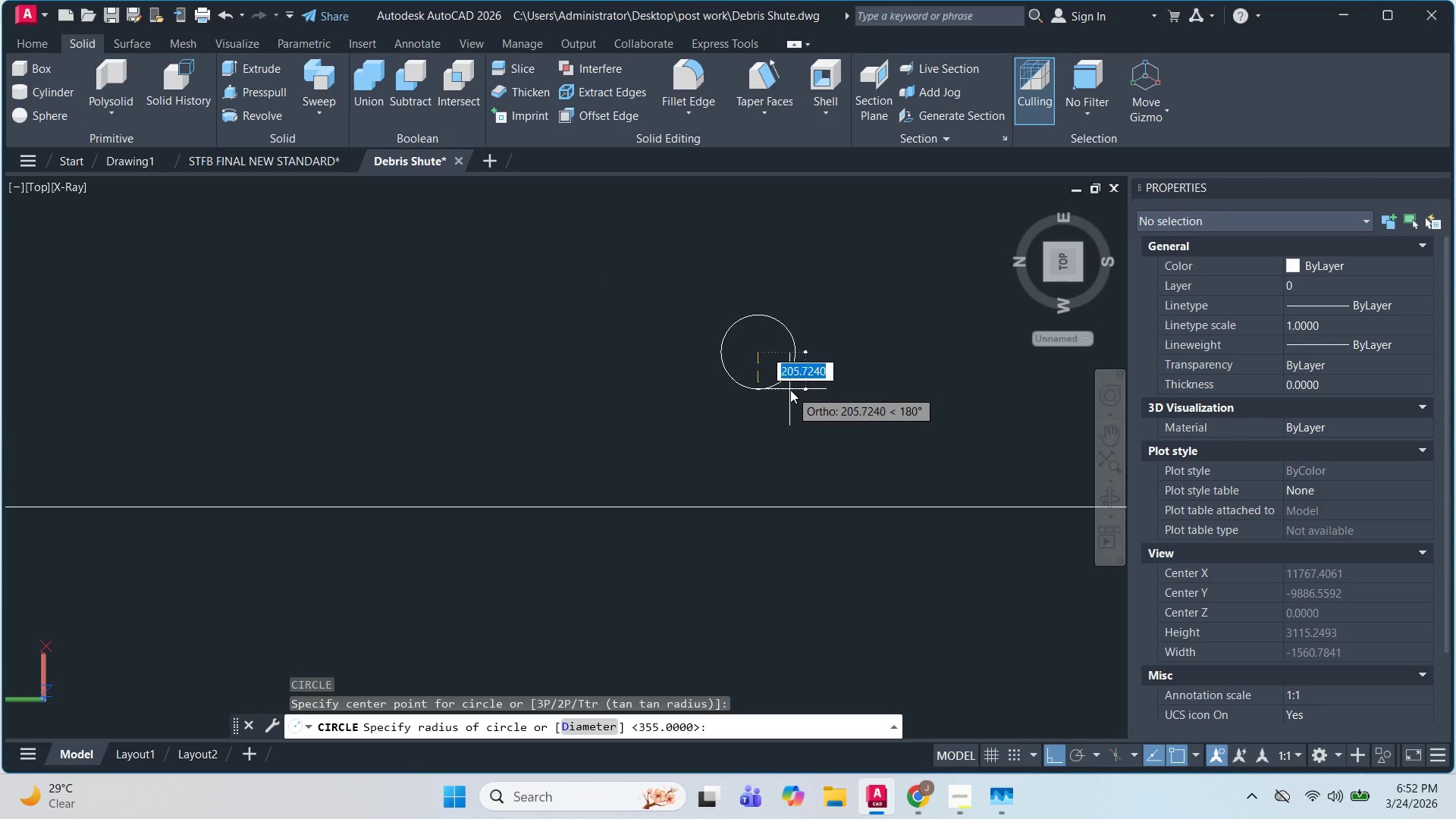 
key(D)
 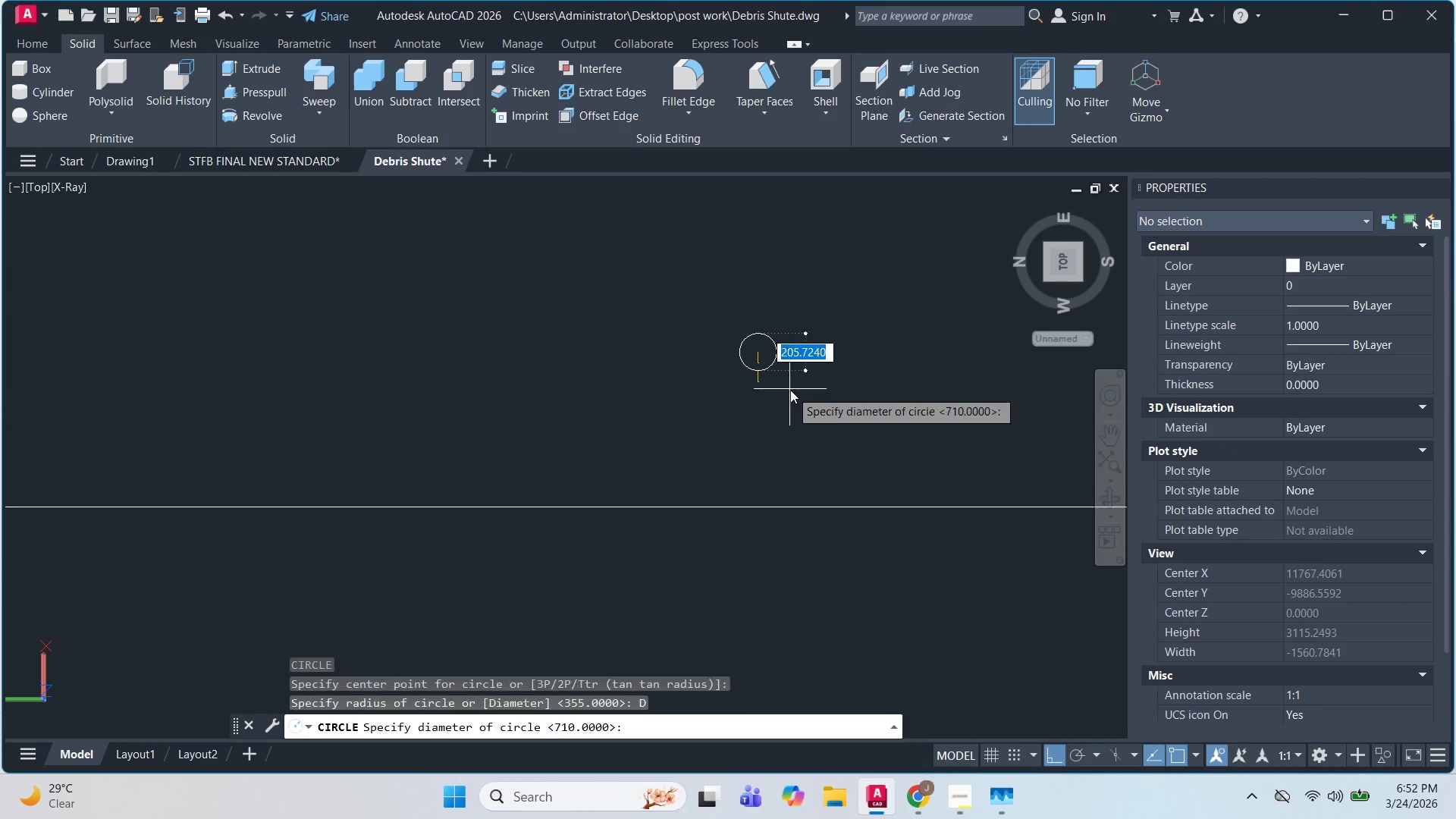 
key(Space)
 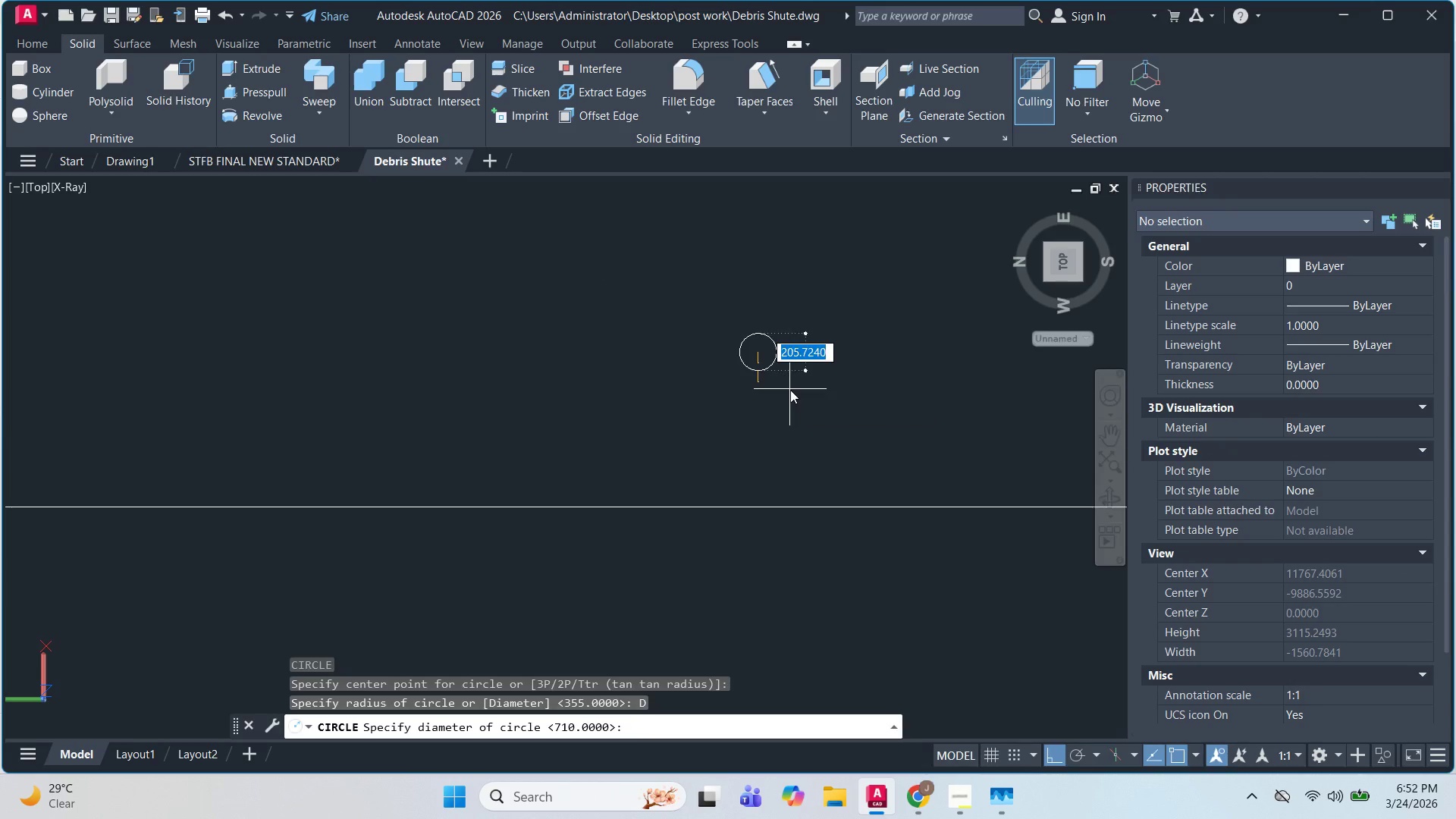 
key(Escape)
 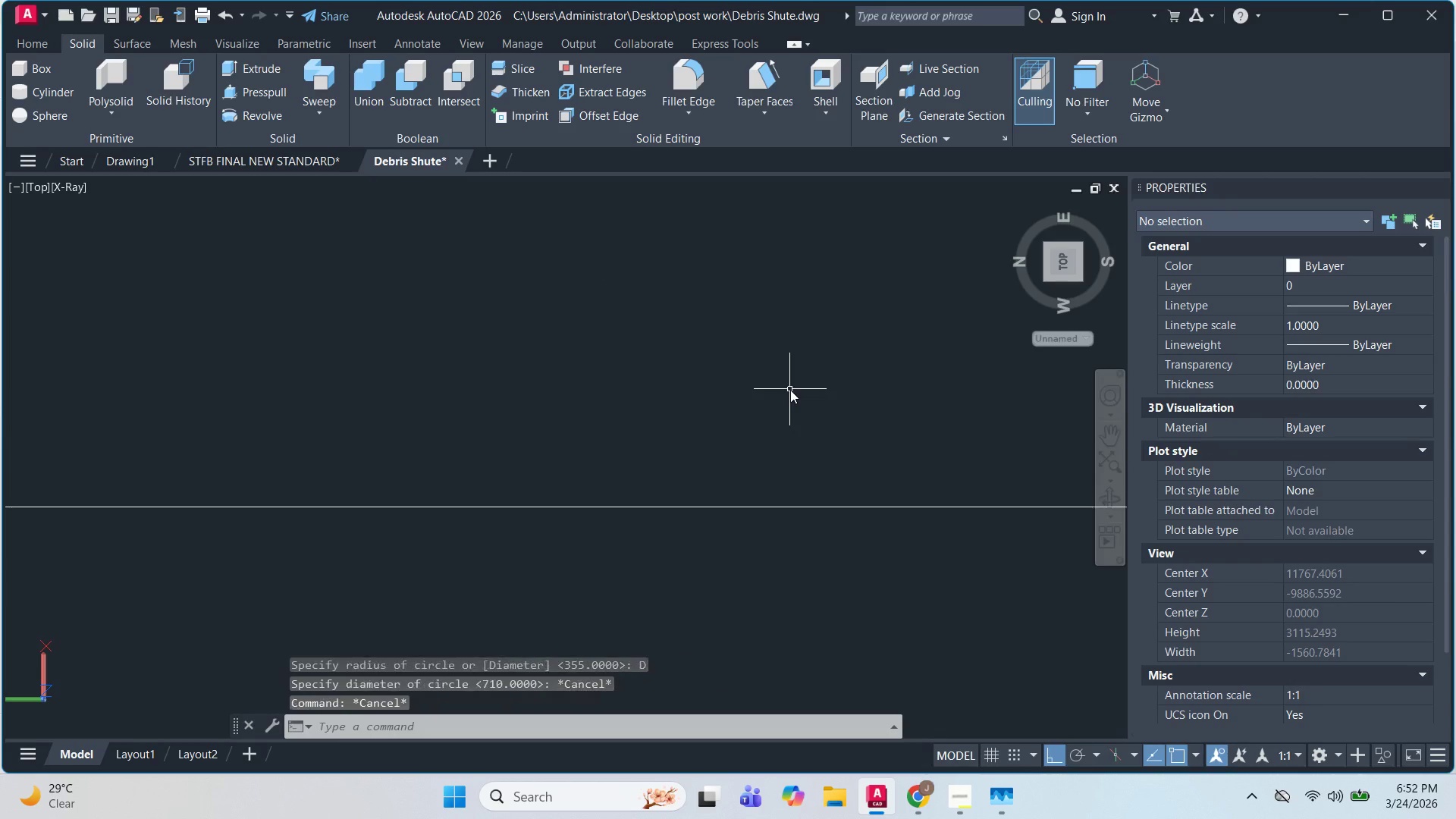 
key(Escape)
 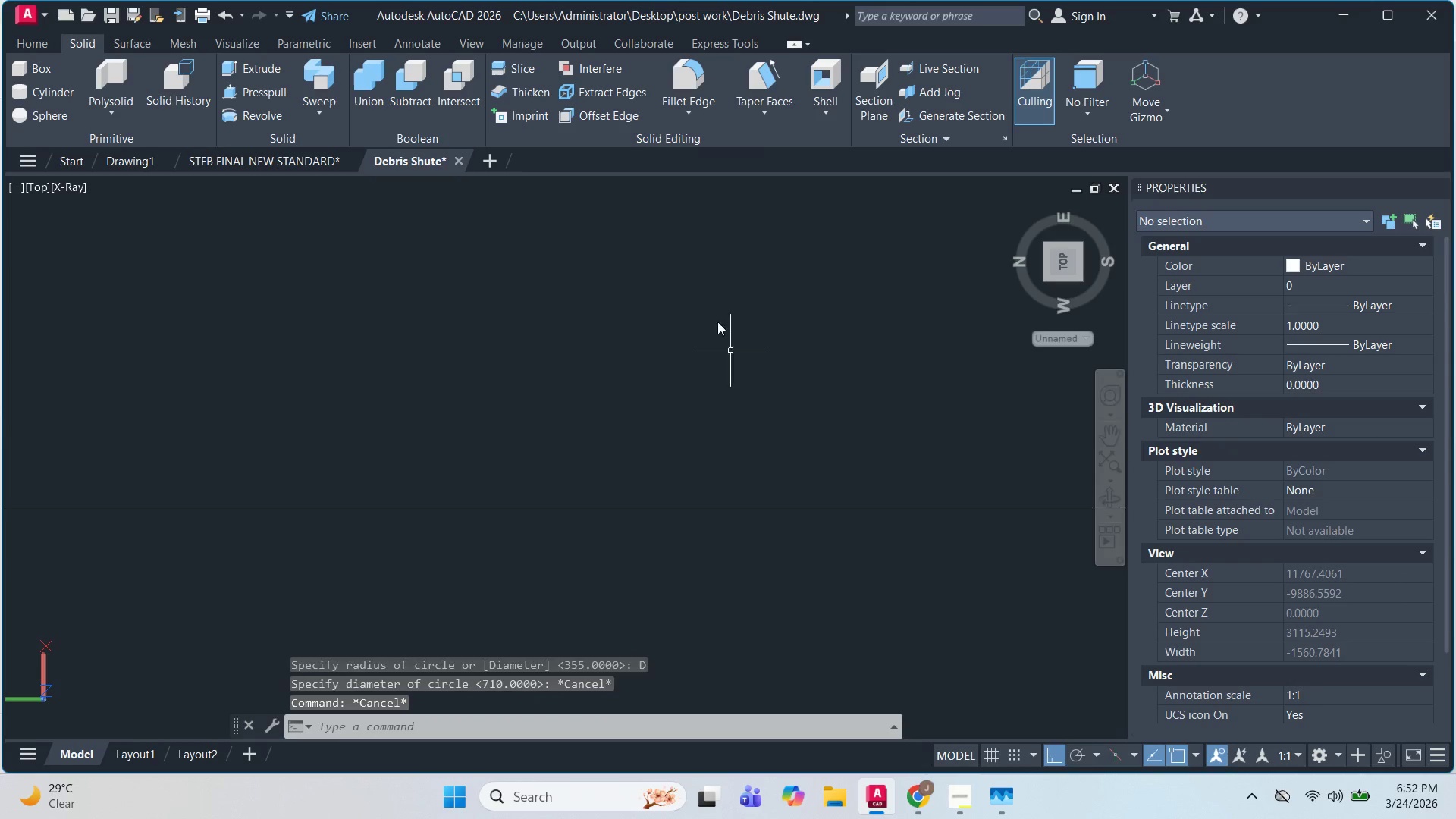 
left_click([716, 313])
 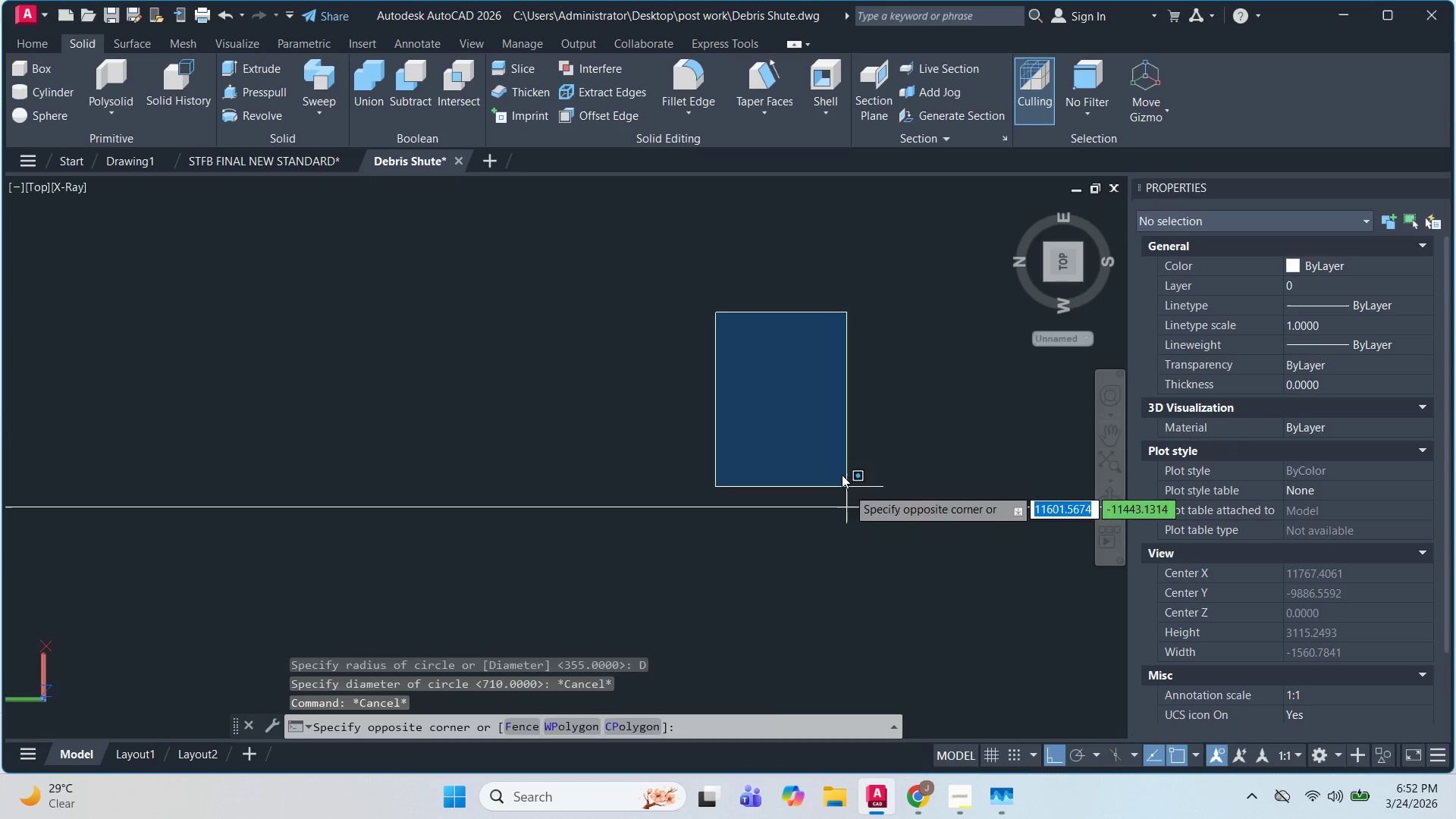 
key(Escape)
 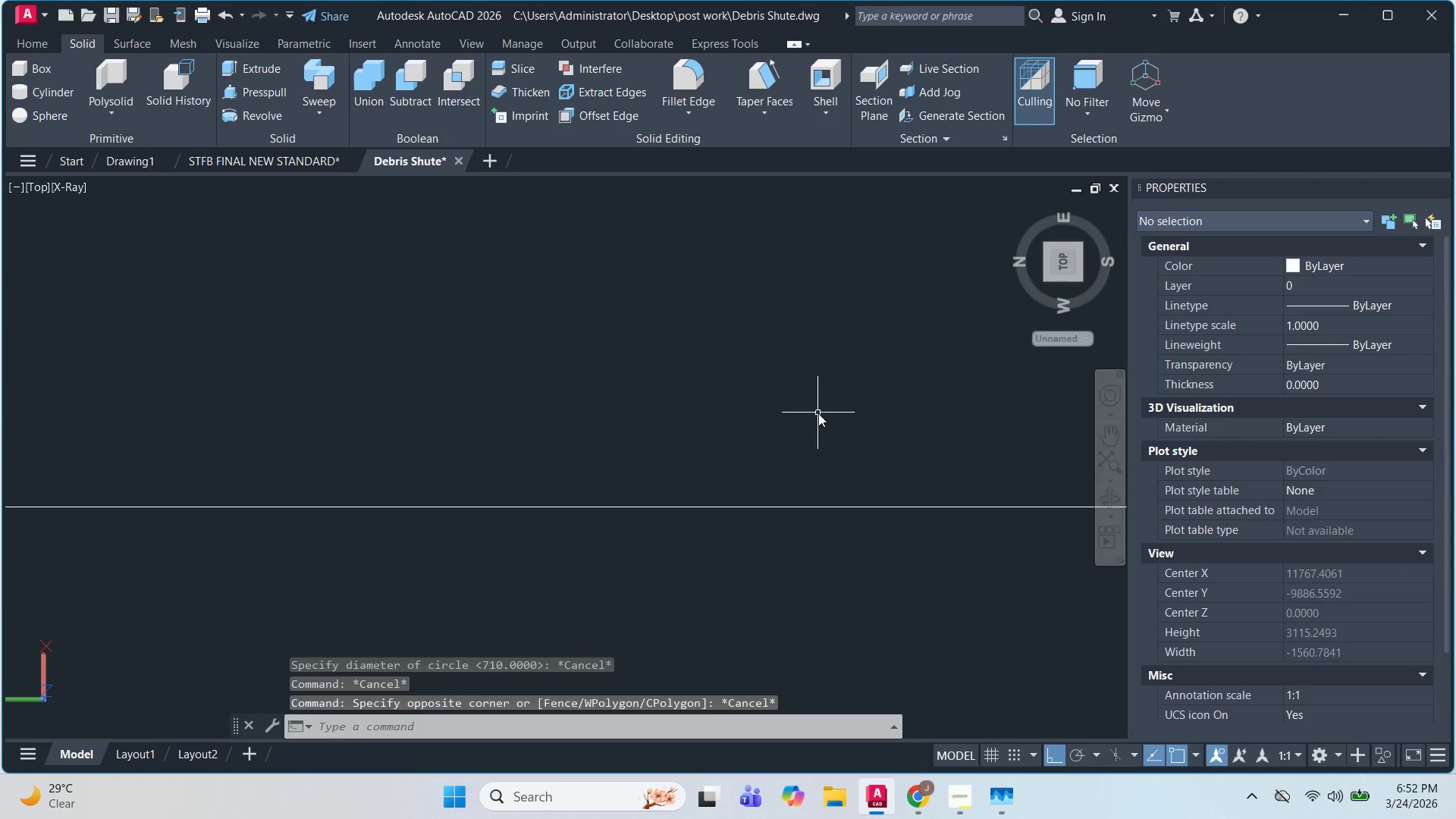 
key(Escape)
 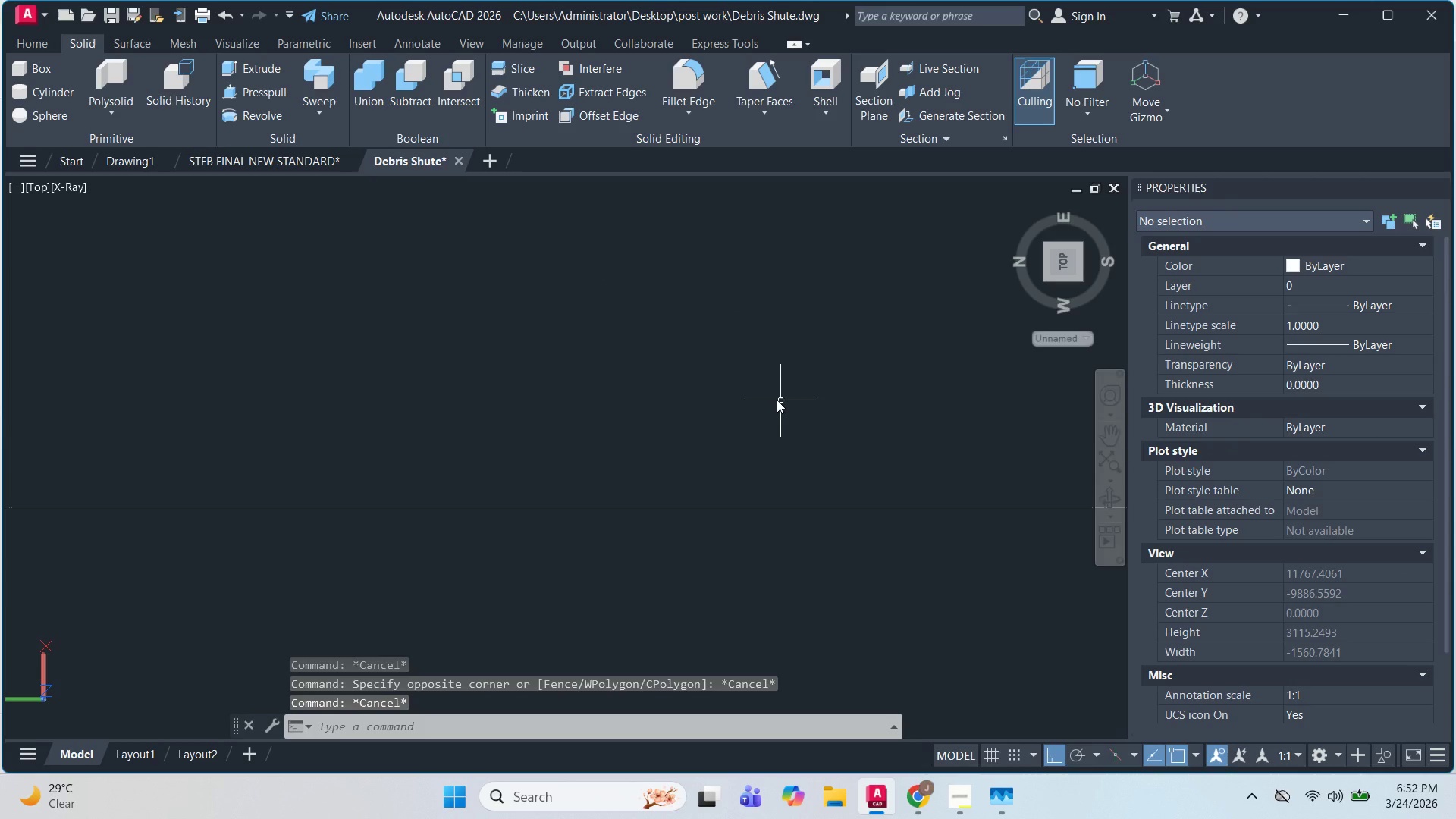 
key(C)
 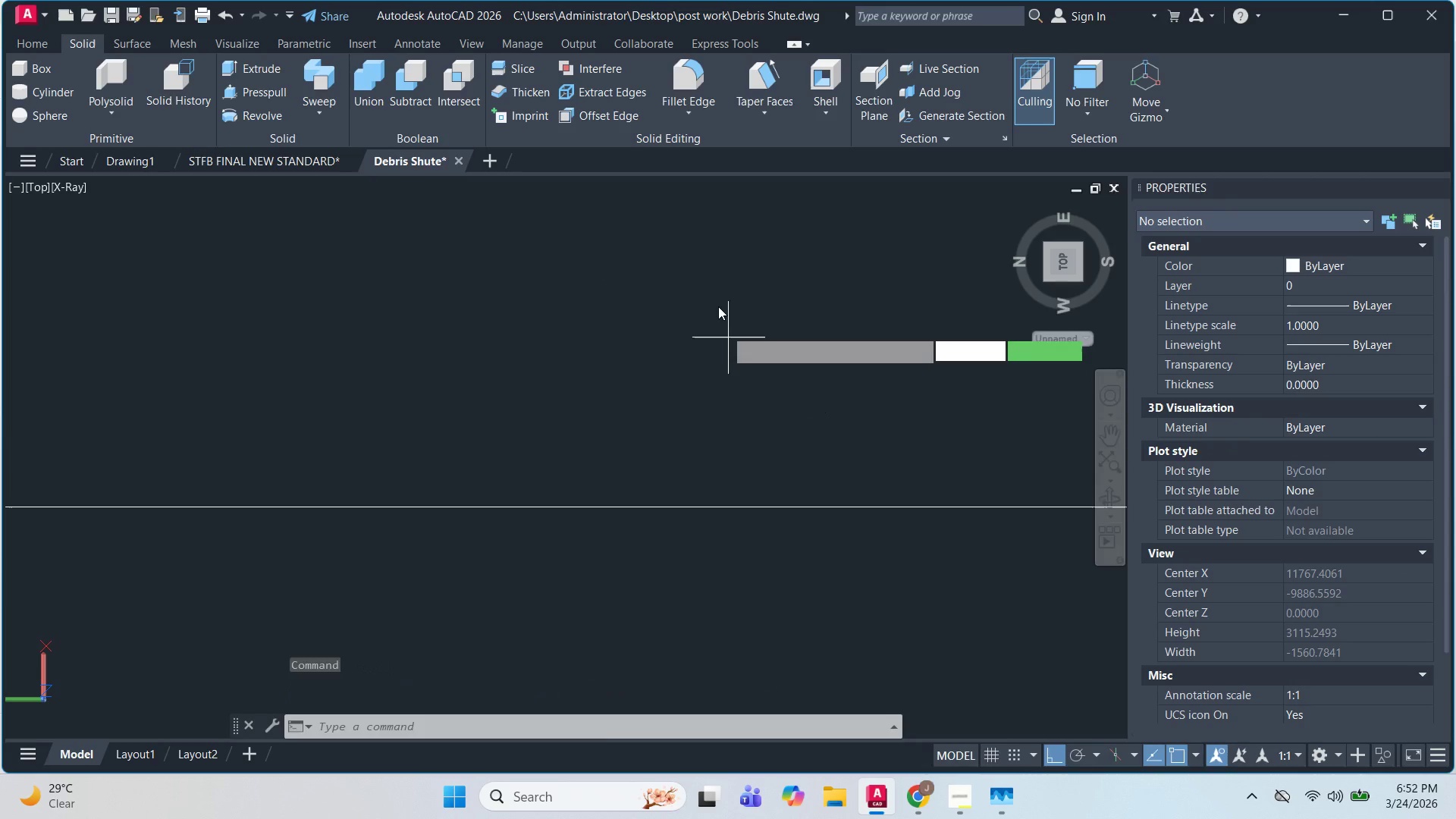 
key(Space)
 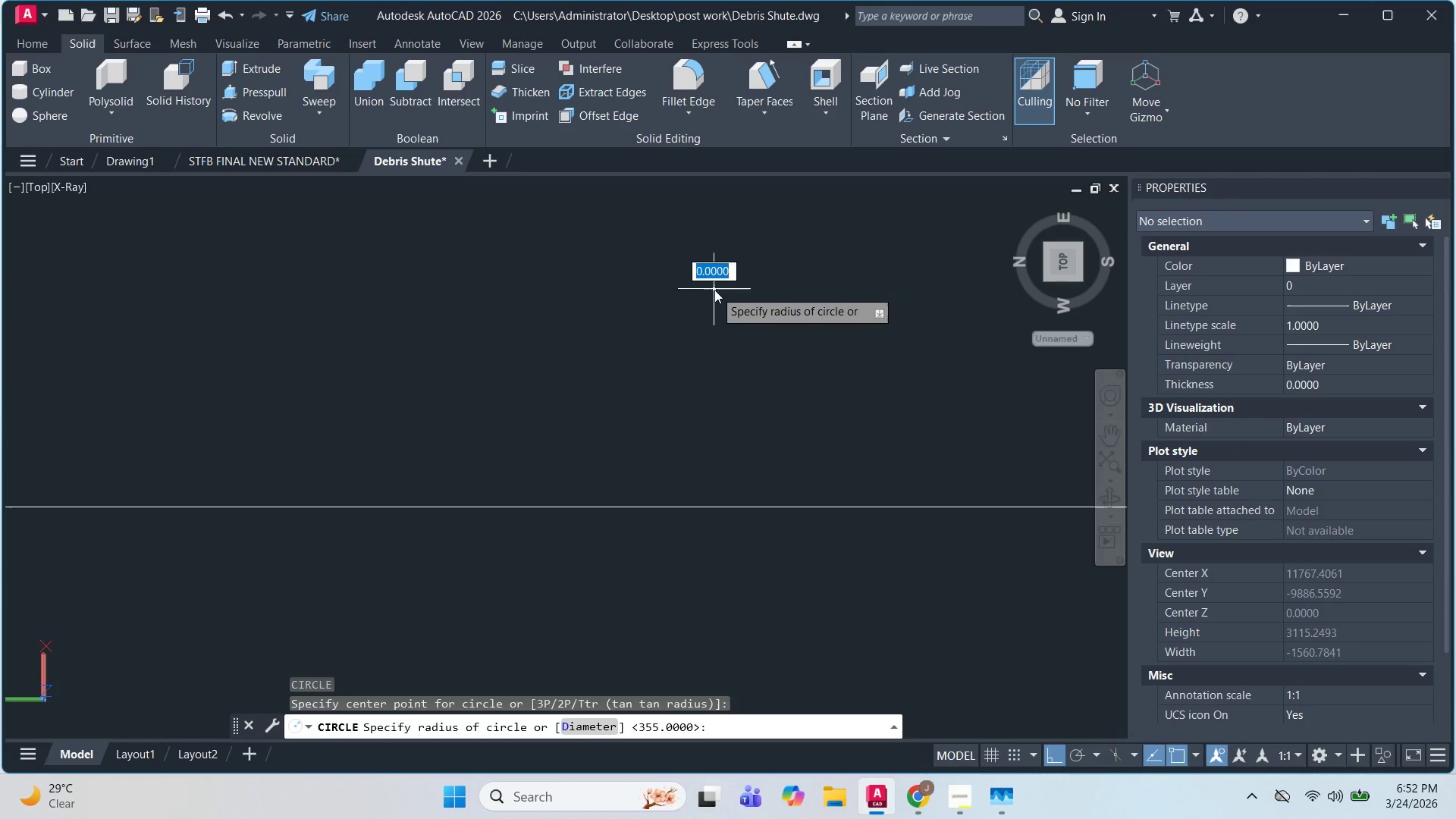 
left_click([714, 290])
 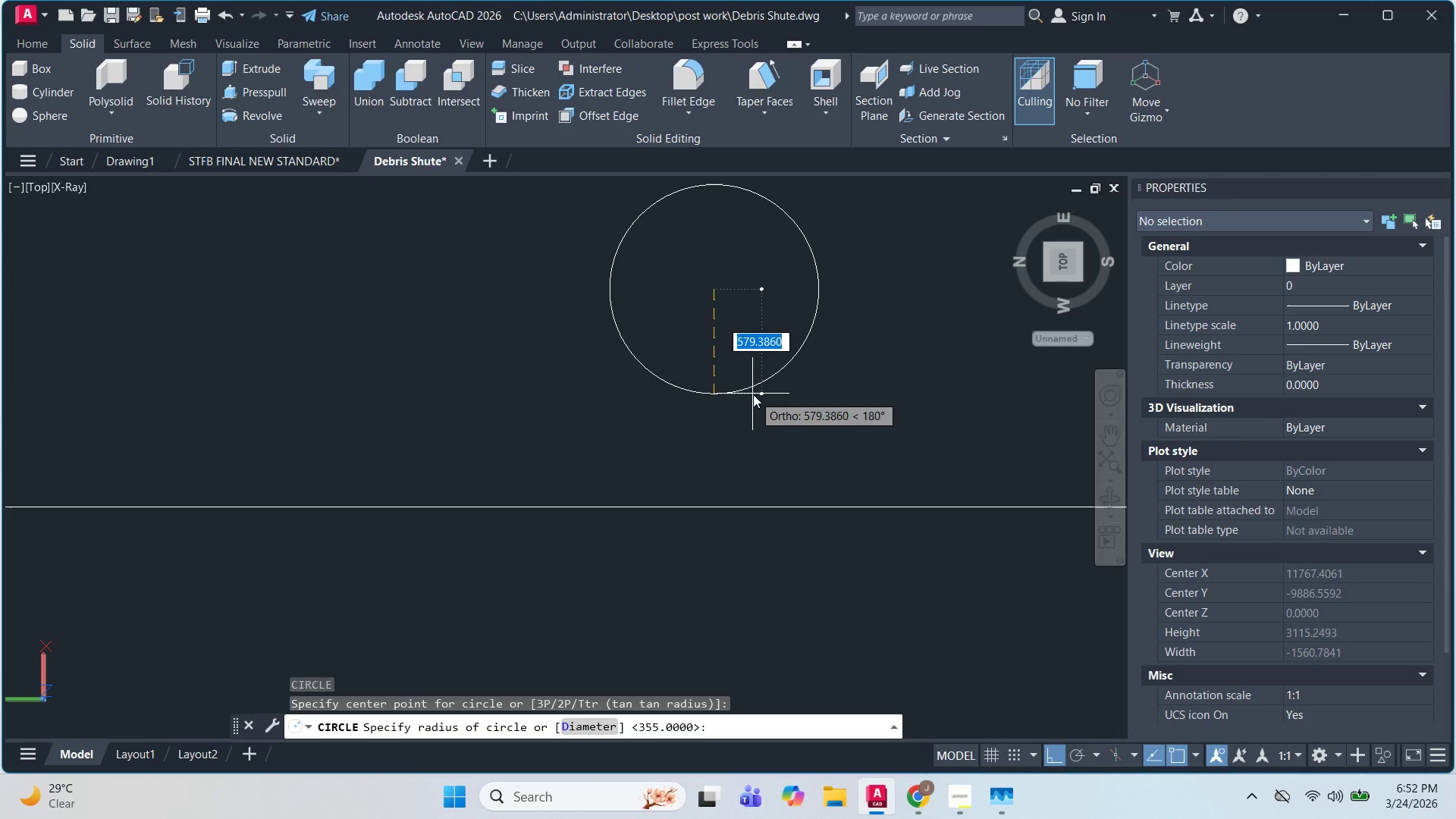 
key(D)
 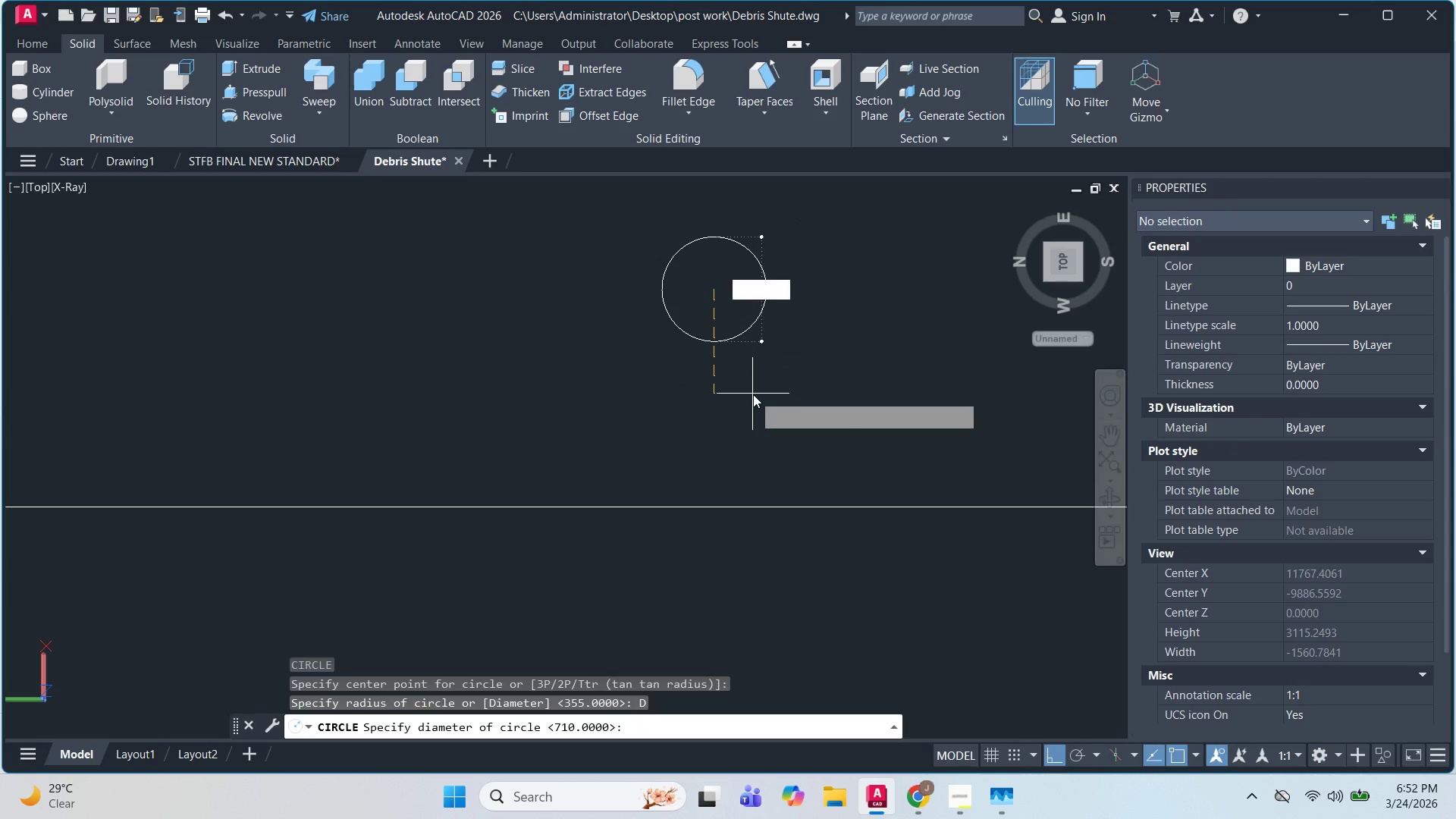 
key(Space)
 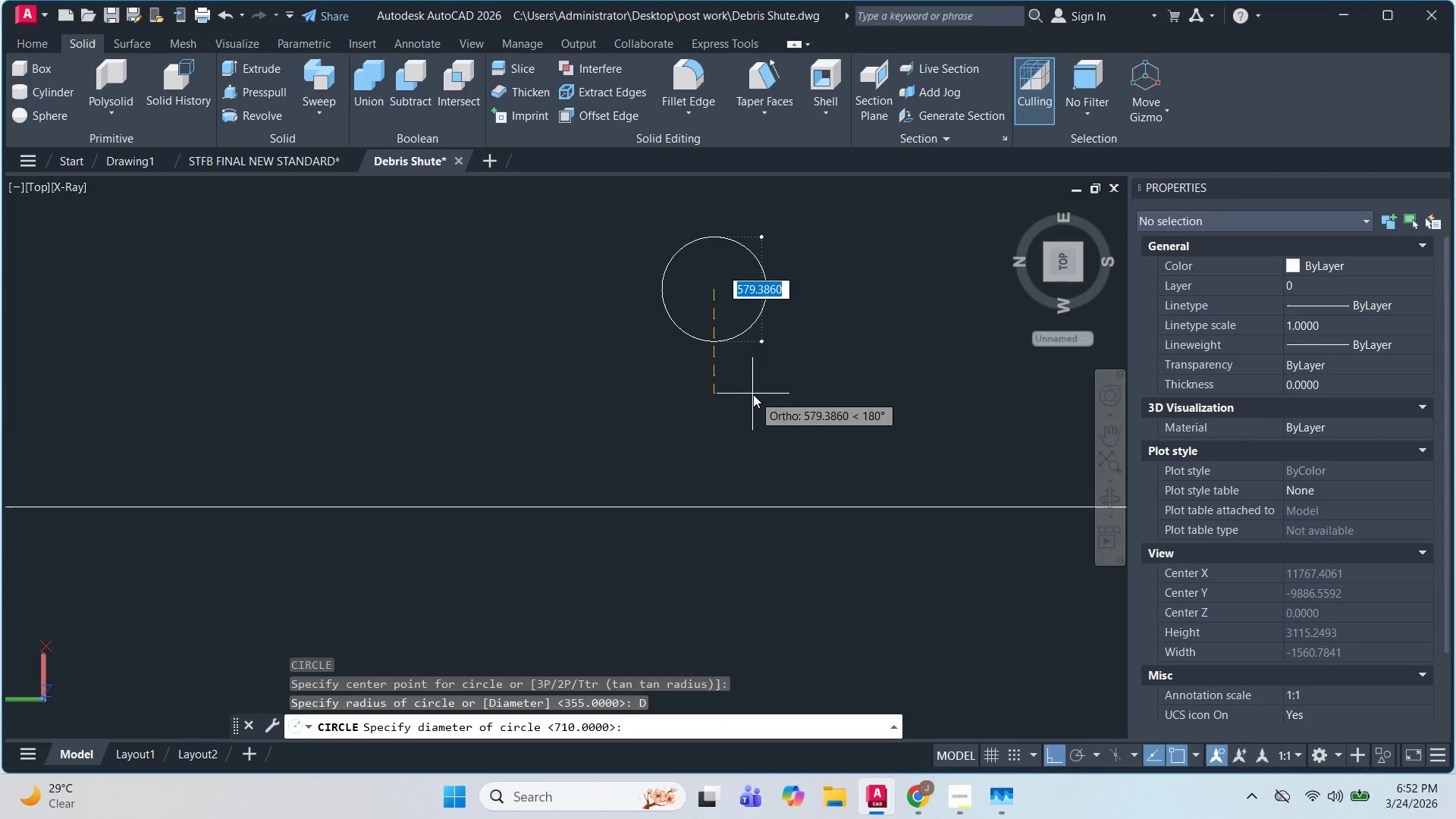 
key(Numpad6)
 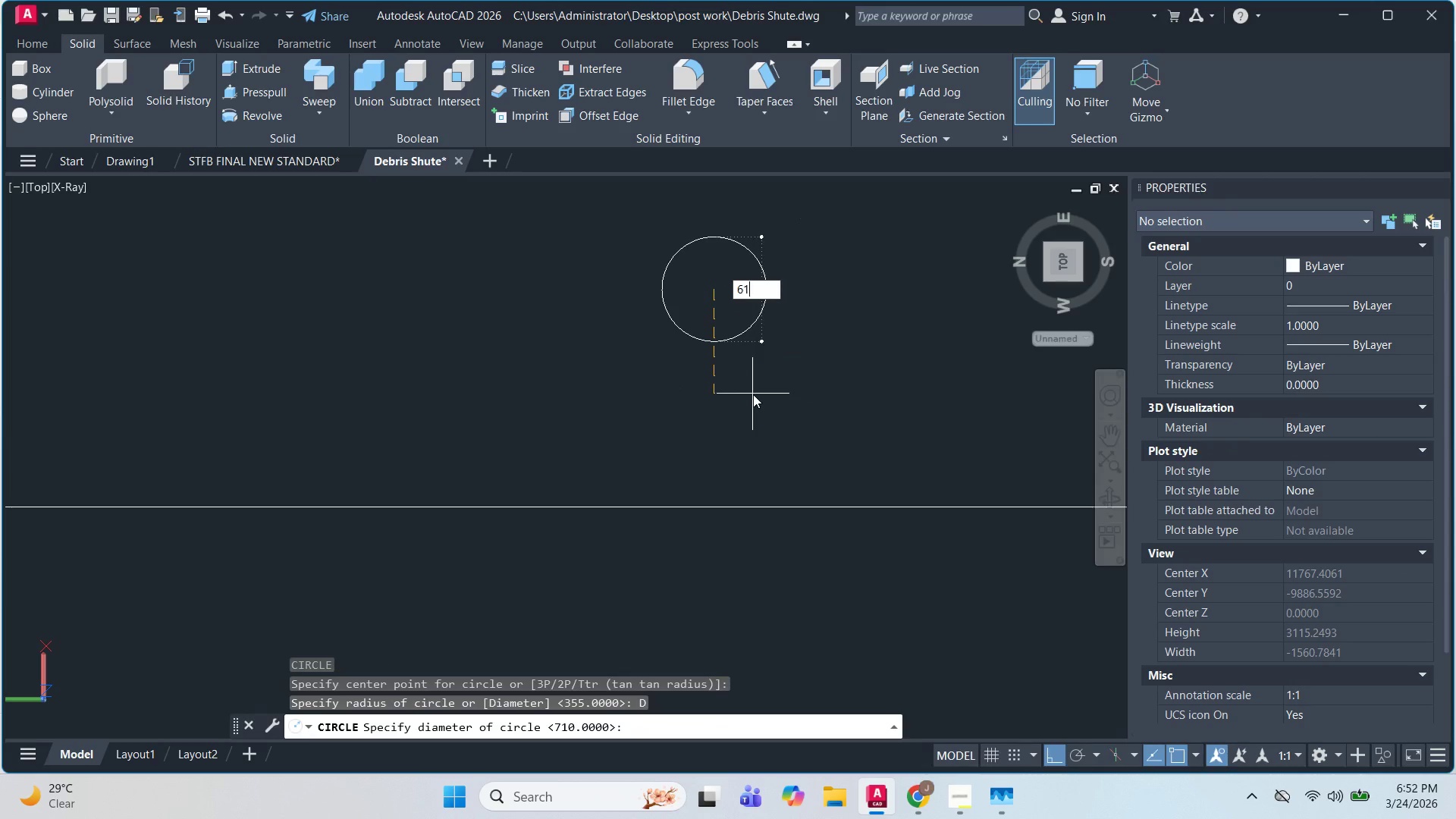 
key(Numpad1)
 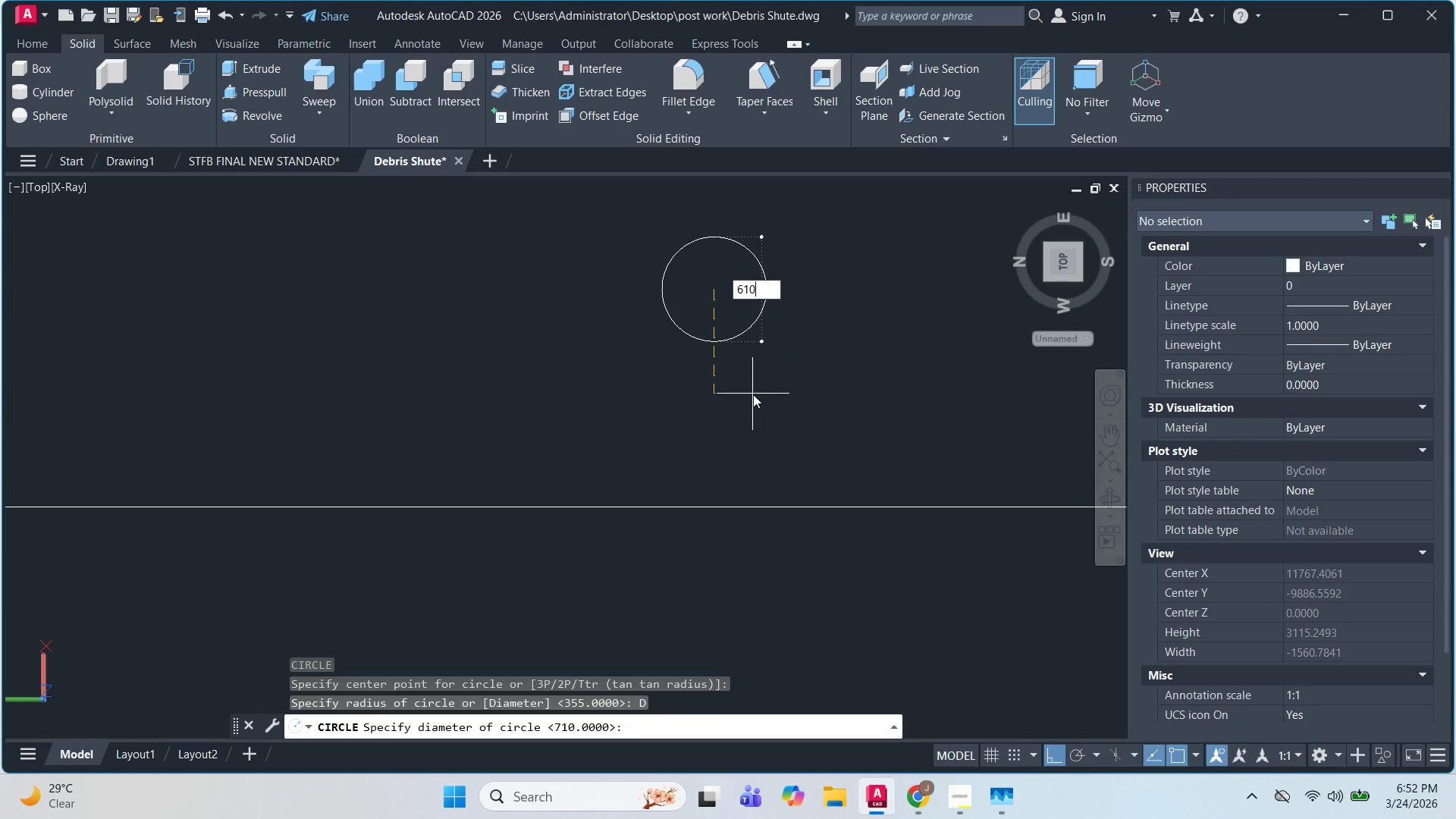 
key(Numpad0)
 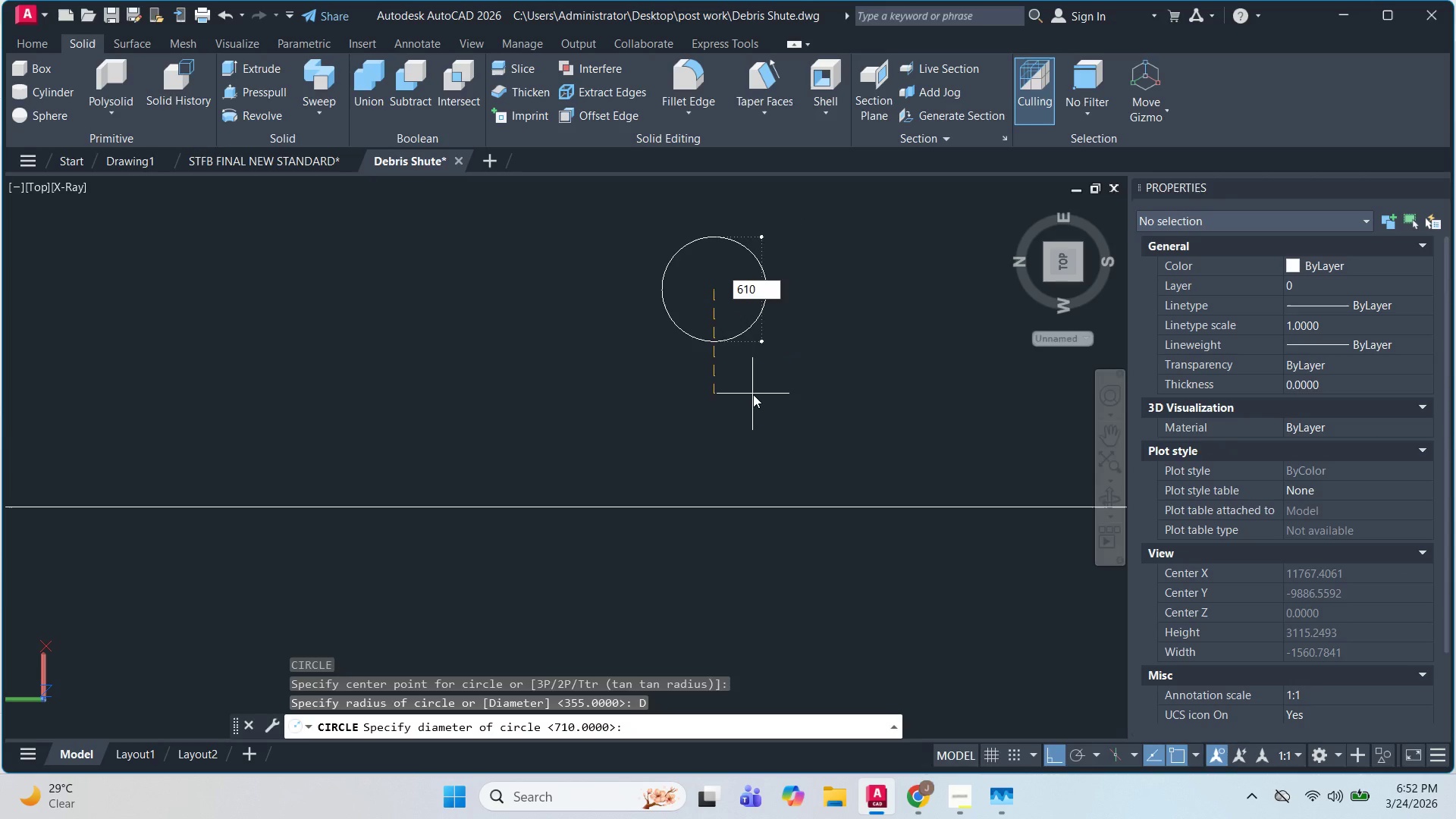 
key(NumpadEnter)
 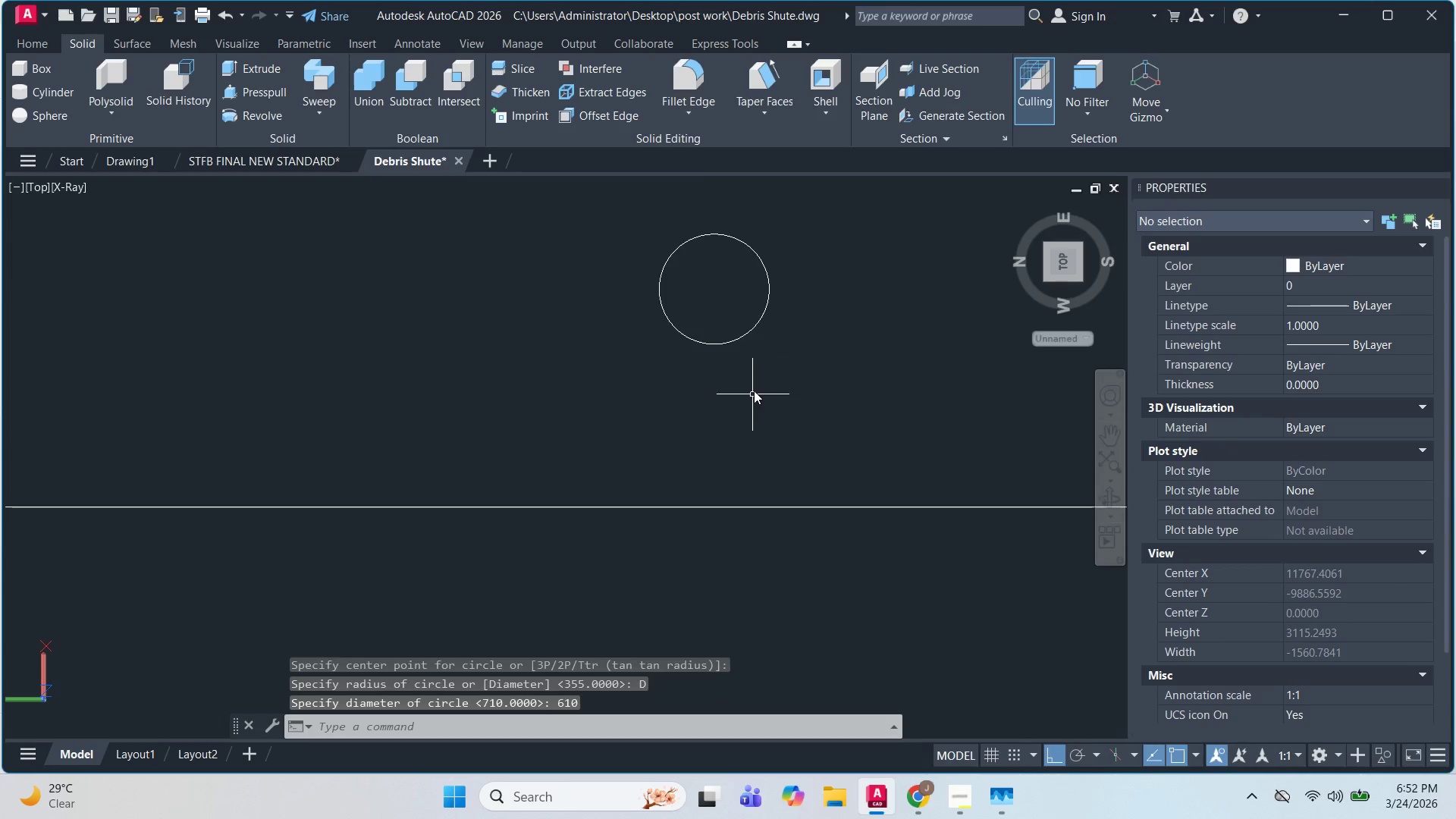 
key(Escape)
 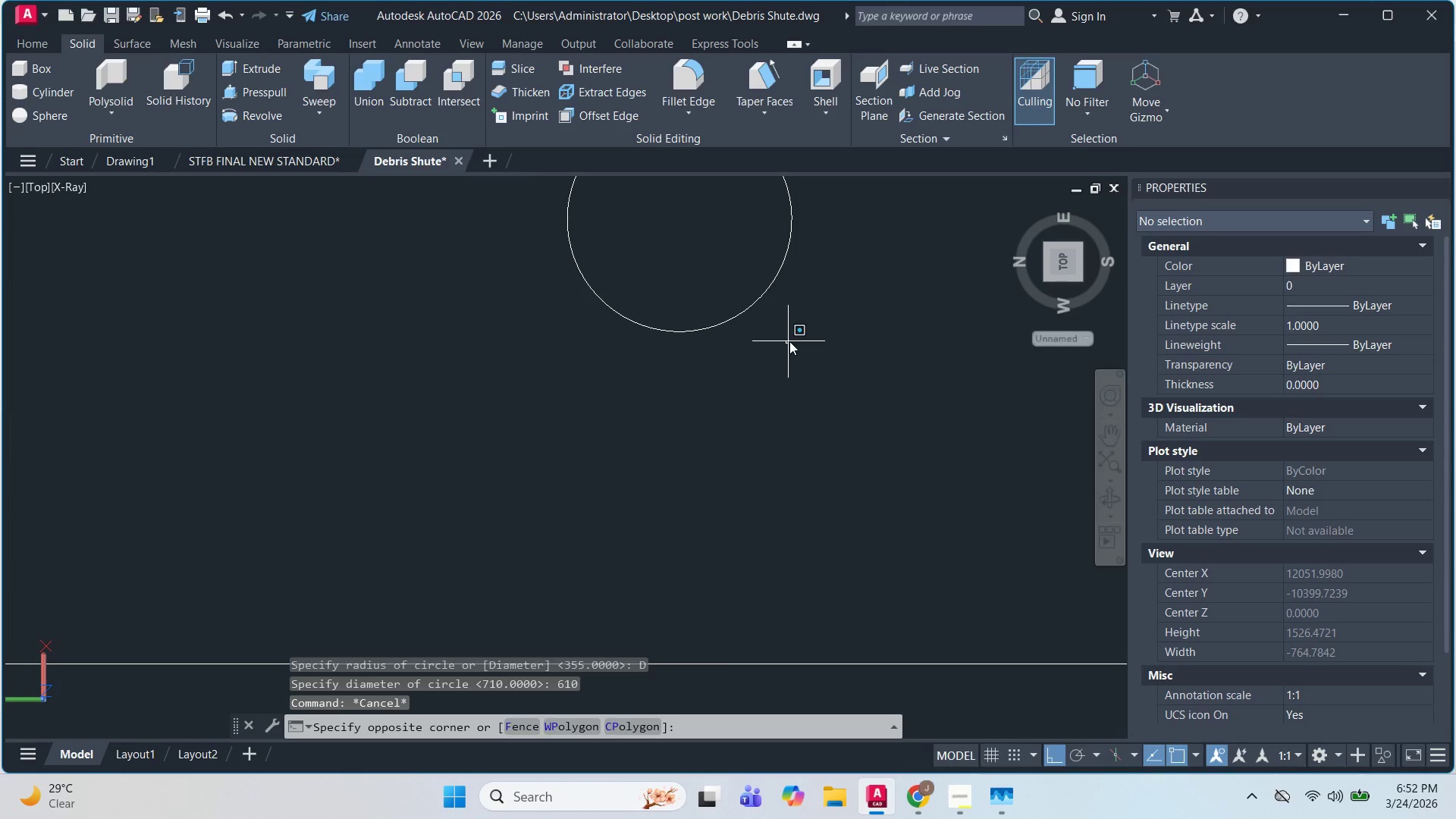 
left_click_drag(start_coordinate=[786, 344], to_coordinate=[789, 333])
 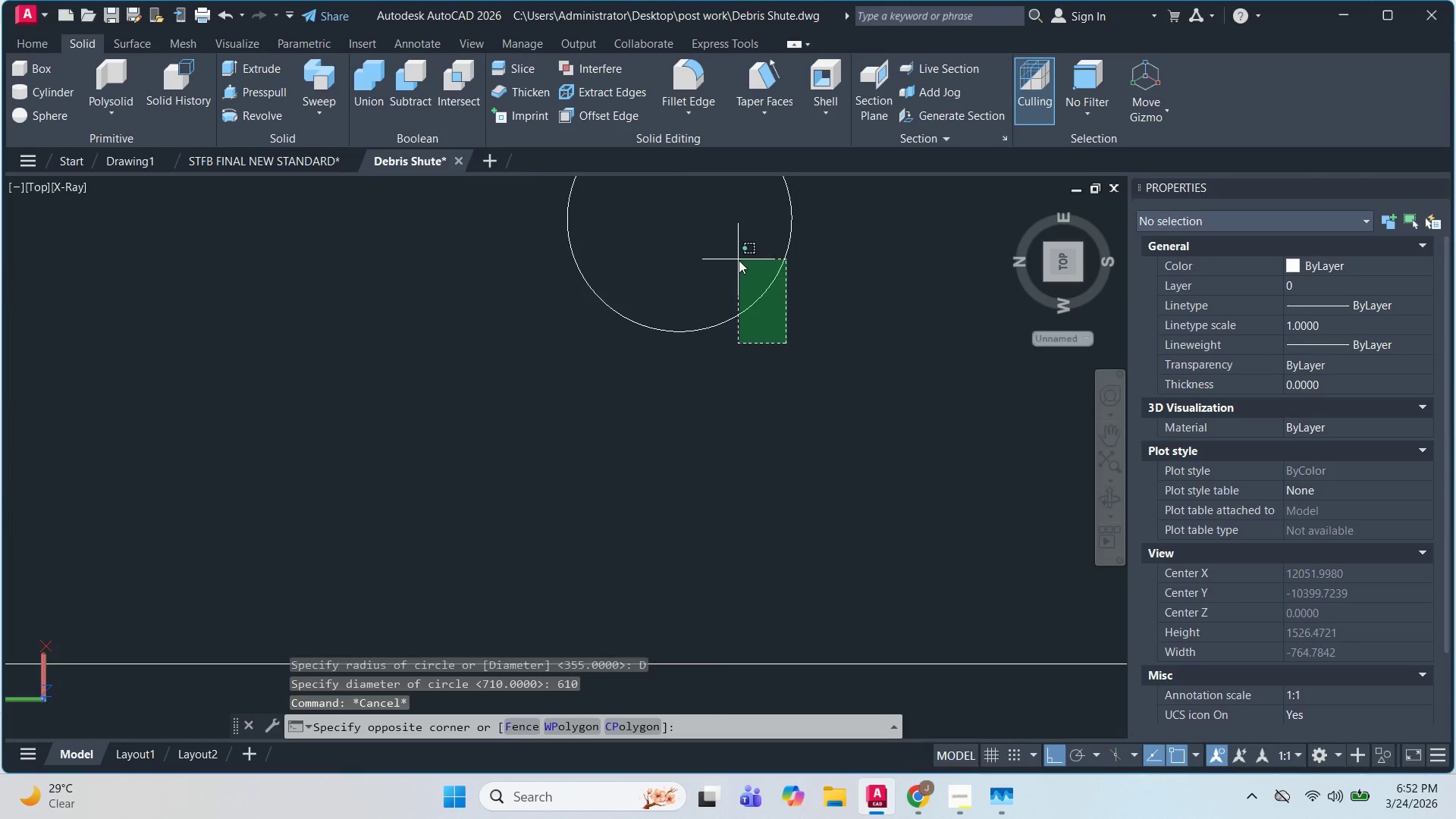 
scroll: coordinate [748, 356], scroll_direction: up, amount: 2.0
 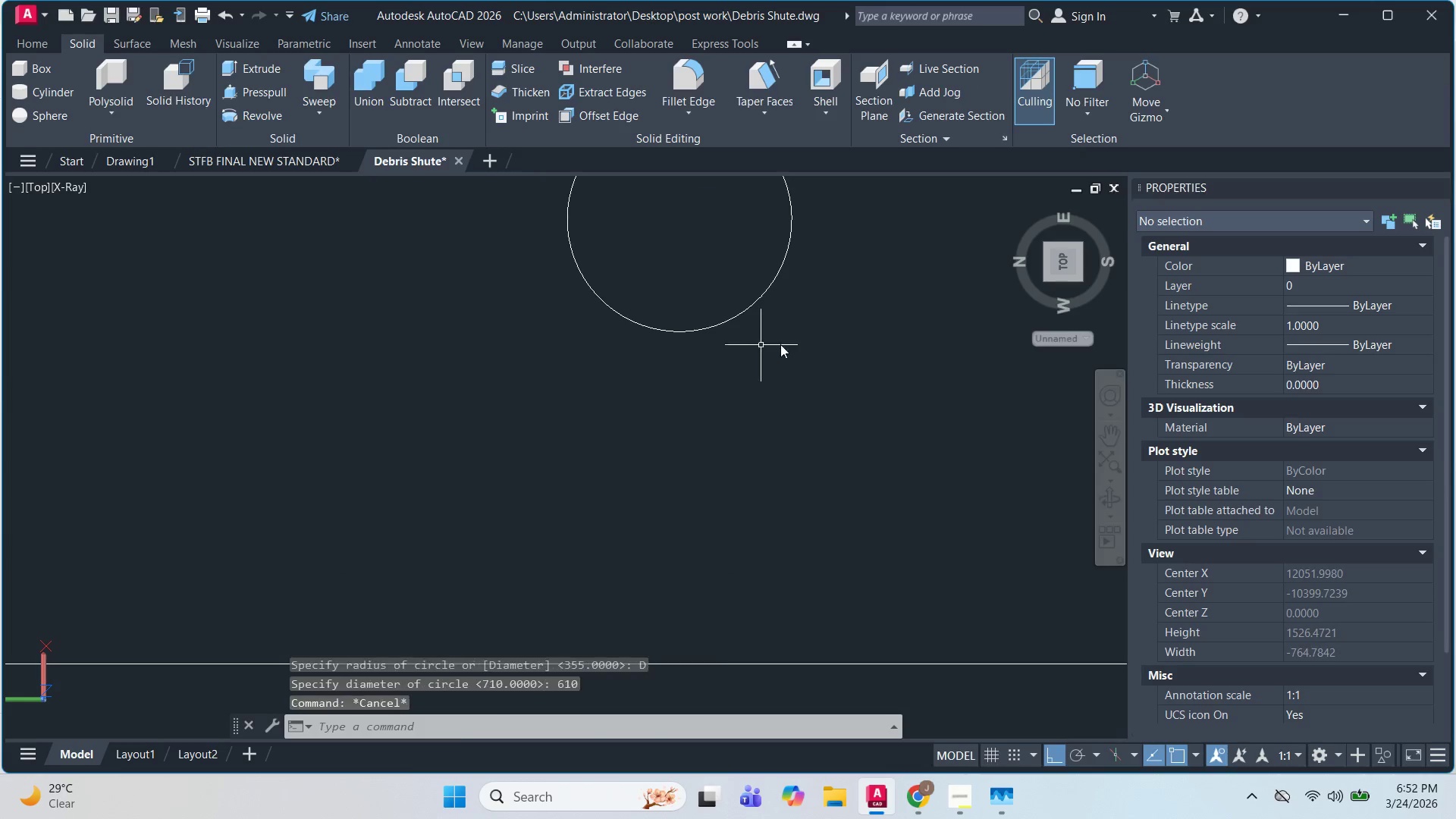 
double_click([739, 260])
 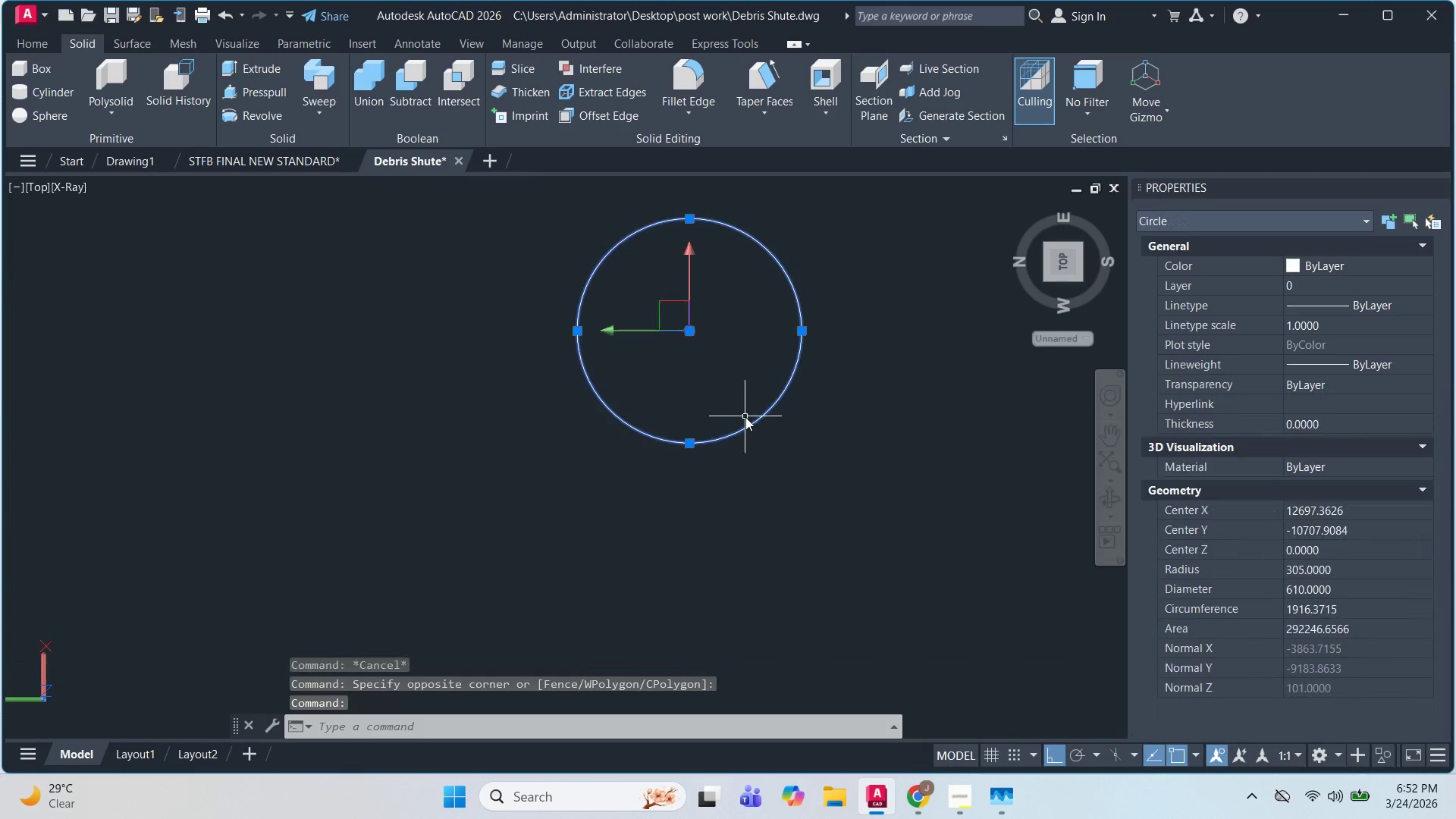 
key(O)
 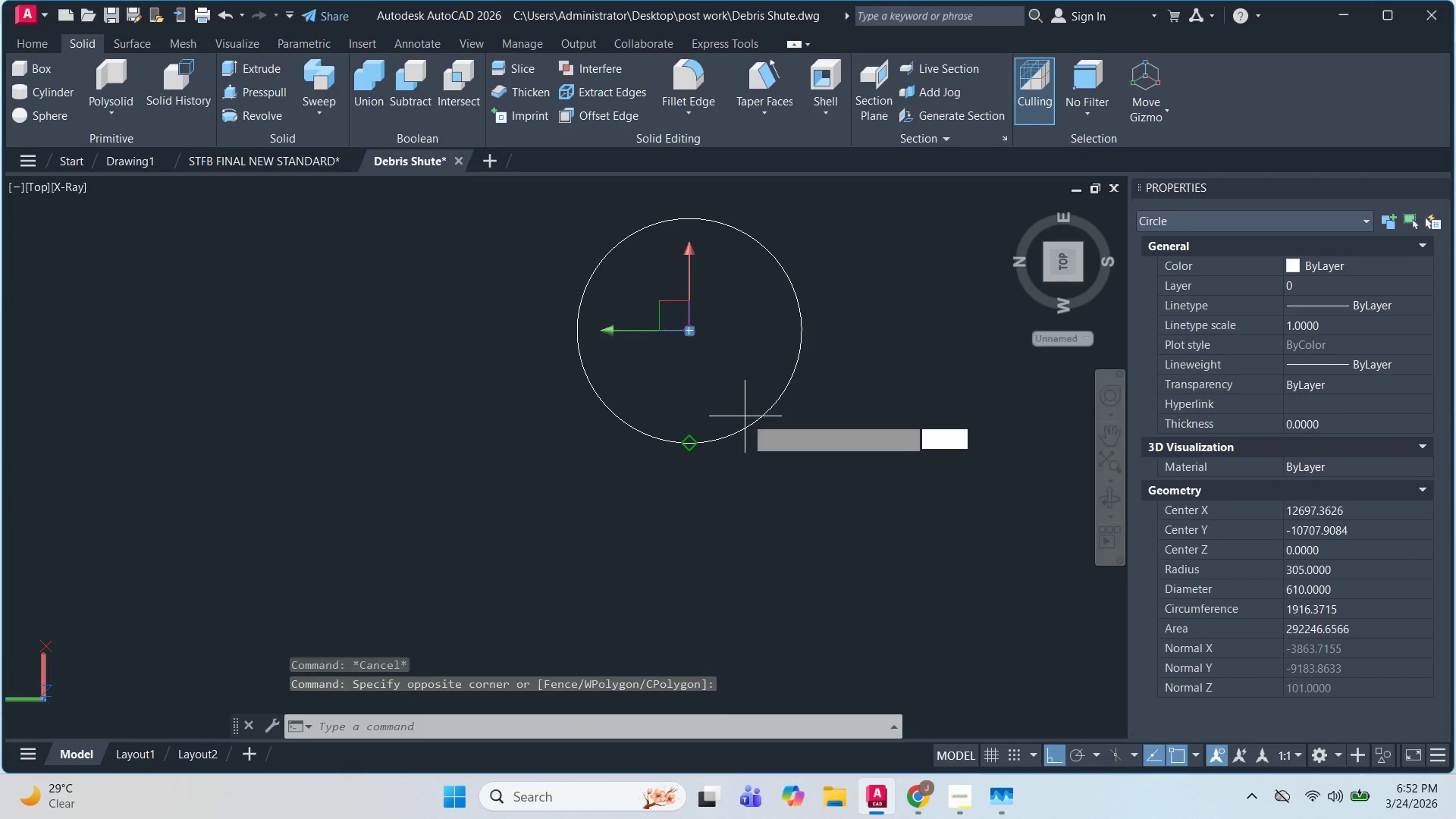 
key(Space)
 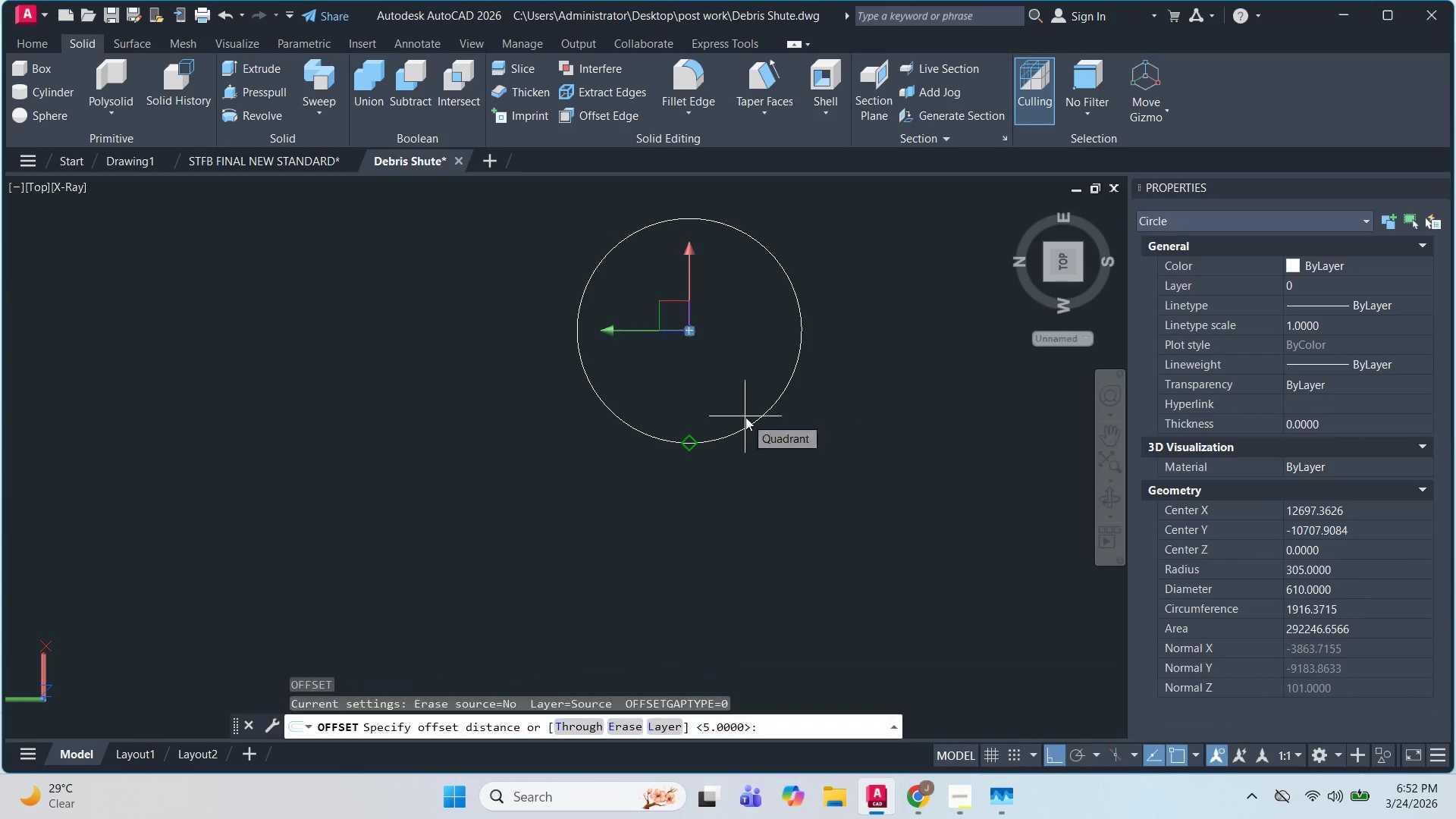 
key(Space)
 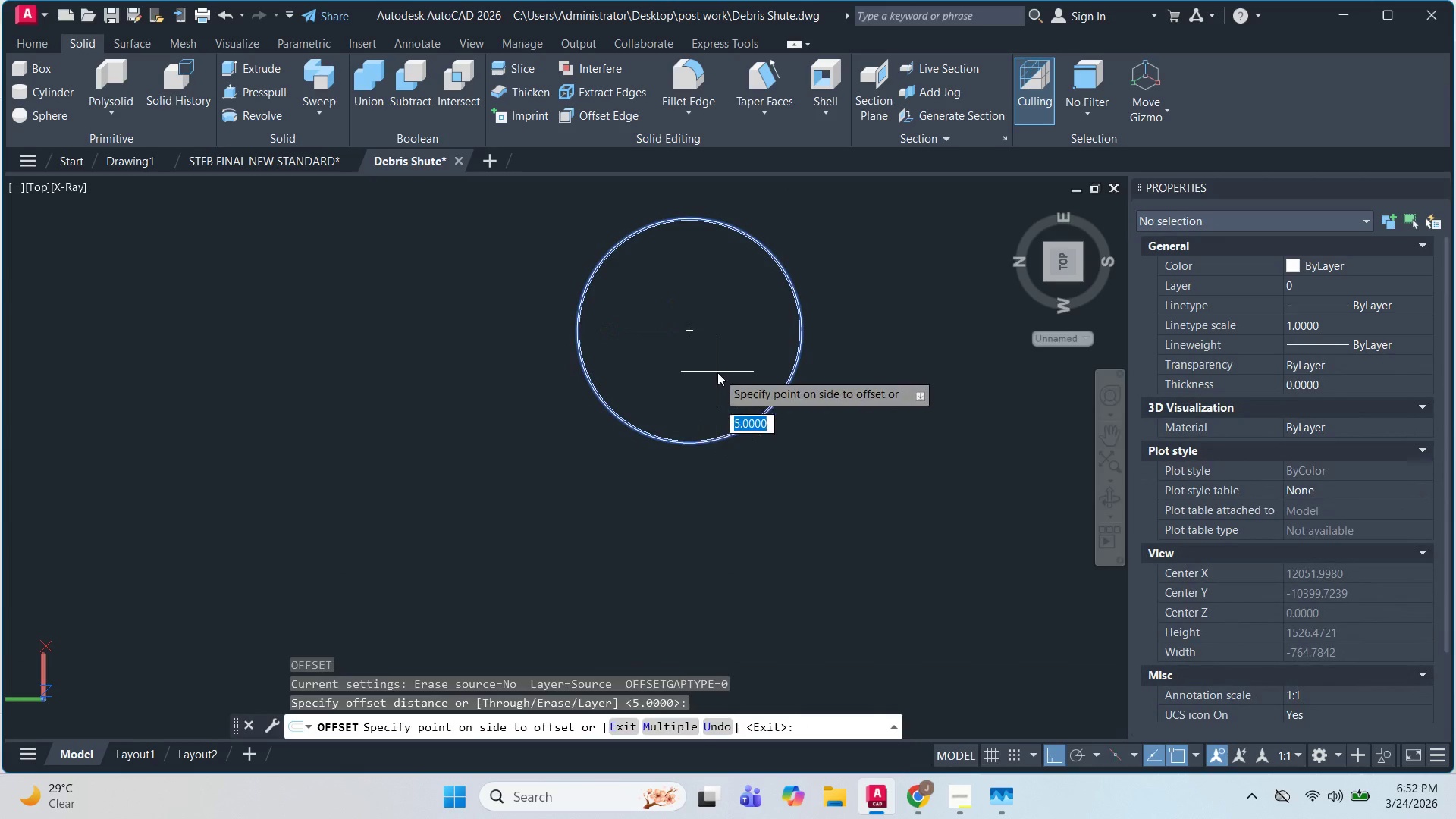 
left_click([717, 372])
 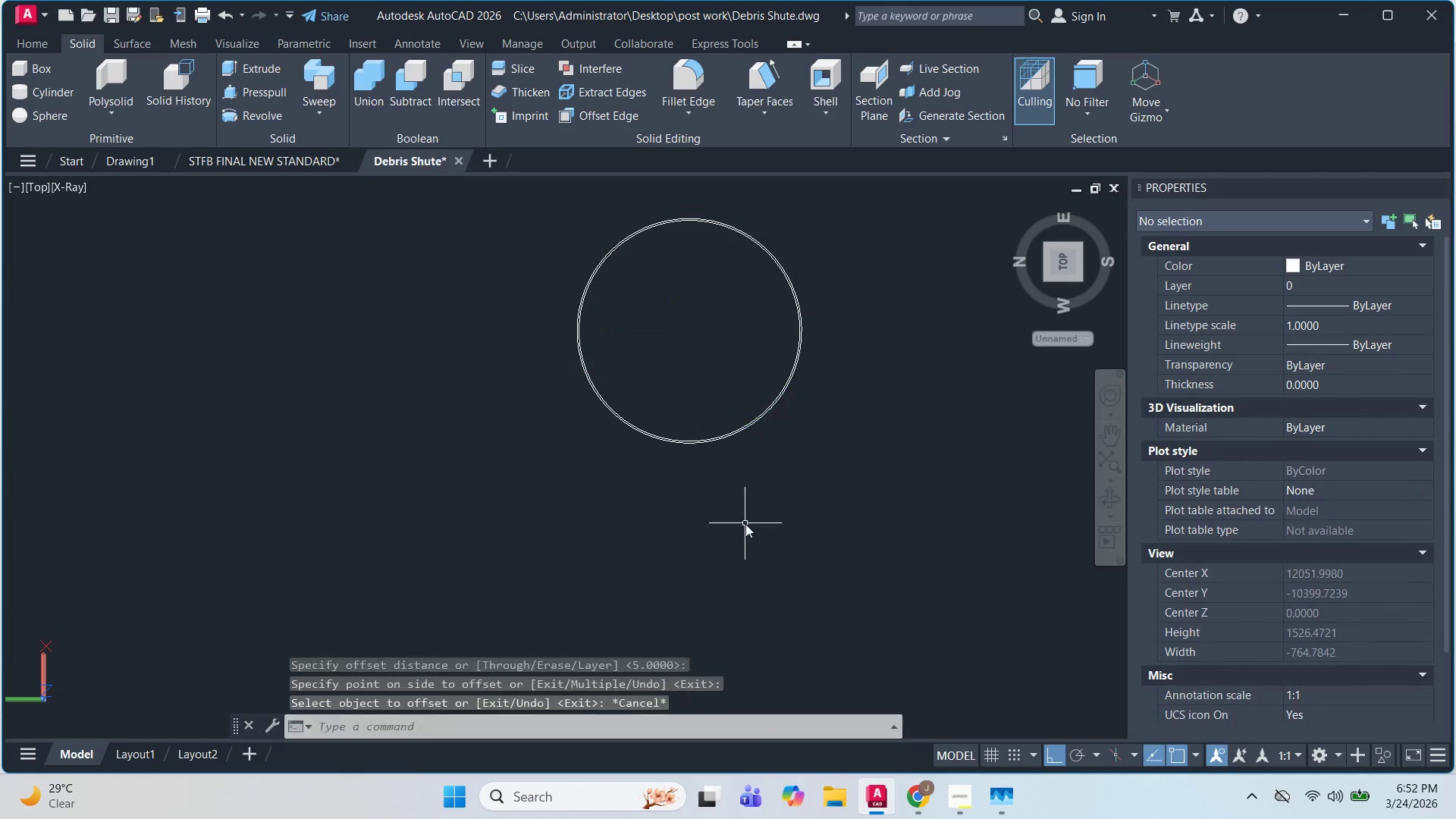 
key(Escape)
 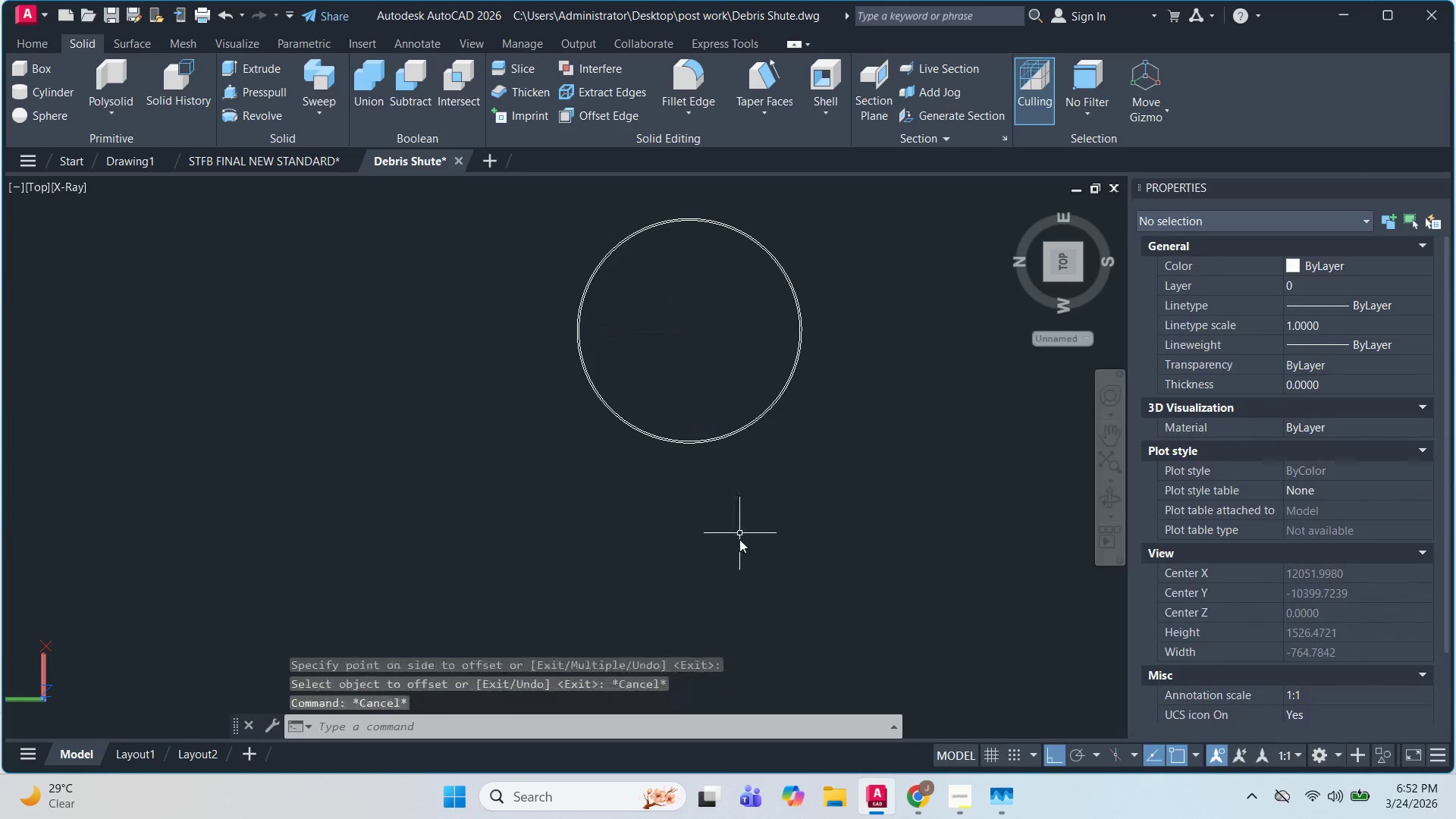 
key(Escape)
 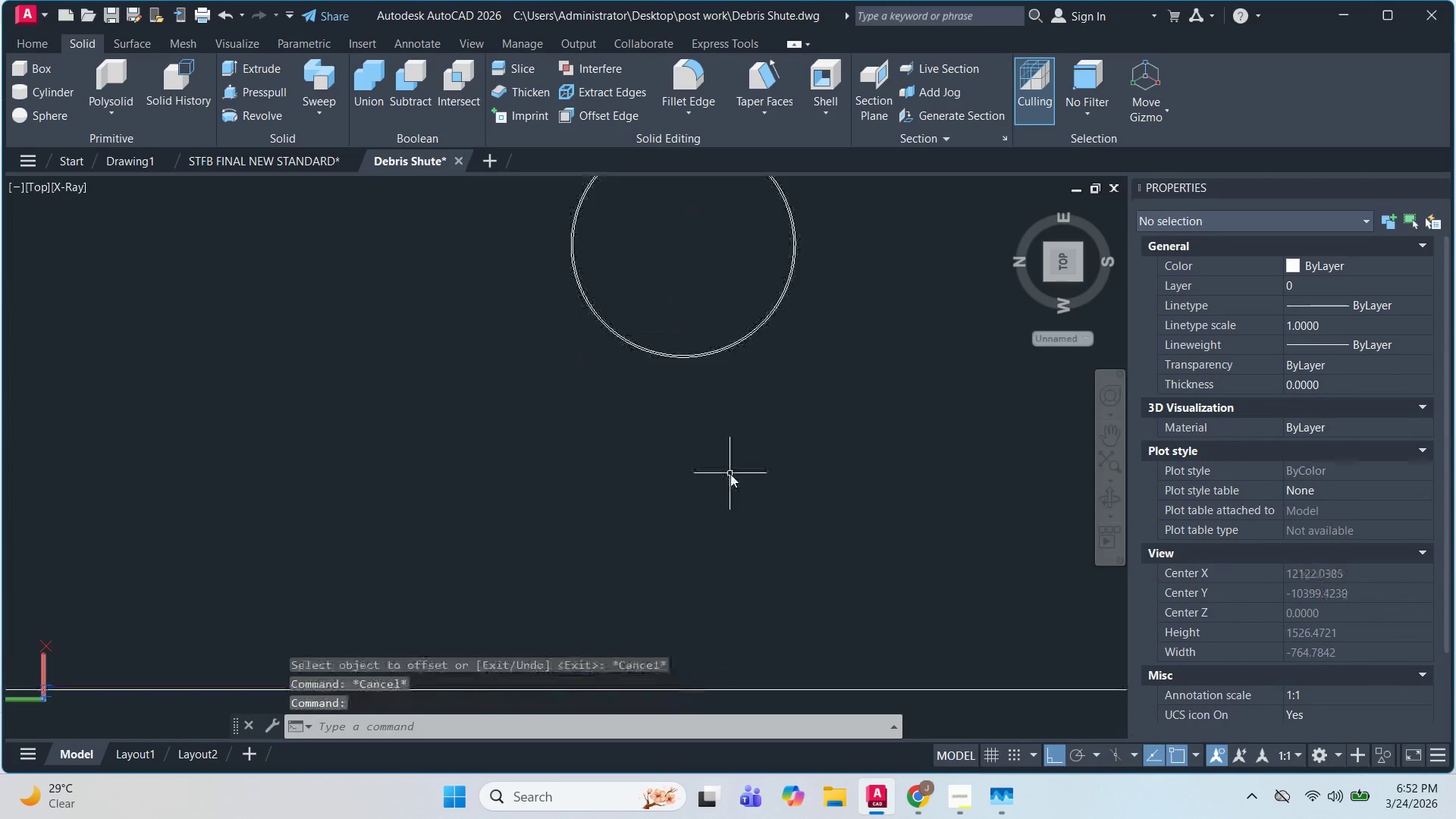 
key(C)
 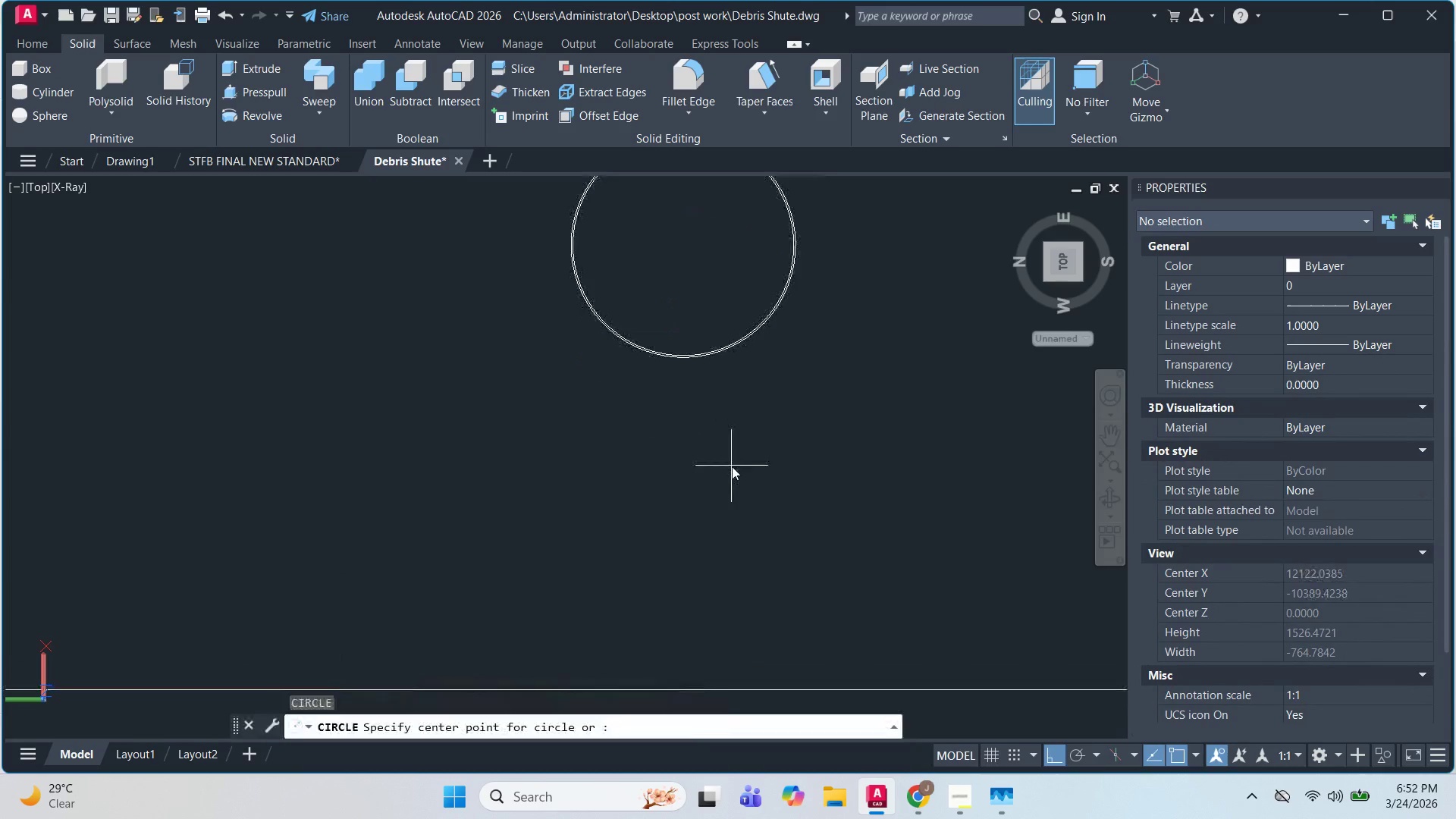 
key(Space)
 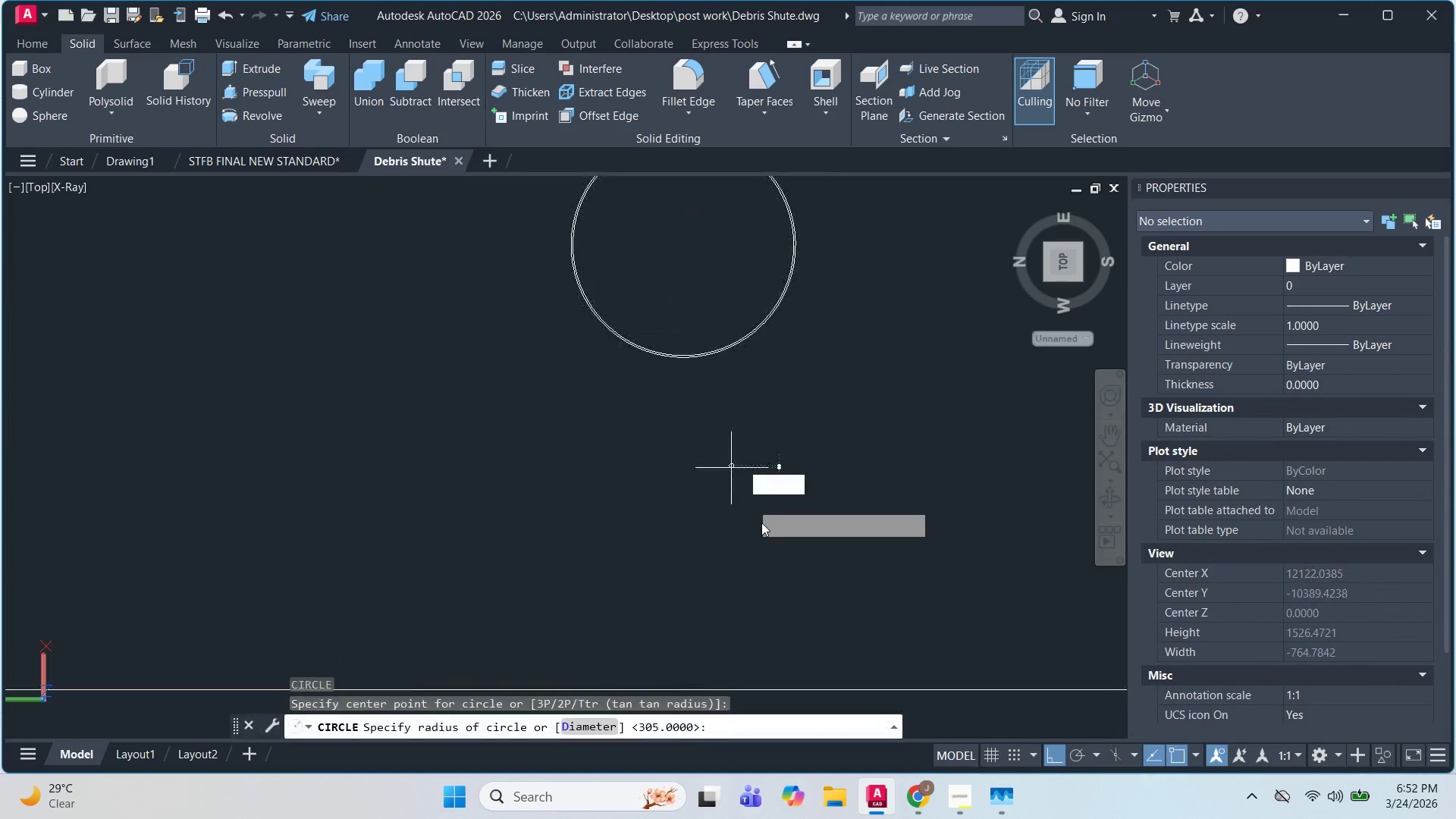 
left_click([732, 466])
 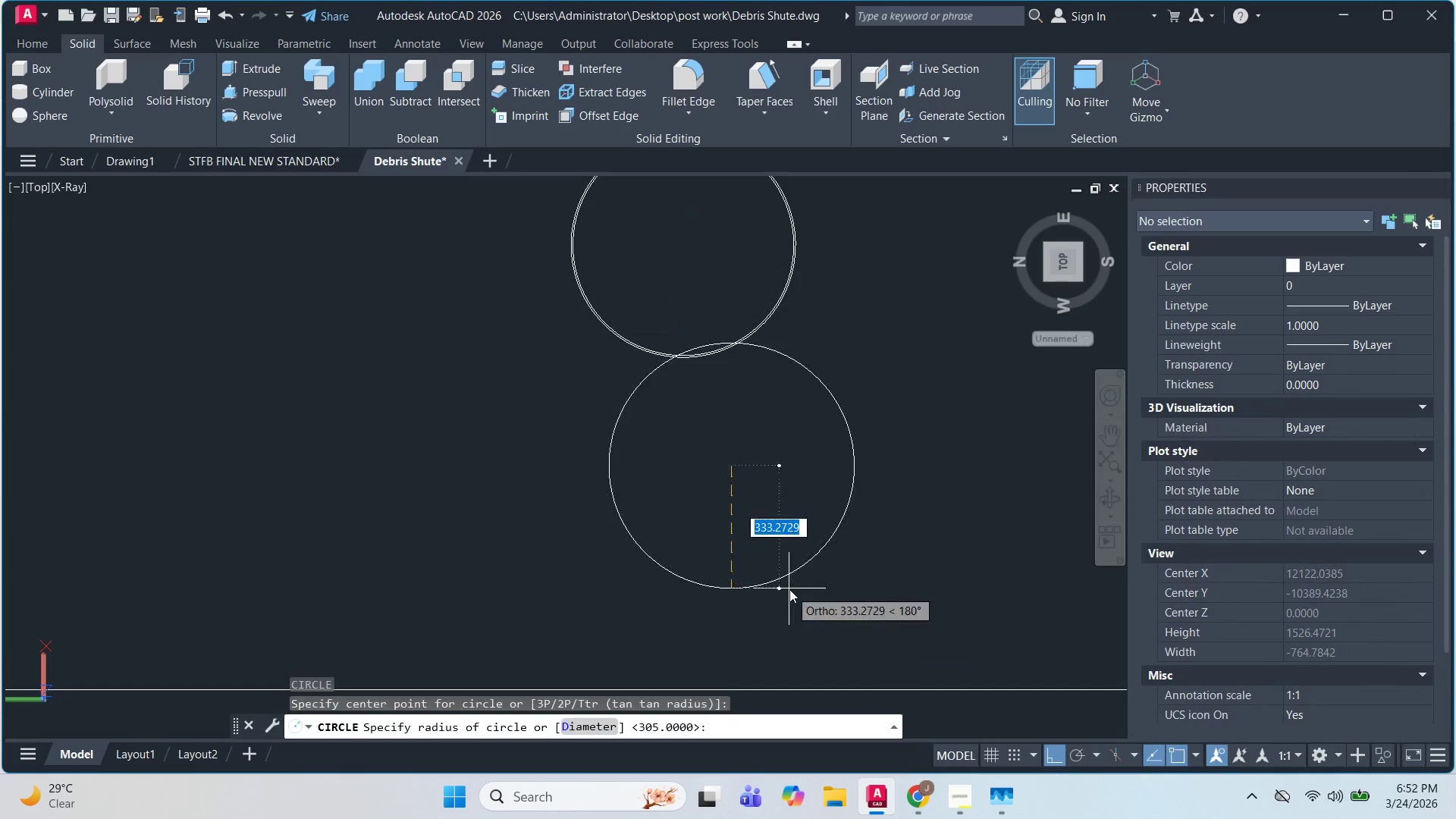 
key(D)
 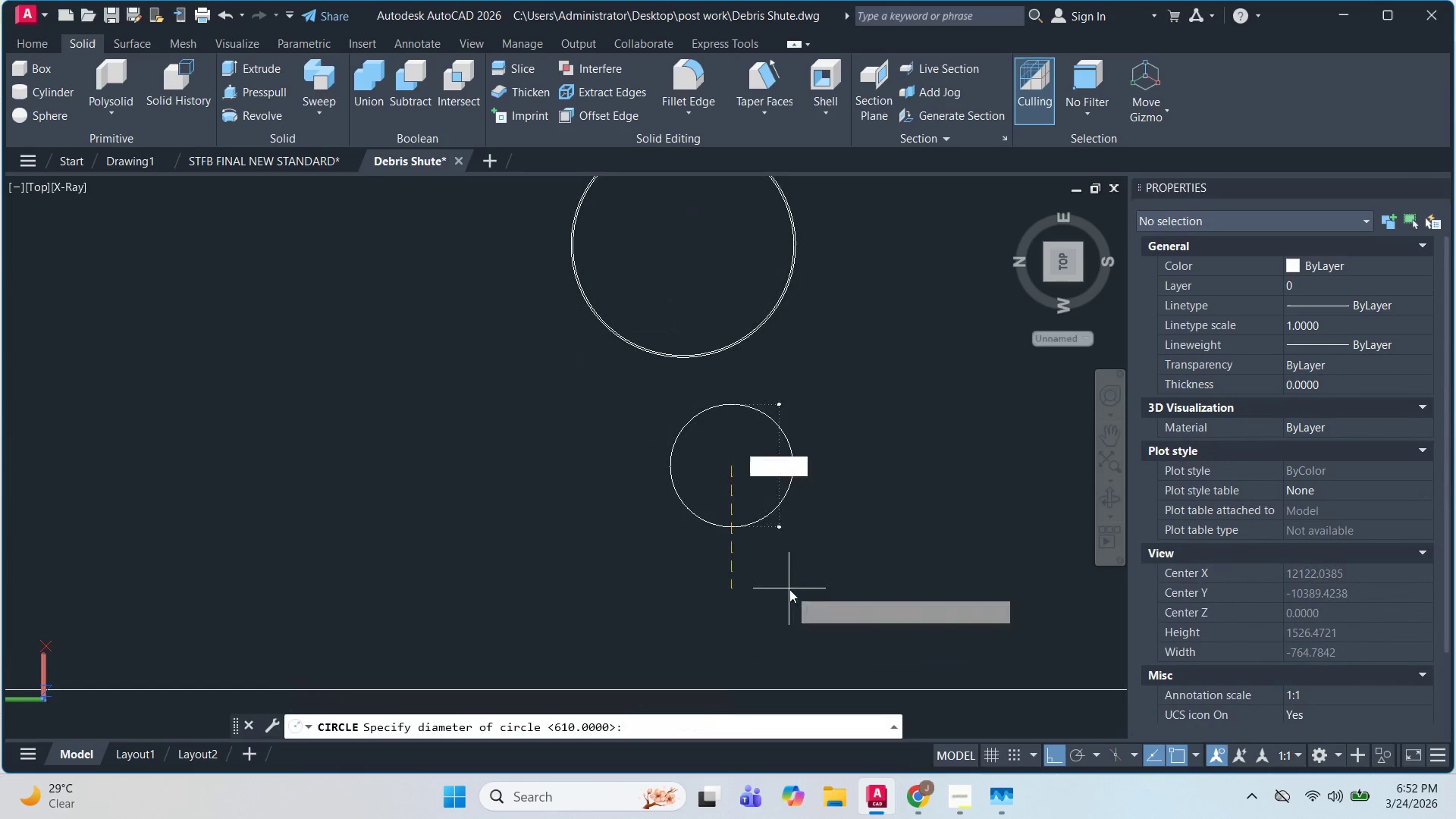 
key(Space)
 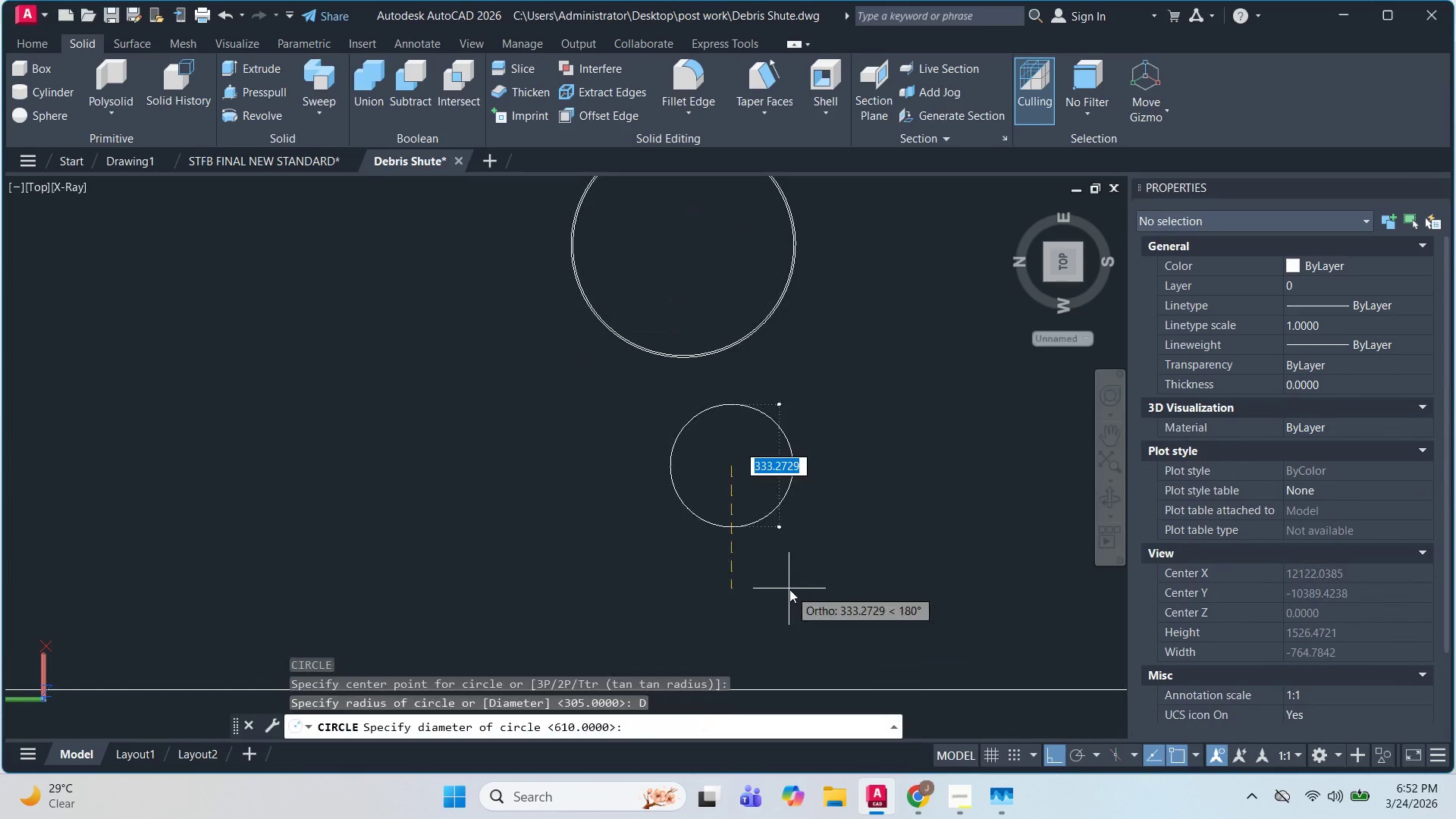 
key(Numpad5)
 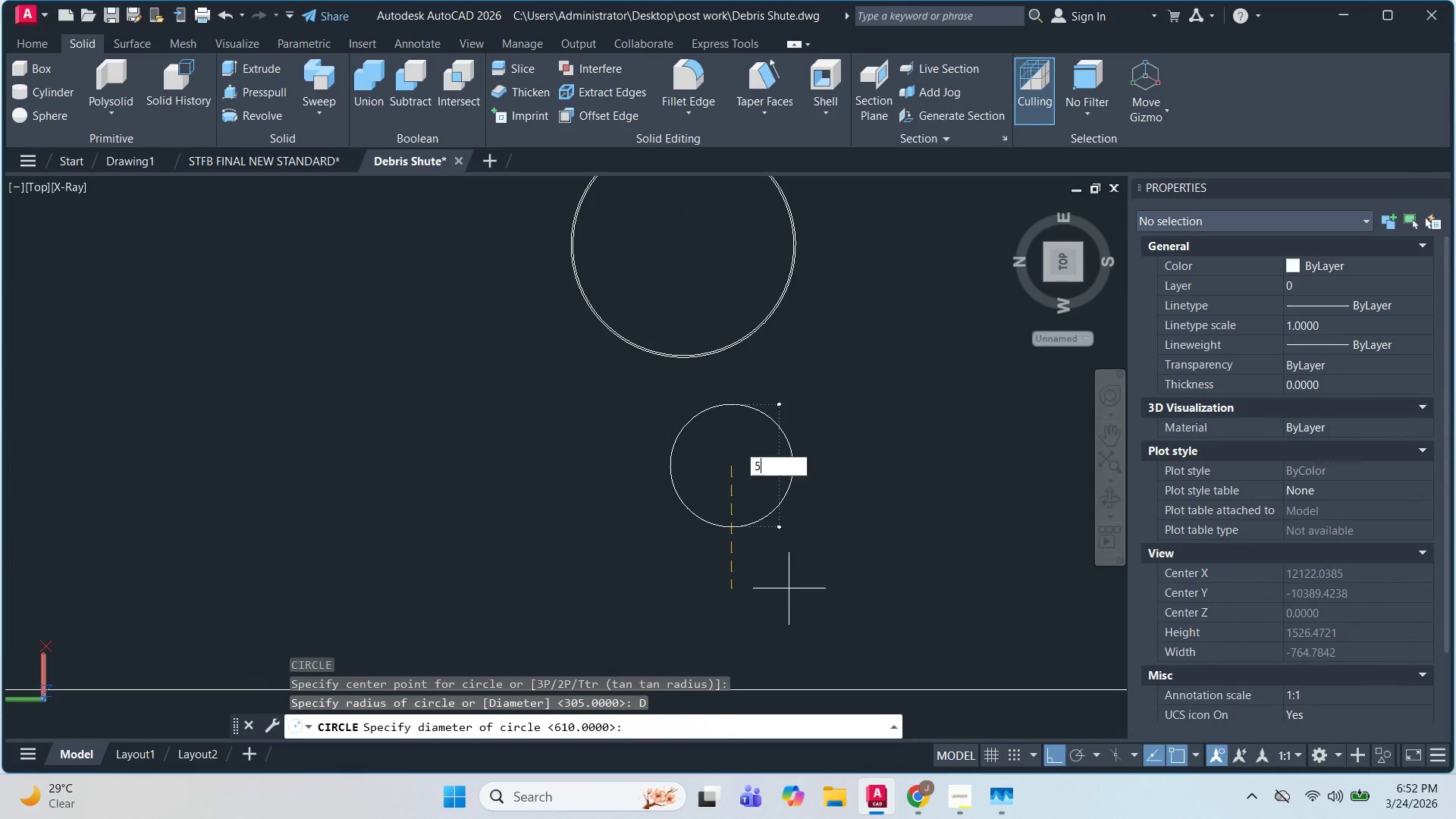 
key(Numpad0)
 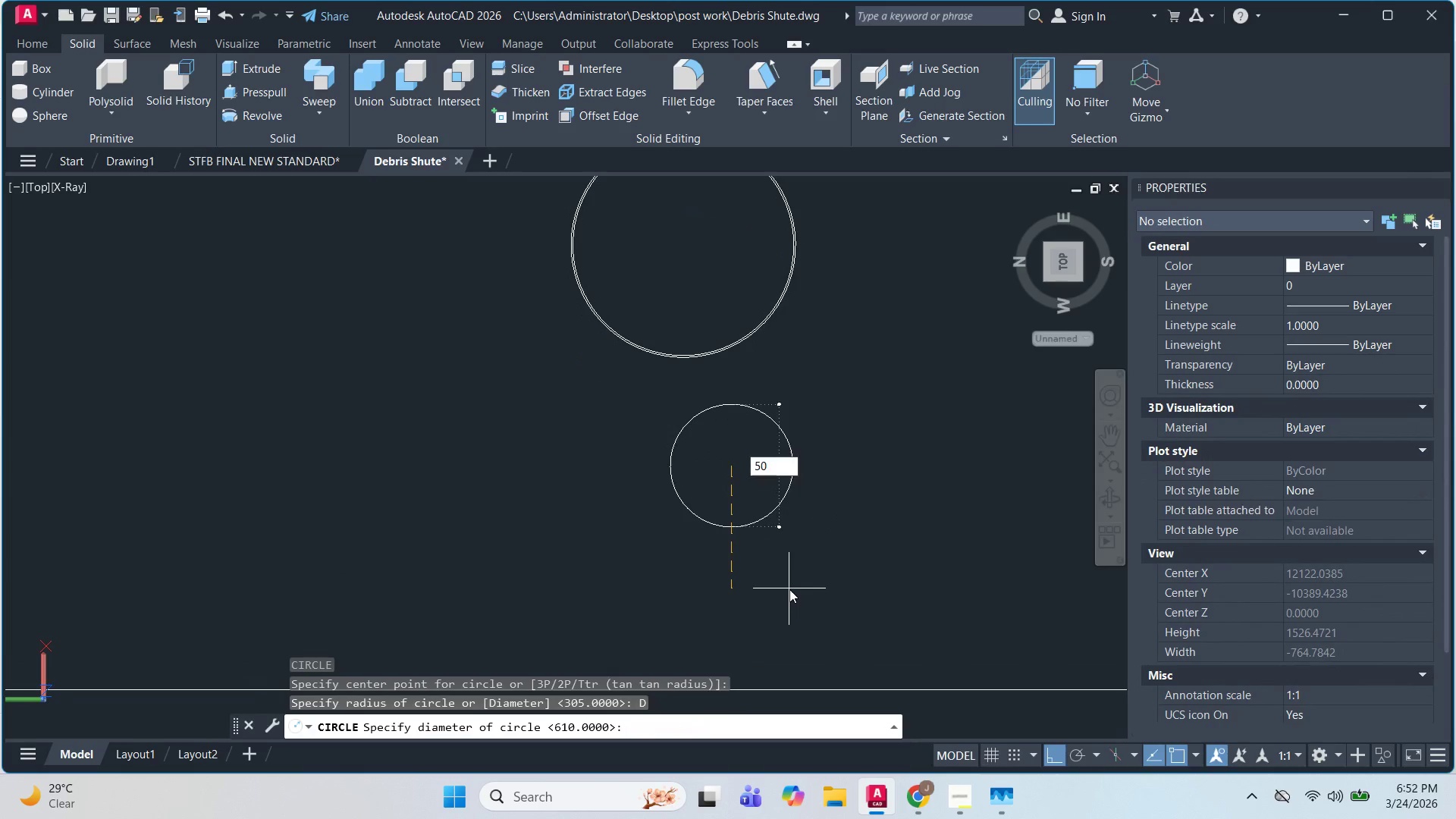 
key(Backspace)
 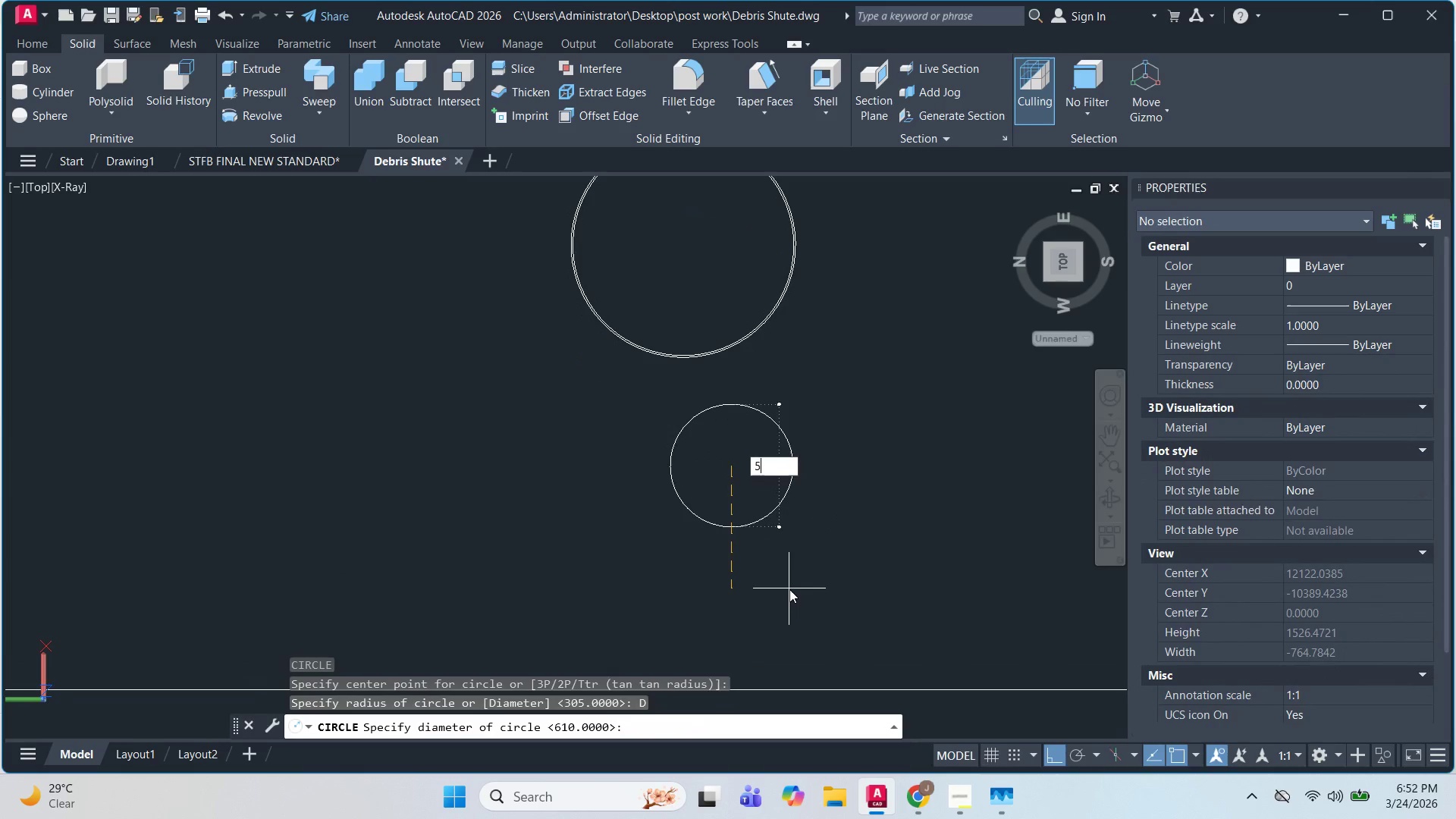 
key(Numpad1)
 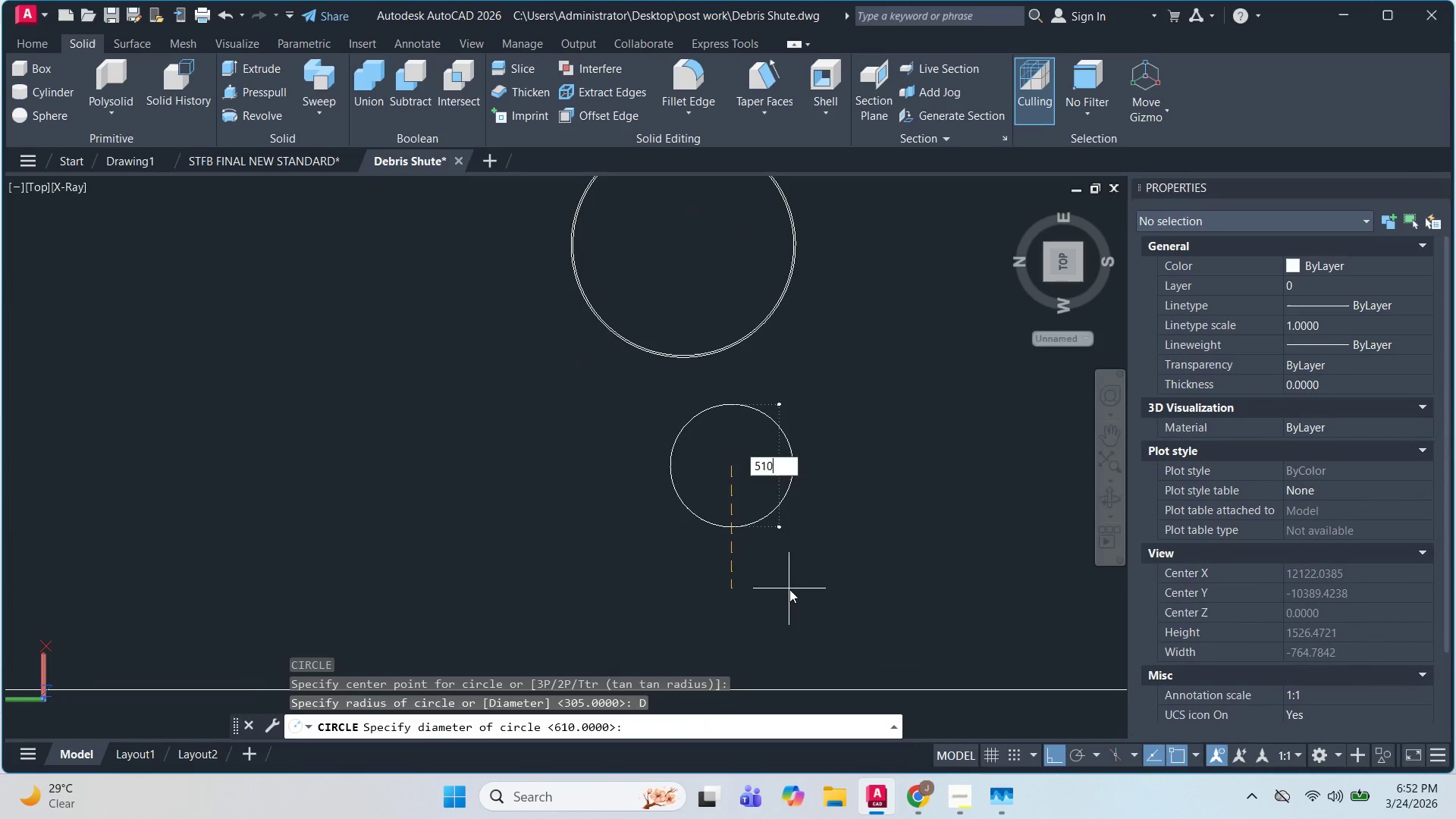 
key(Numpad0)
 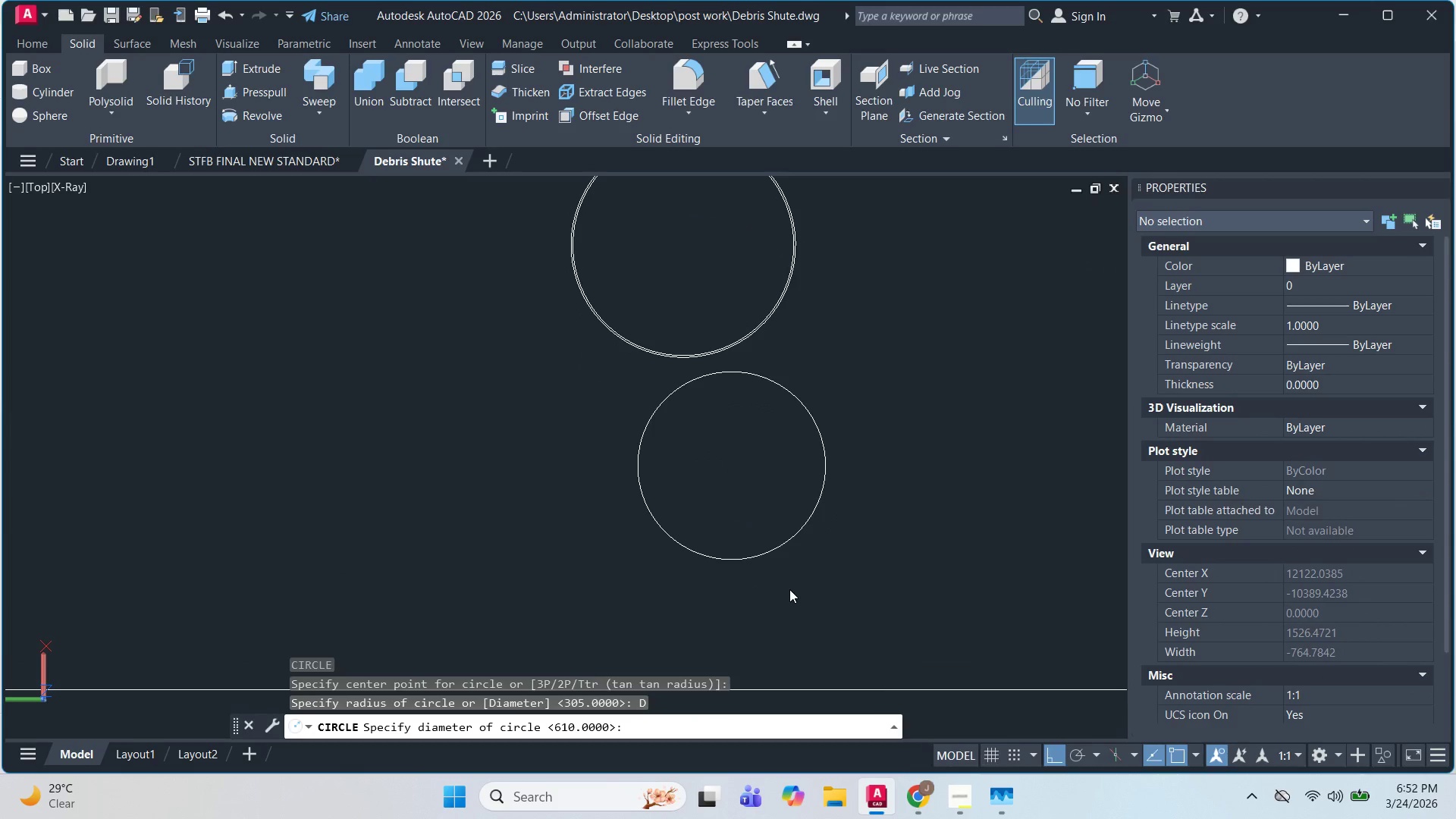 
key(NumpadEnter)
 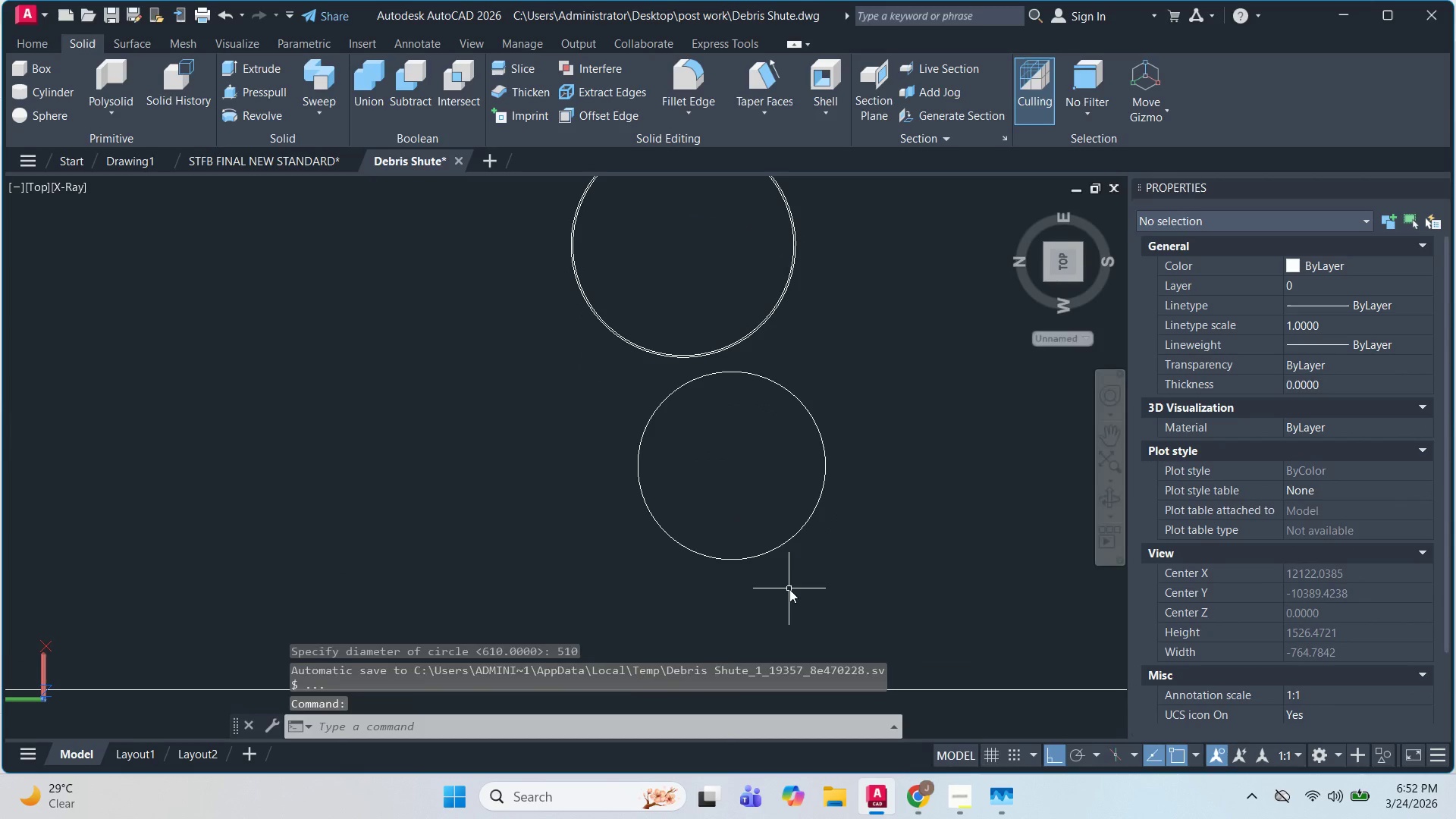 
key(Escape)
 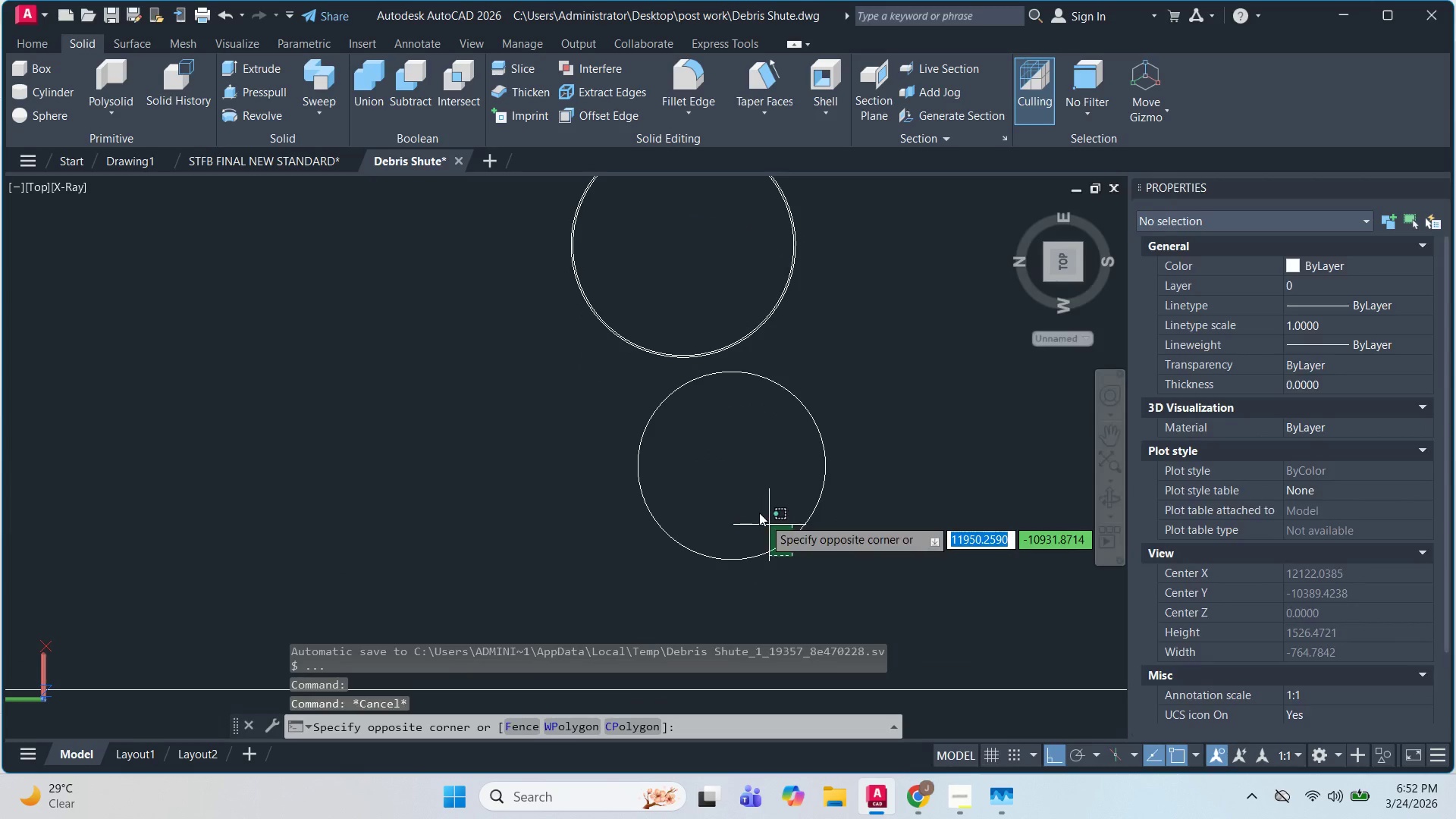 
double_click([758, 512])
 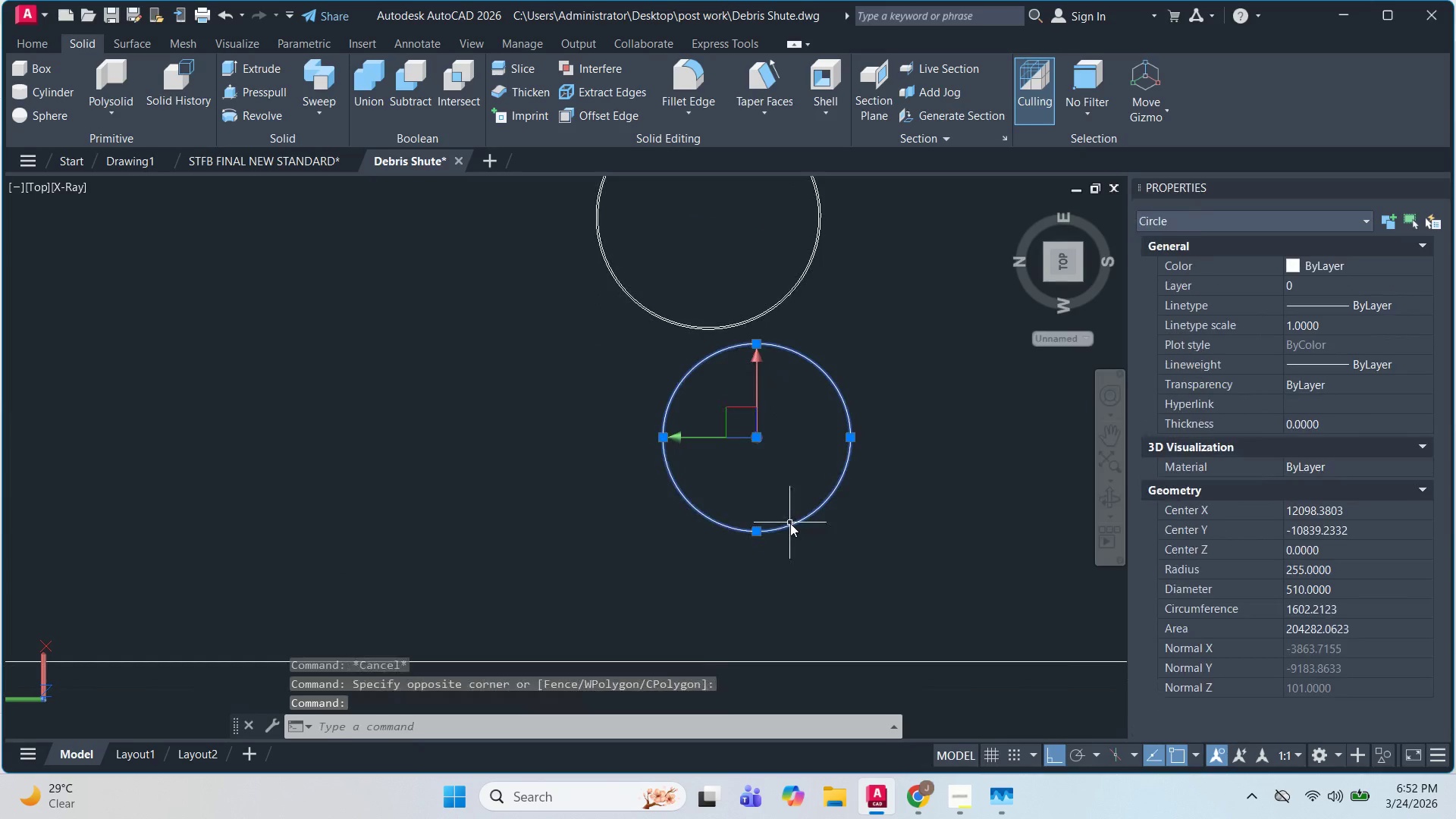 
key(M)
 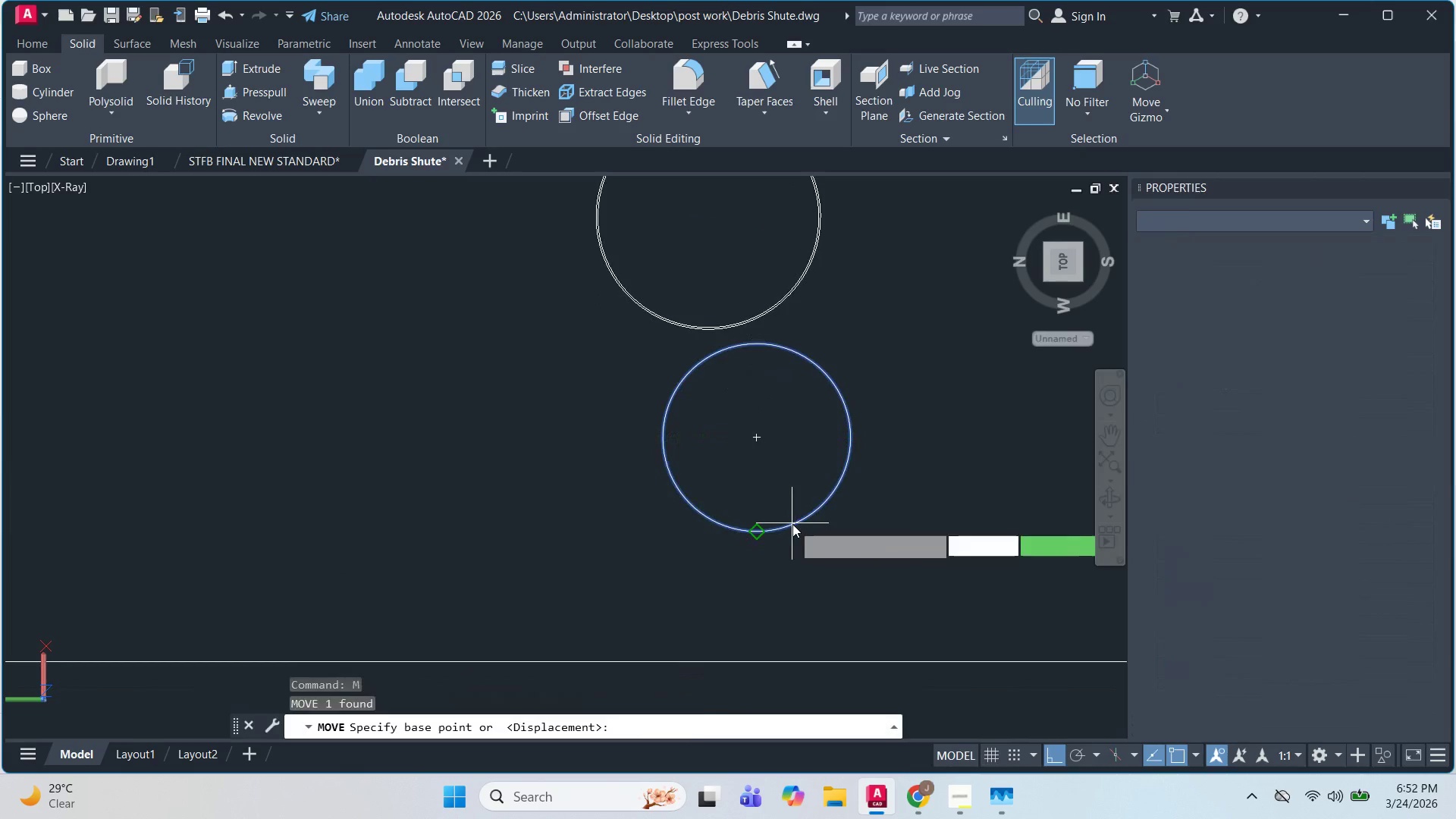 
key(Space)
 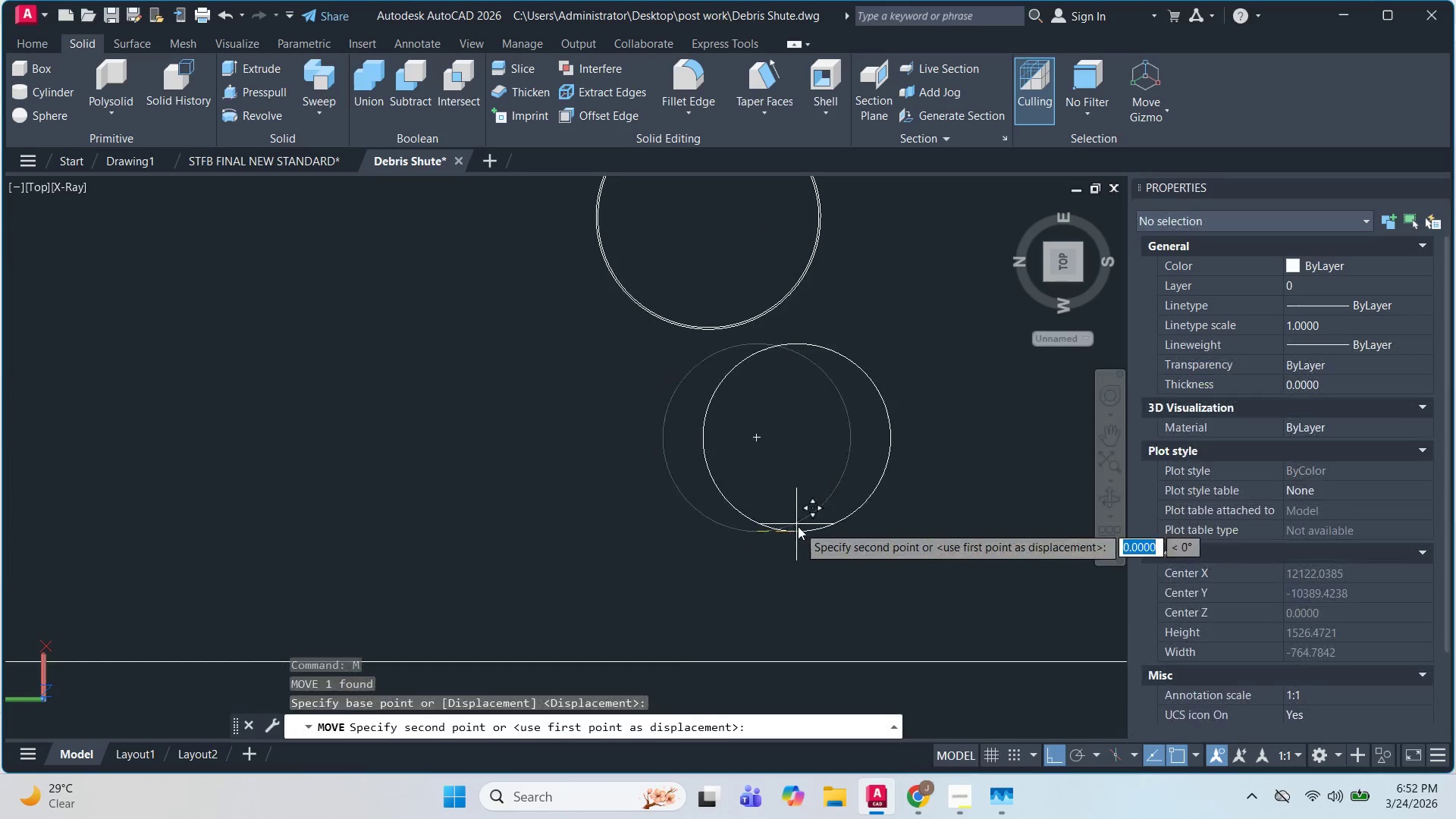 
left_click([790, 649])
 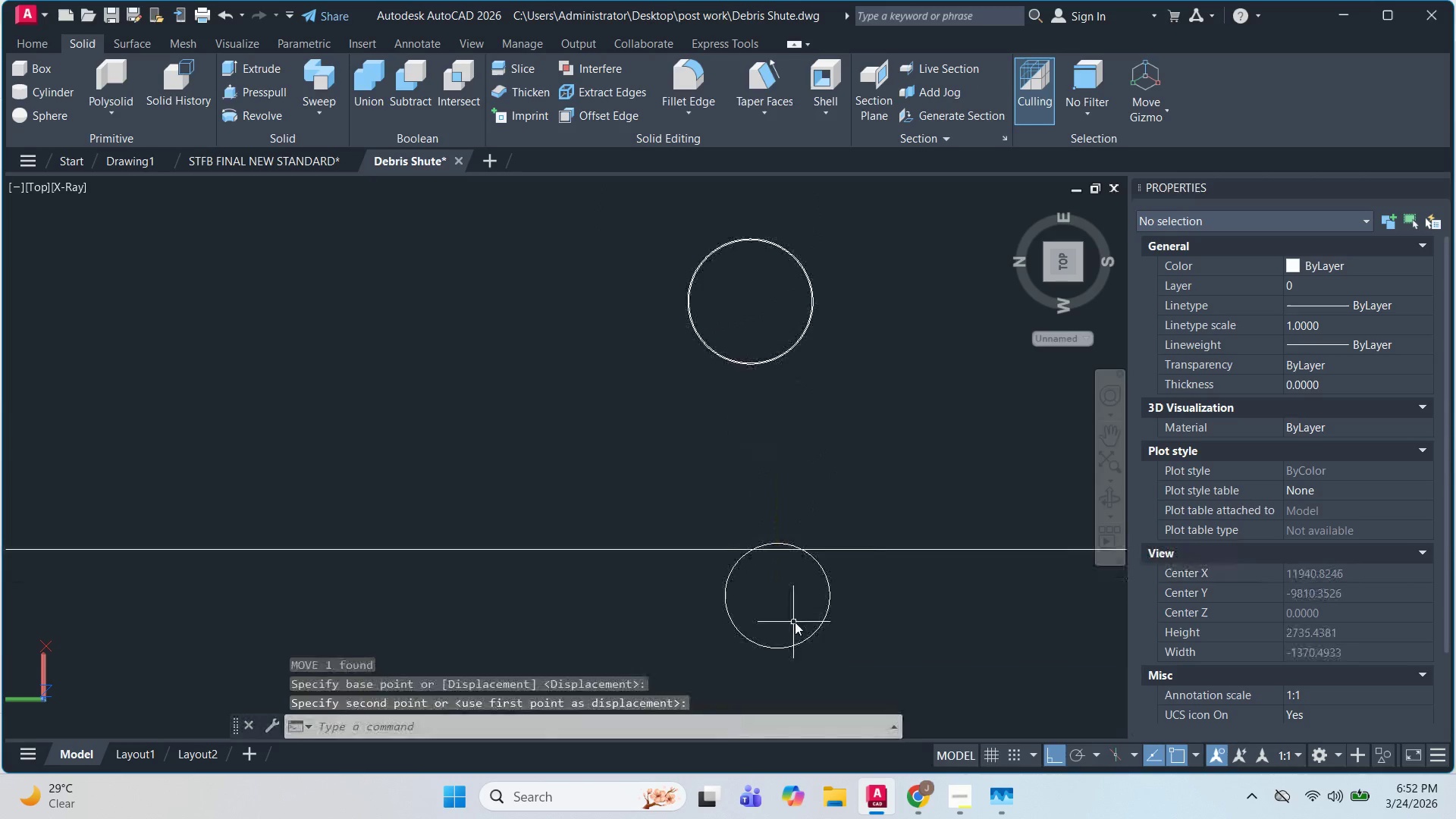 
key(Escape)
 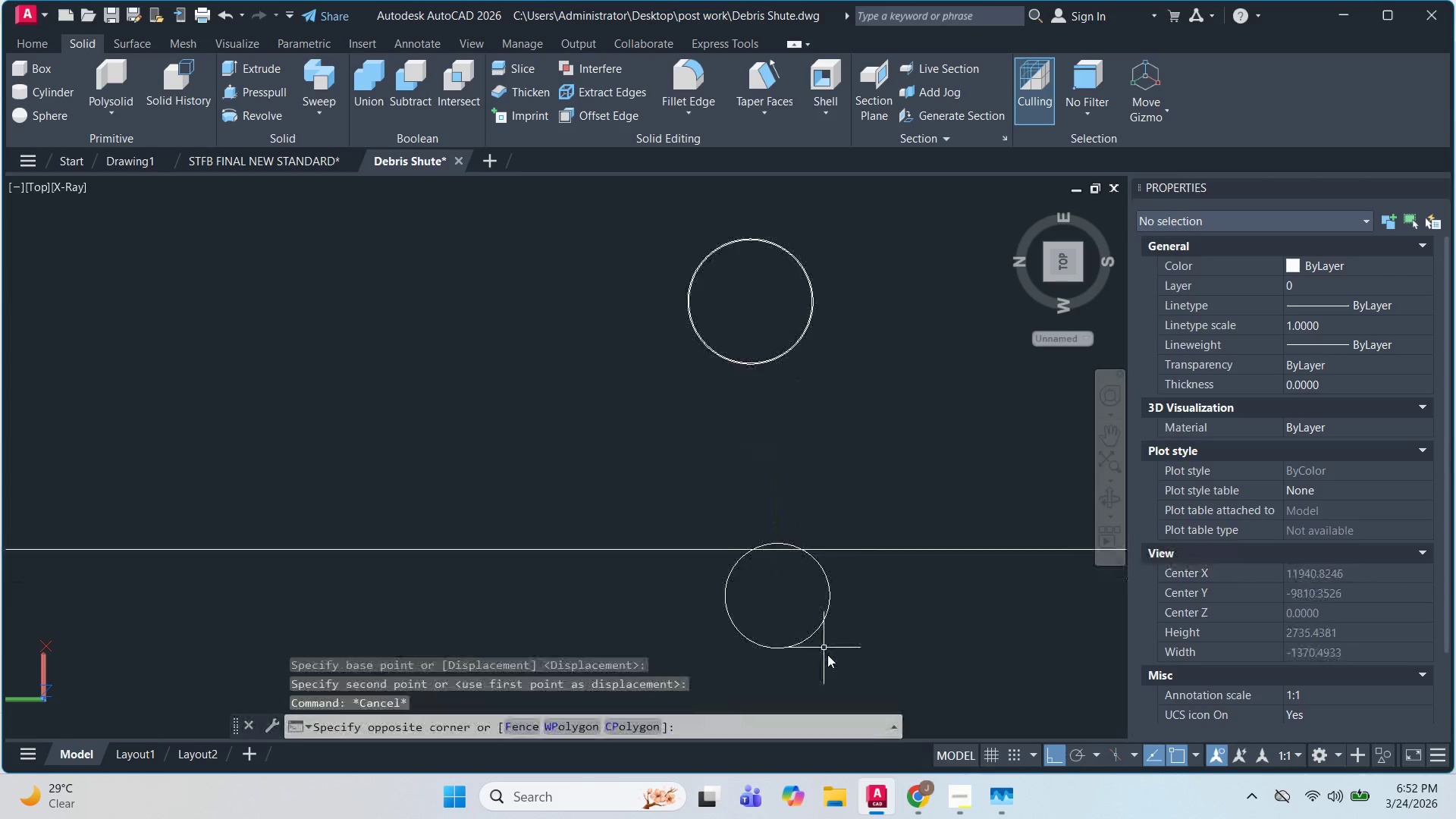 
scroll: coordinate [791, 647], scroll_direction: down, amount: 1.0
 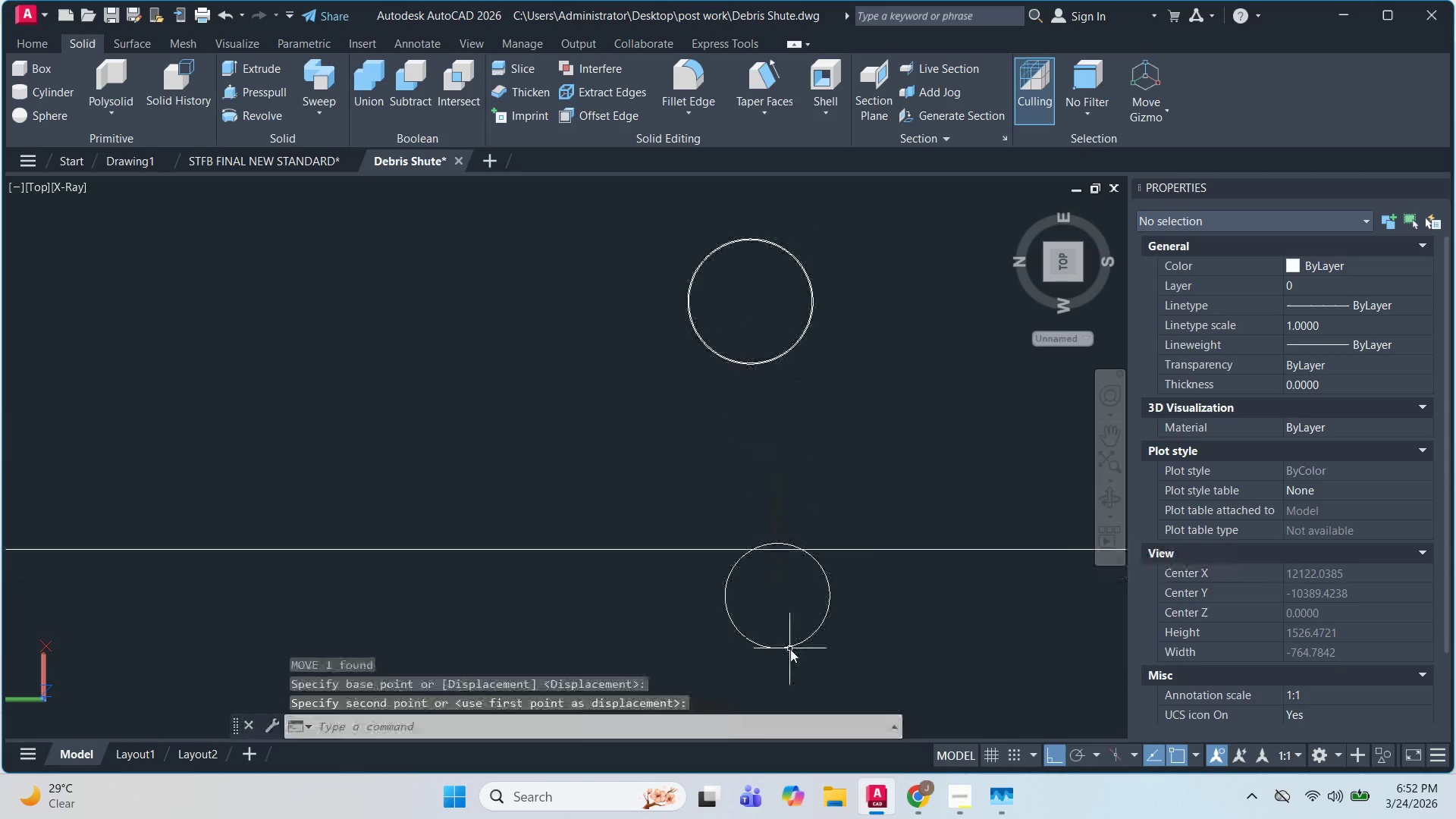 
left_click_drag(start_coordinate=[825, 651], to_coordinate=[827, 654])
 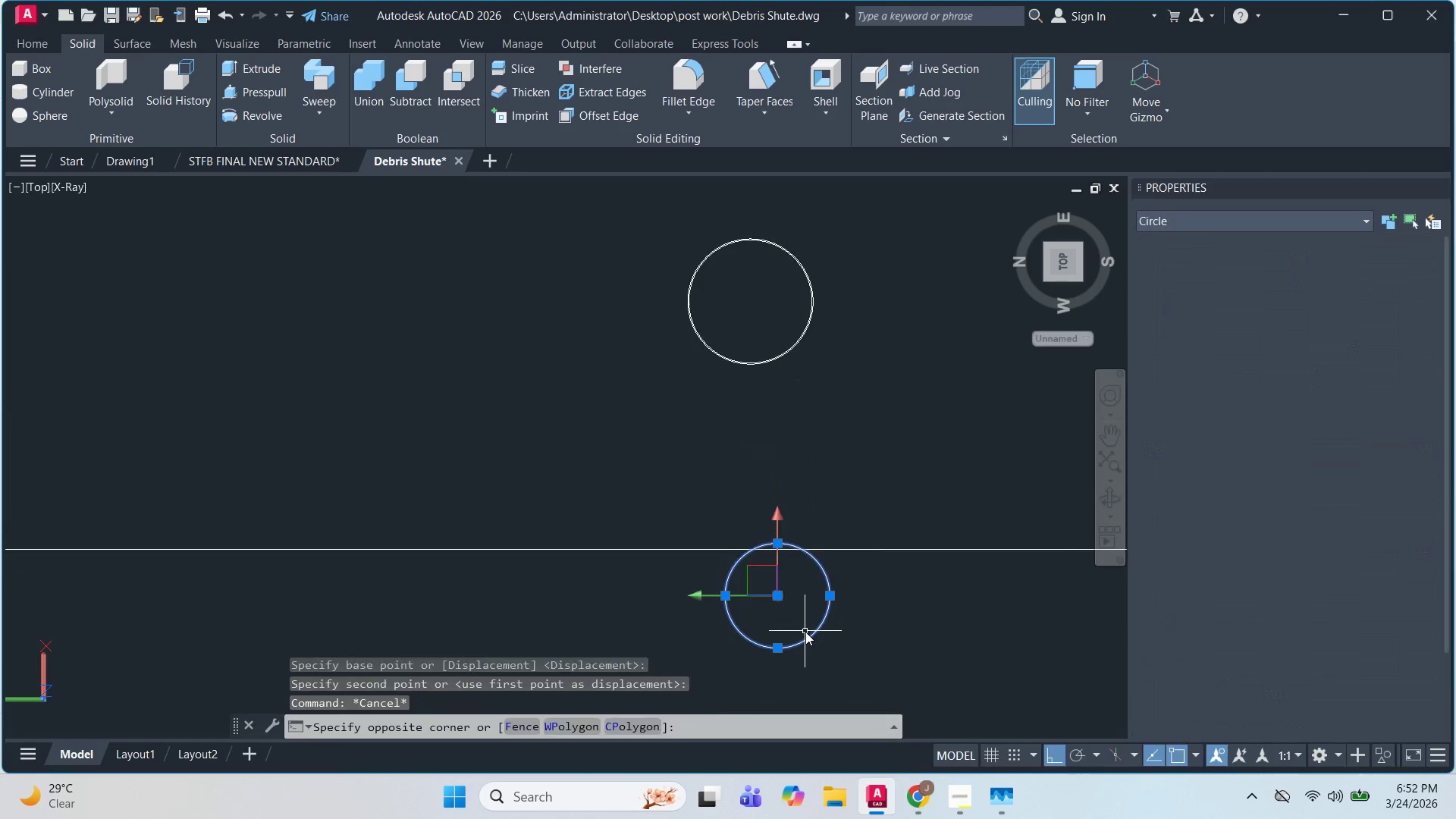 
triple_click([805, 632])
 